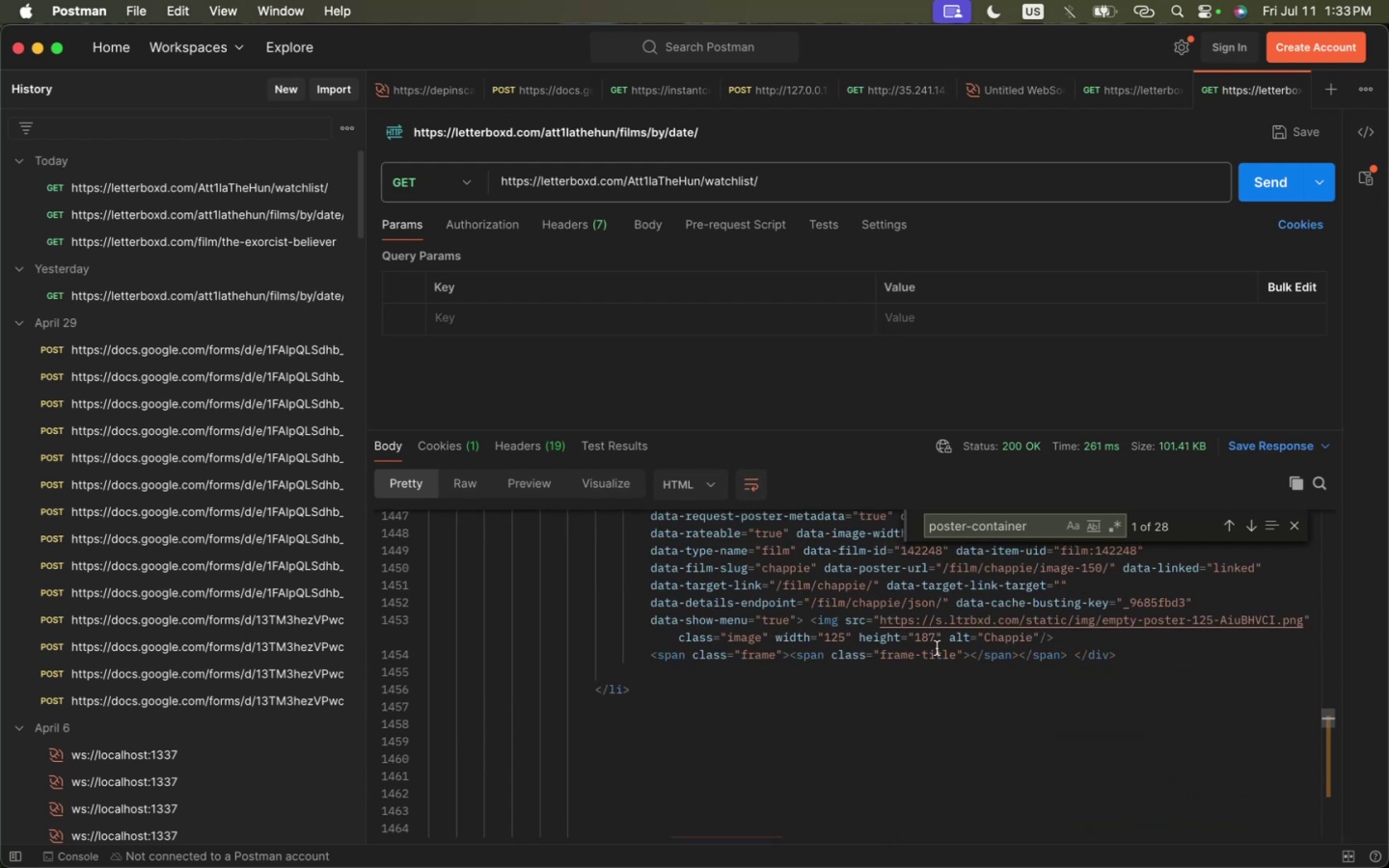 
key(Meta+Tab)
 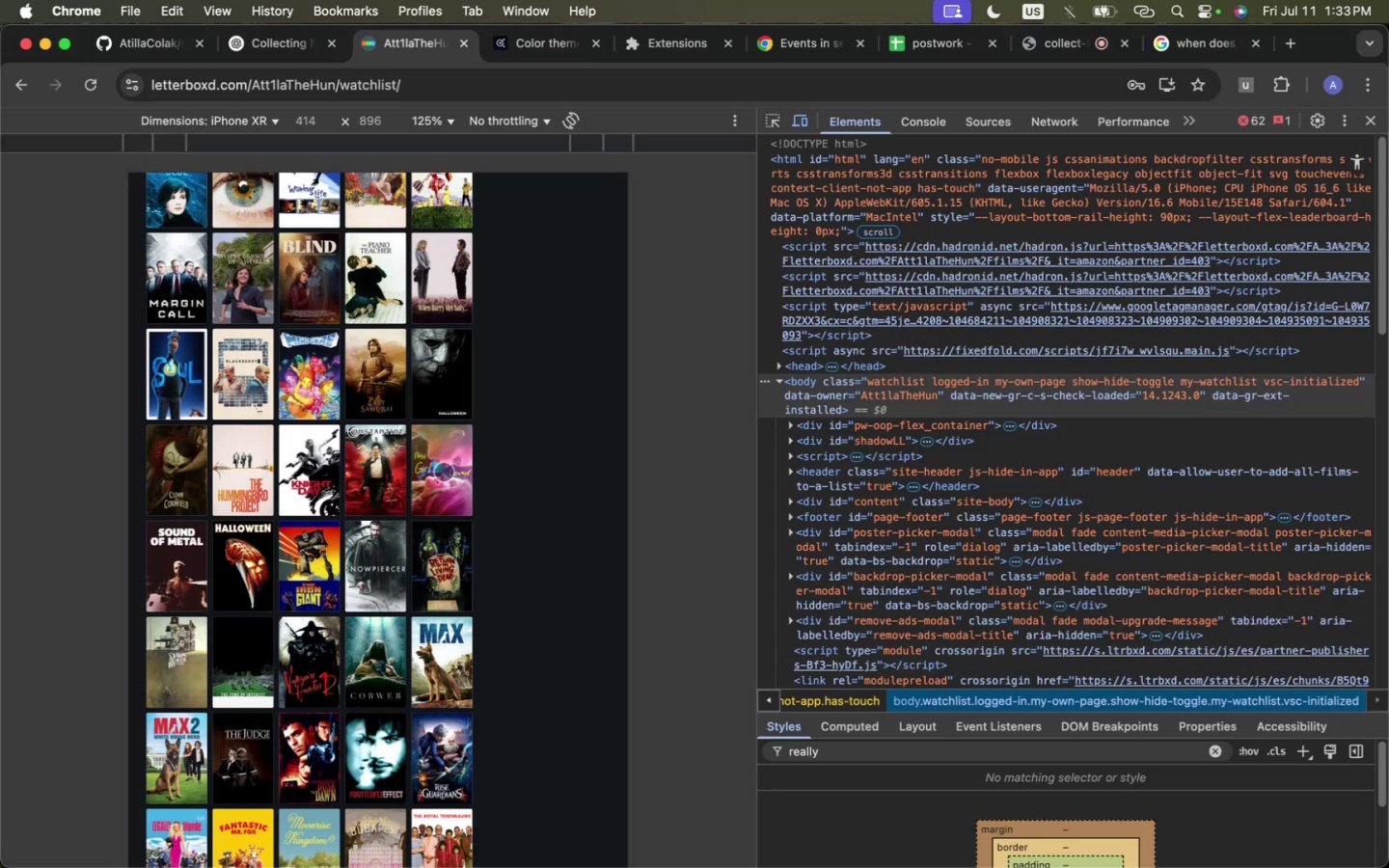 
scroll: coordinate [516, 519], scroll_direction: up, amount: 16.0
 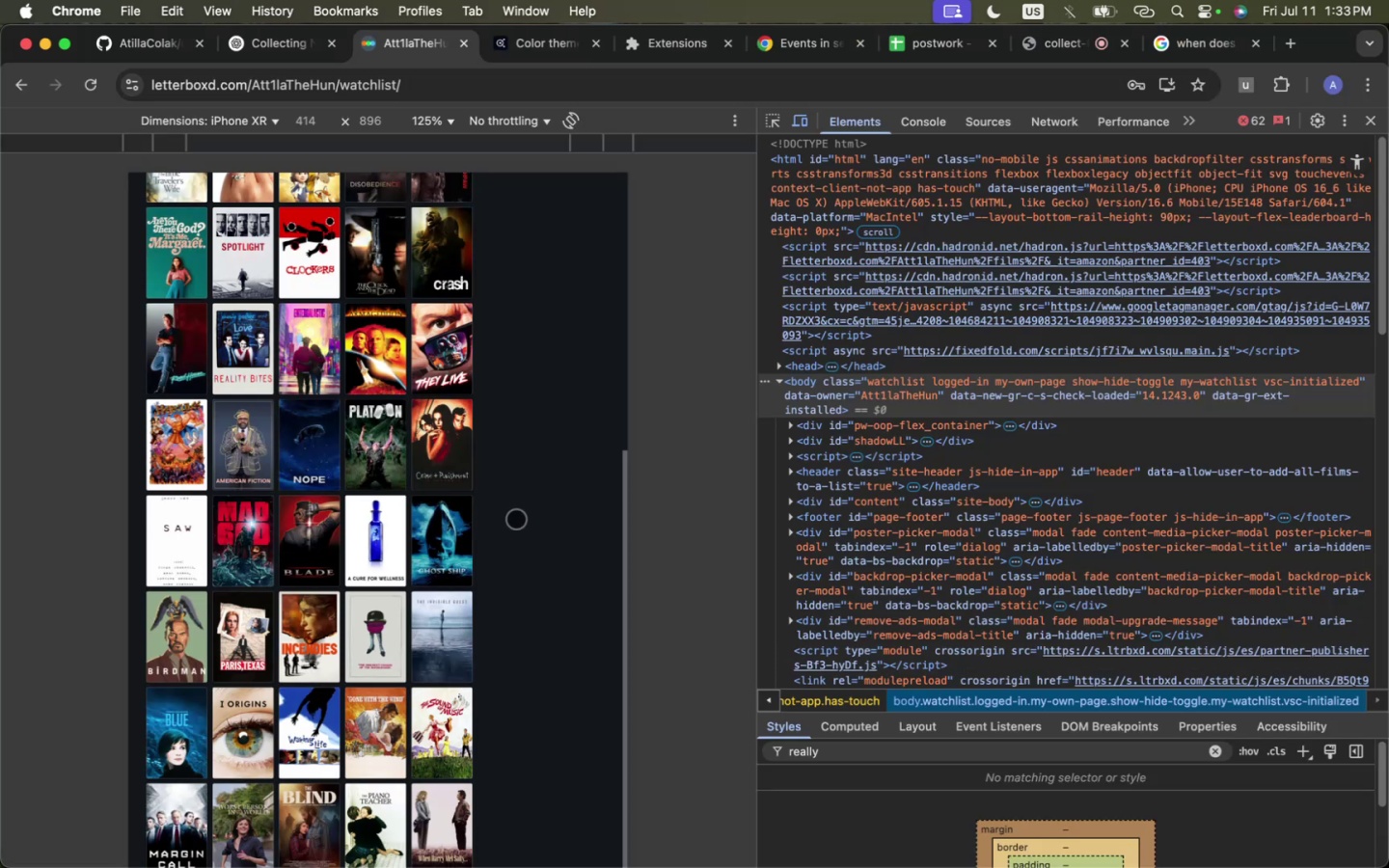 
key(Meta+CommandLeft)
 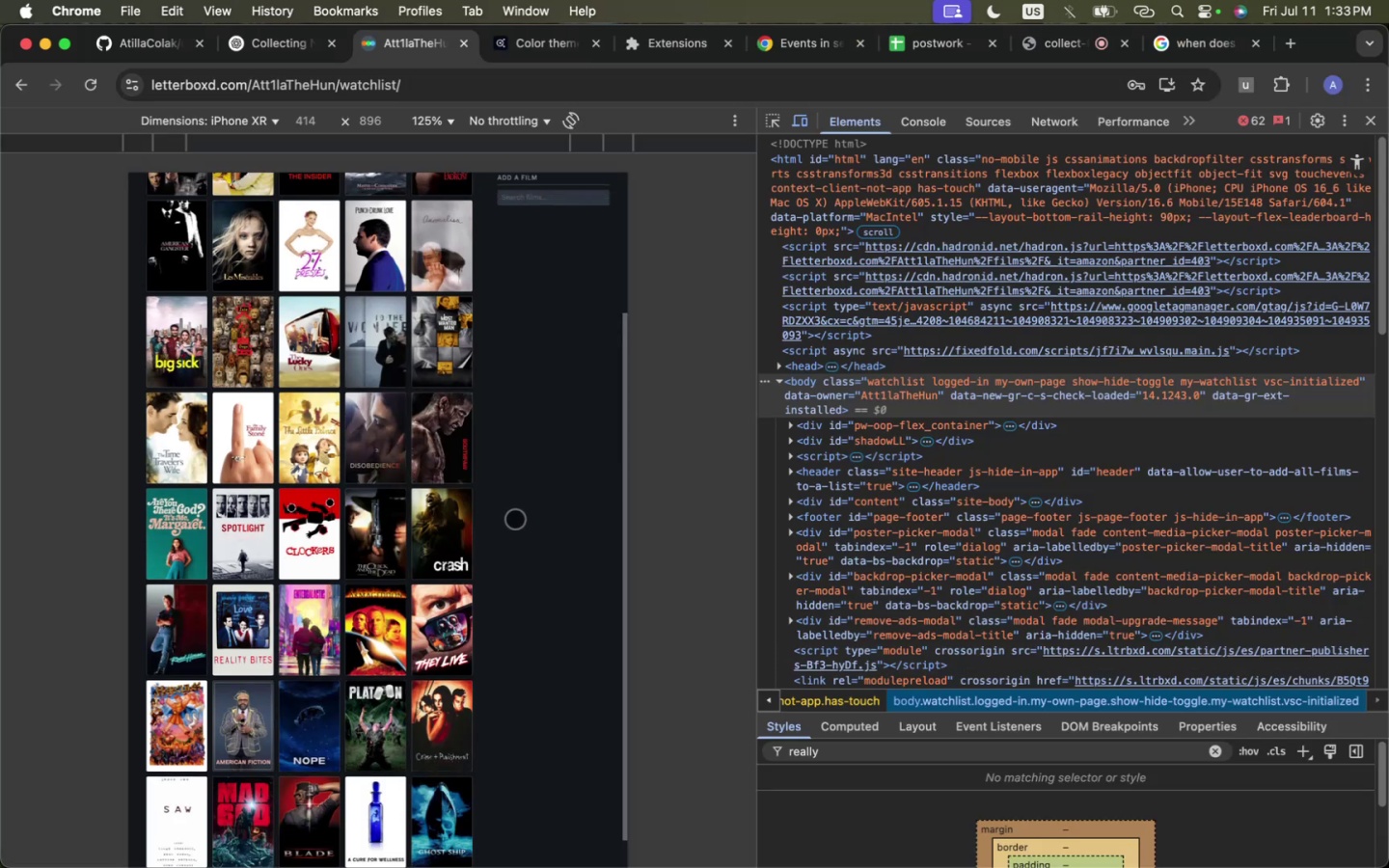 
key(Meta+Tab)
 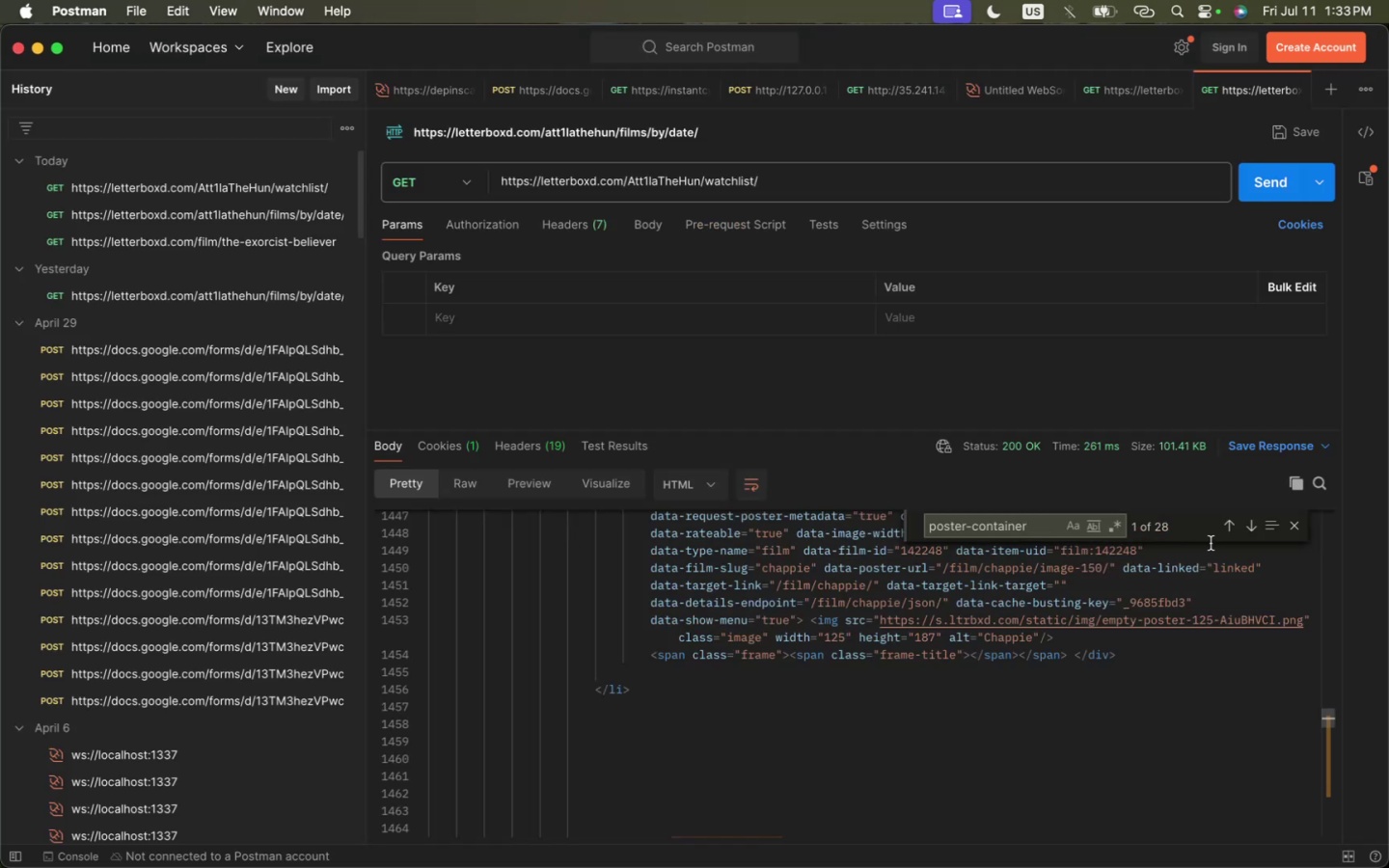 
left_click([1232, 531])
 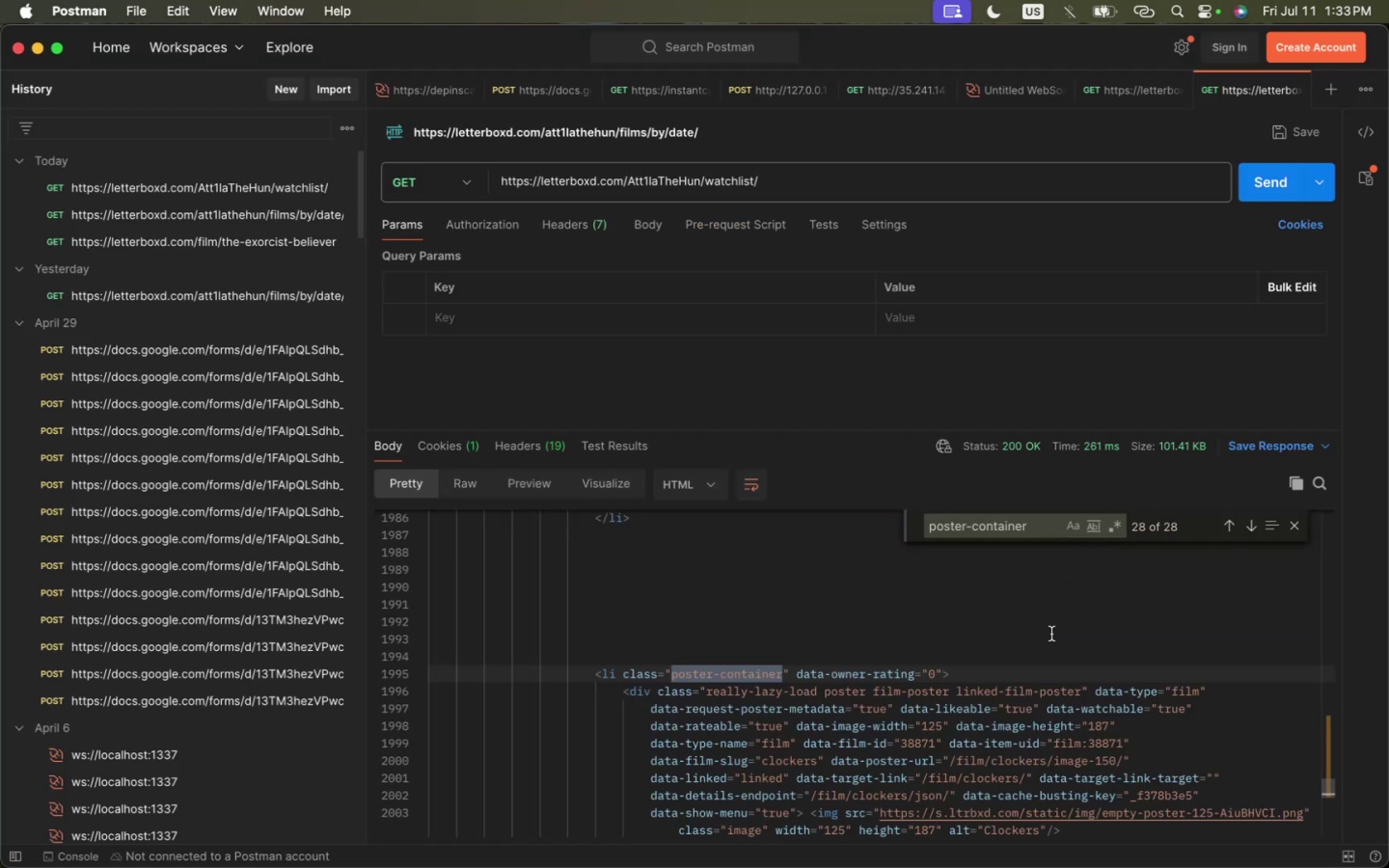 
scroll: coordinate [1050, 642], scroll_direction: down, amount: 1.0
 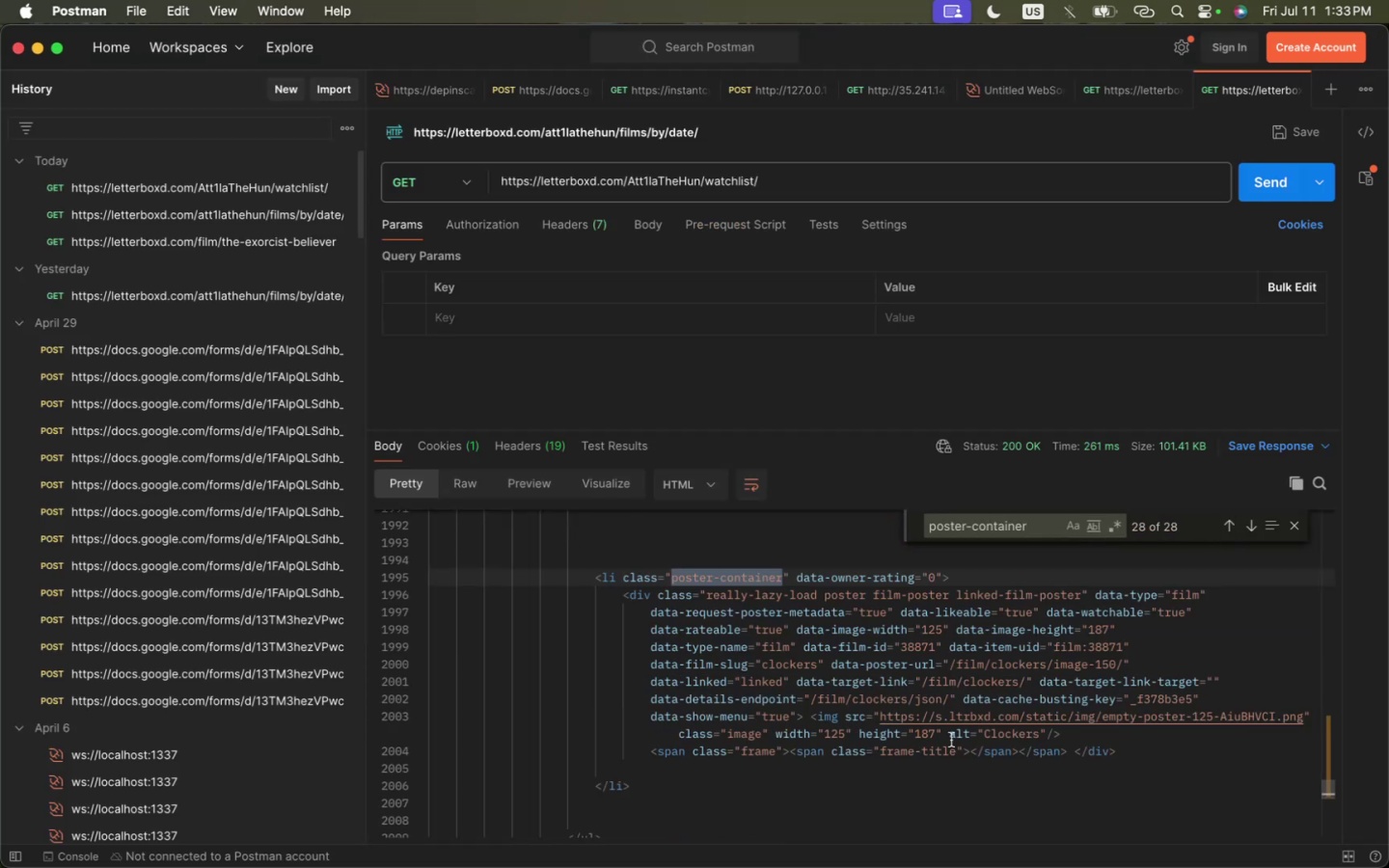 
key(Meta+CommandLeft)
 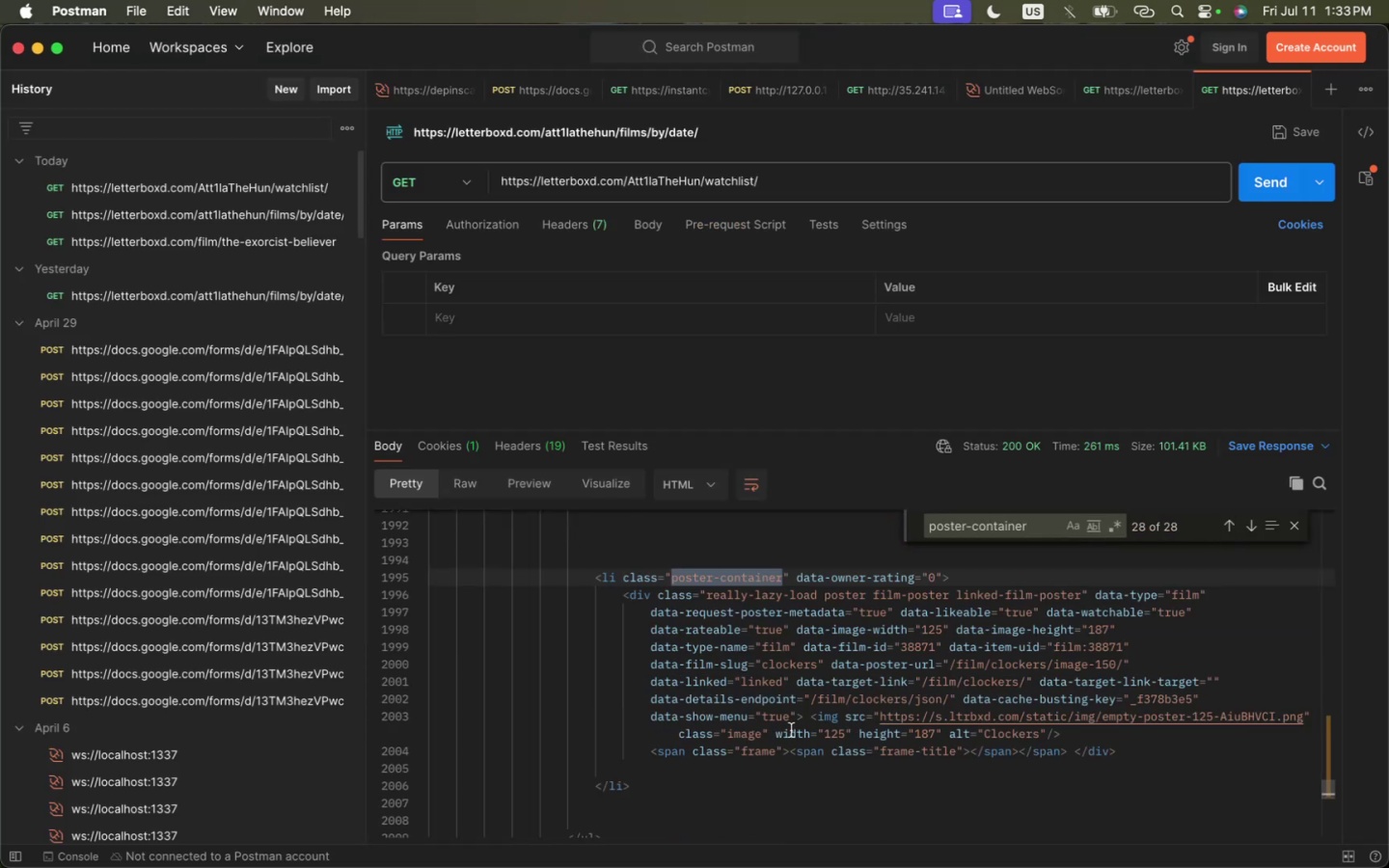 
key(Meta+Tab)
 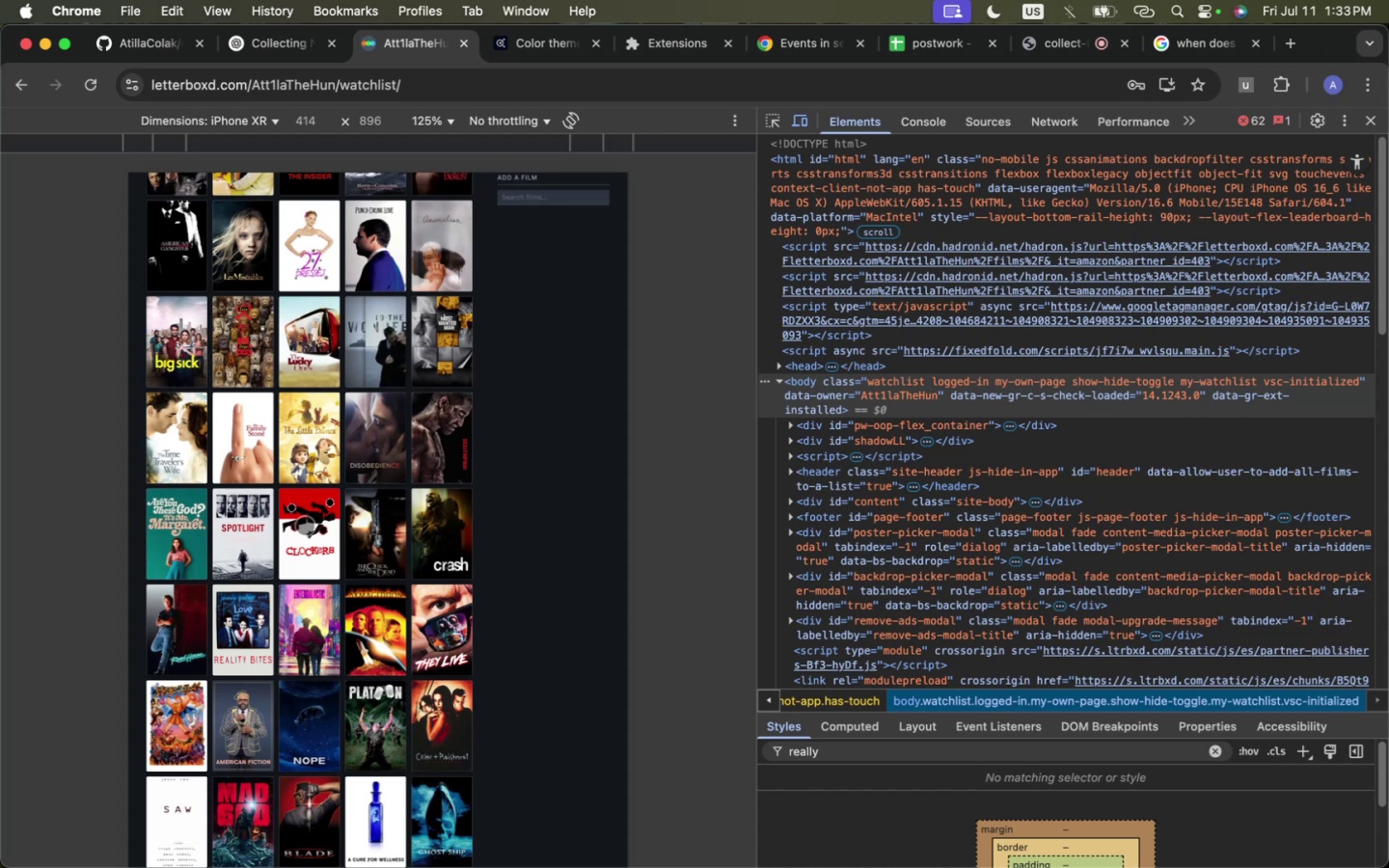 
key(Meta+CommandLeft)
 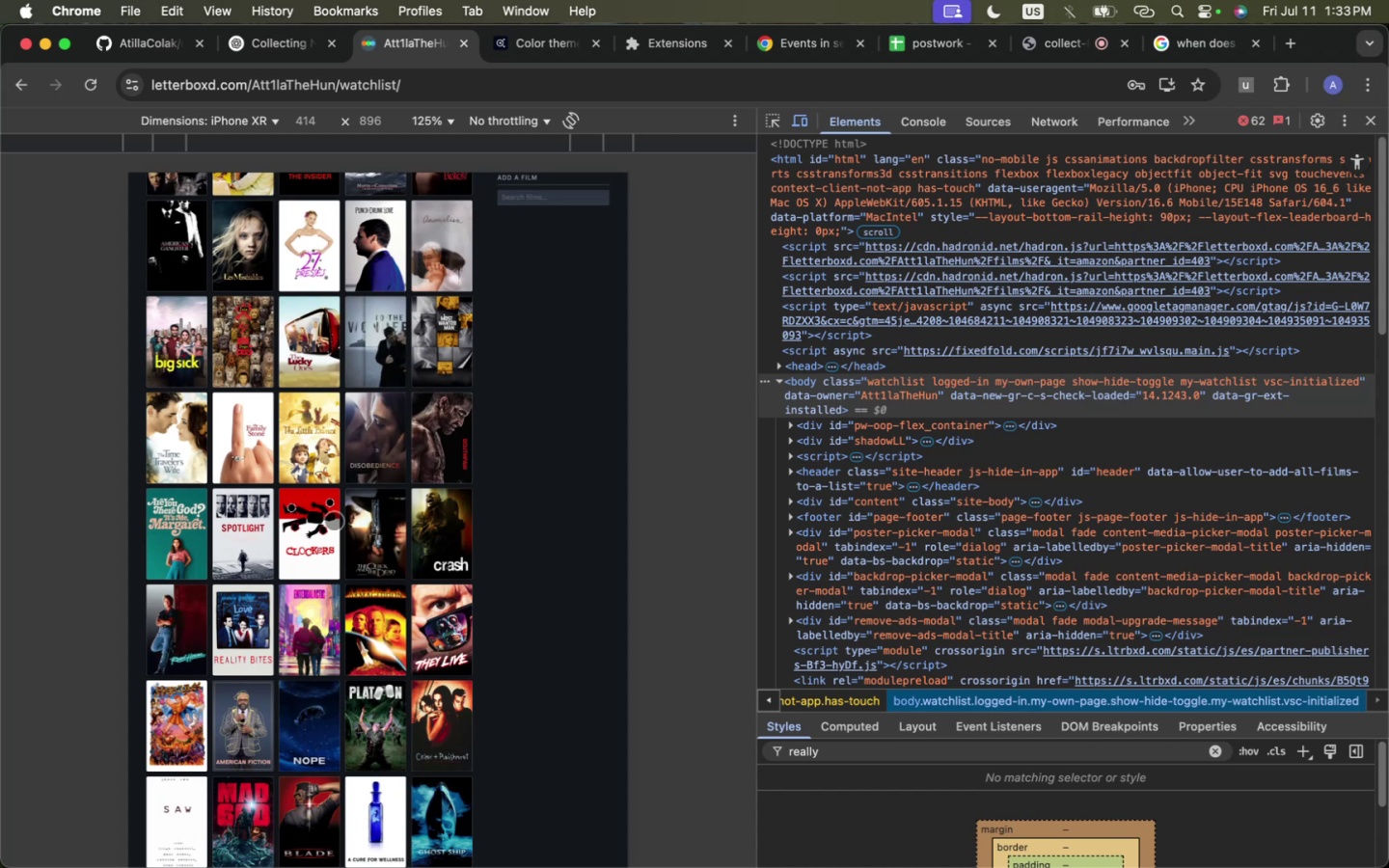 
key(Meta+Tab)
 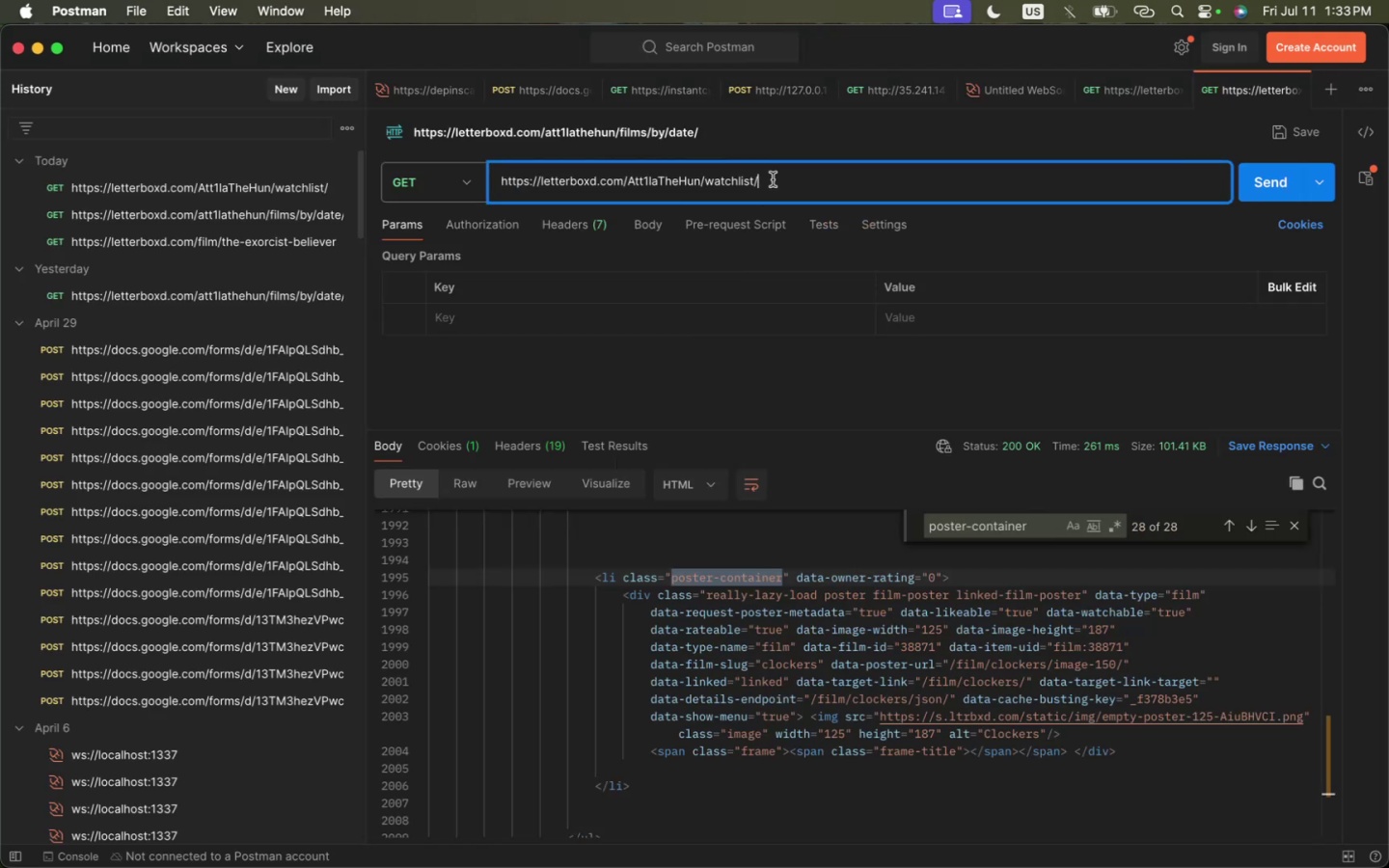 
type(page/2)
 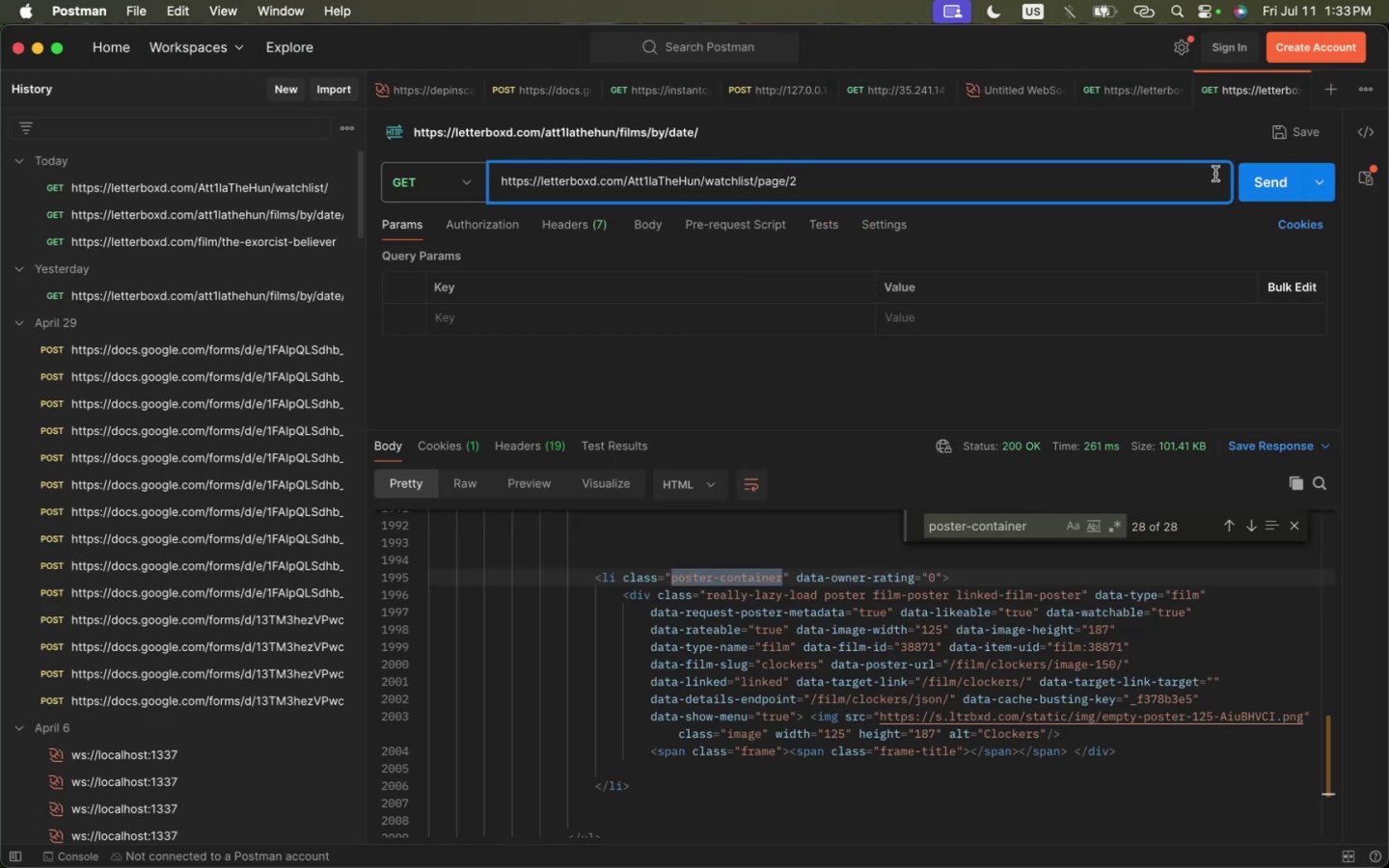 
left_click([1267, 183])
 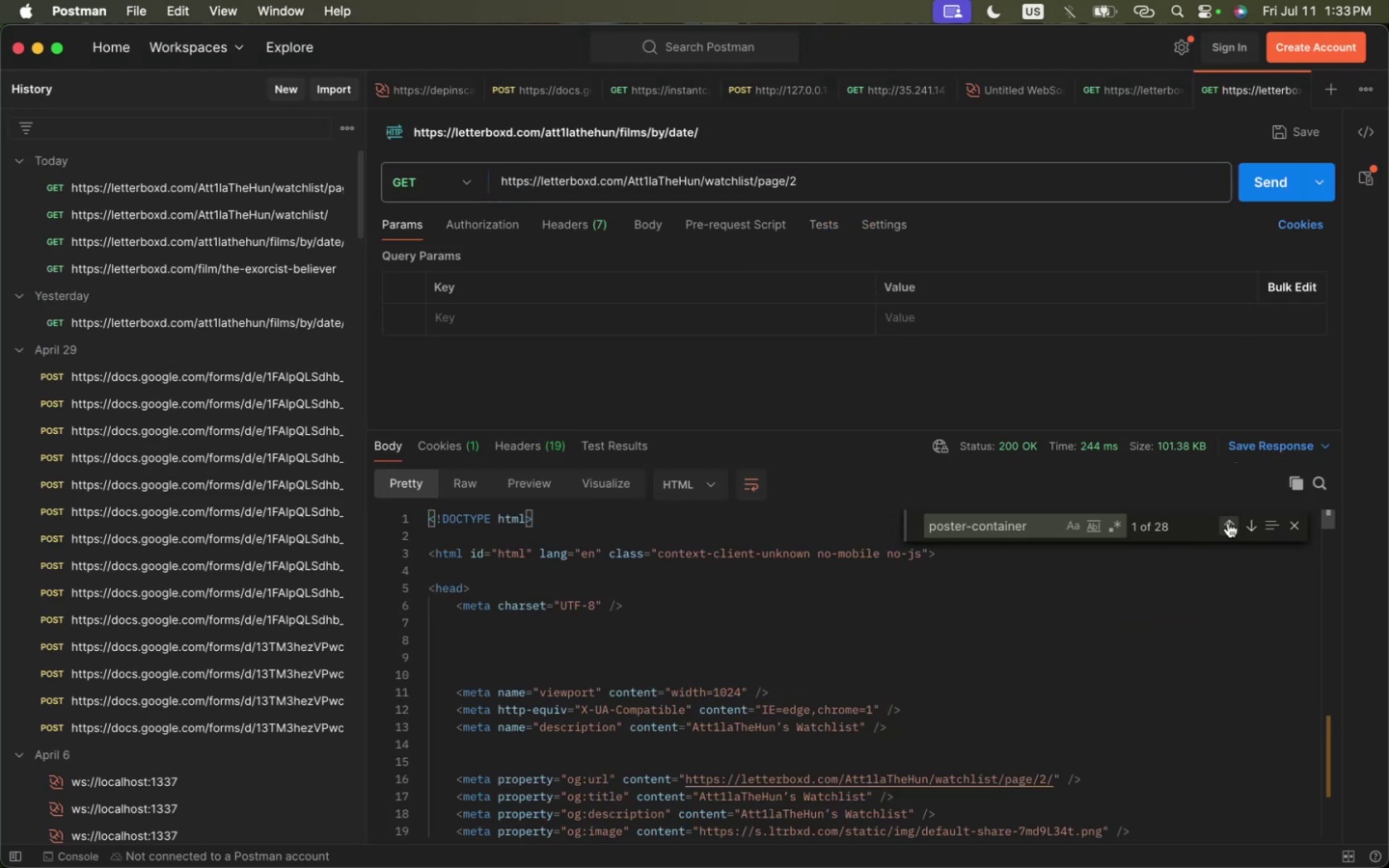 
double_click([1233, 521])
 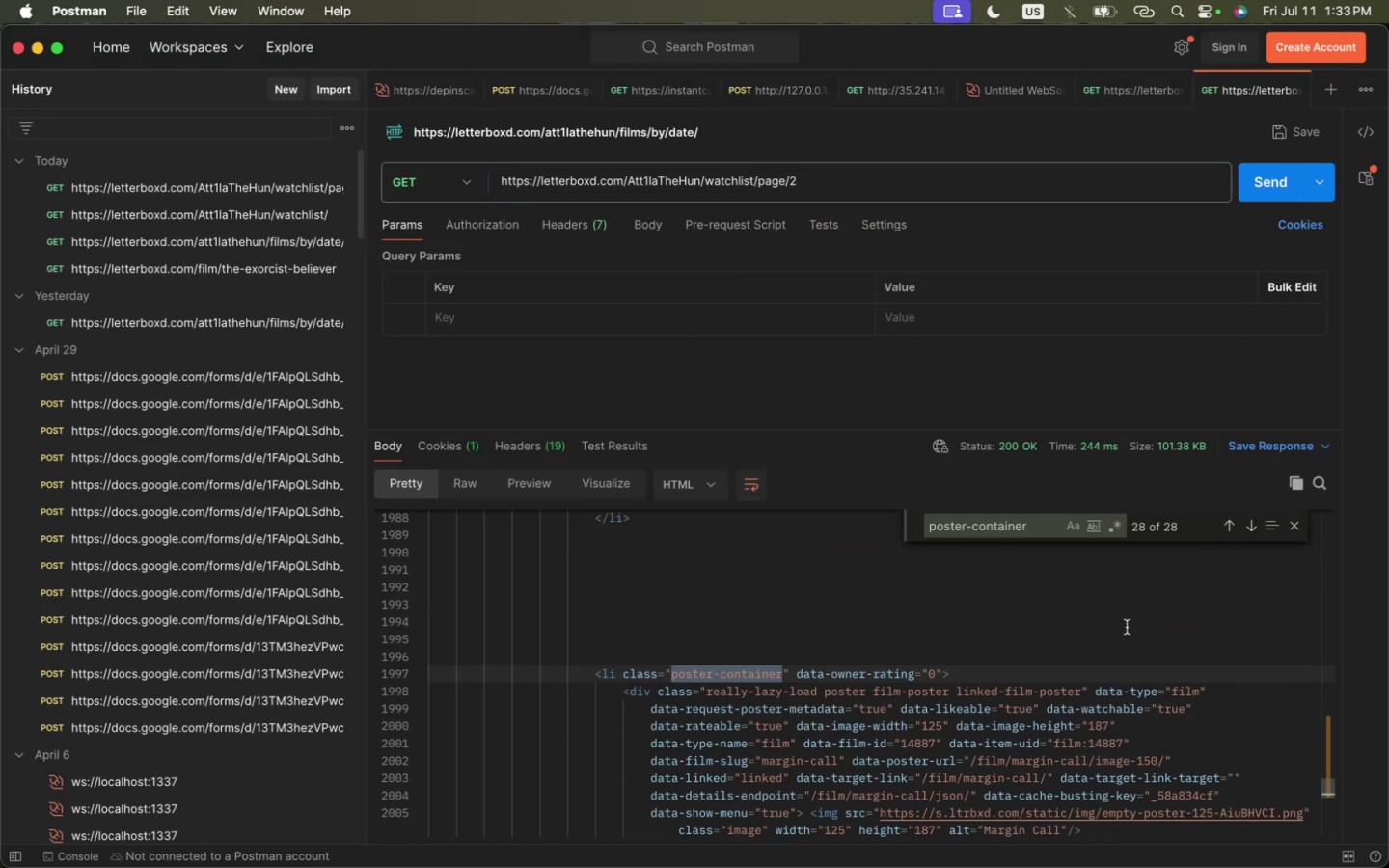 
scroll: coordinate [1128, 628], scroll_direction: down, amount: 1.0
 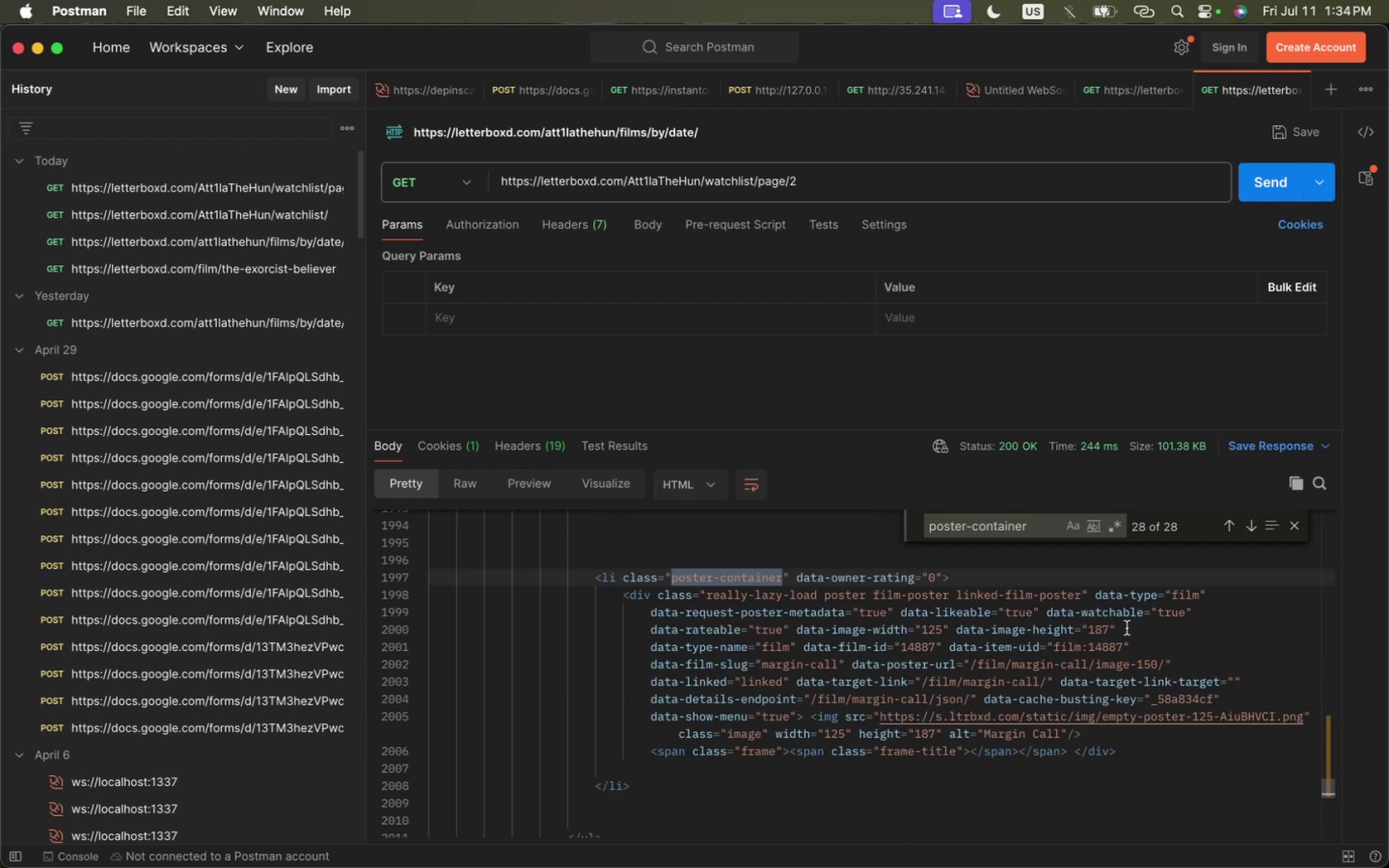 
key(Meta+CommandLeft)
 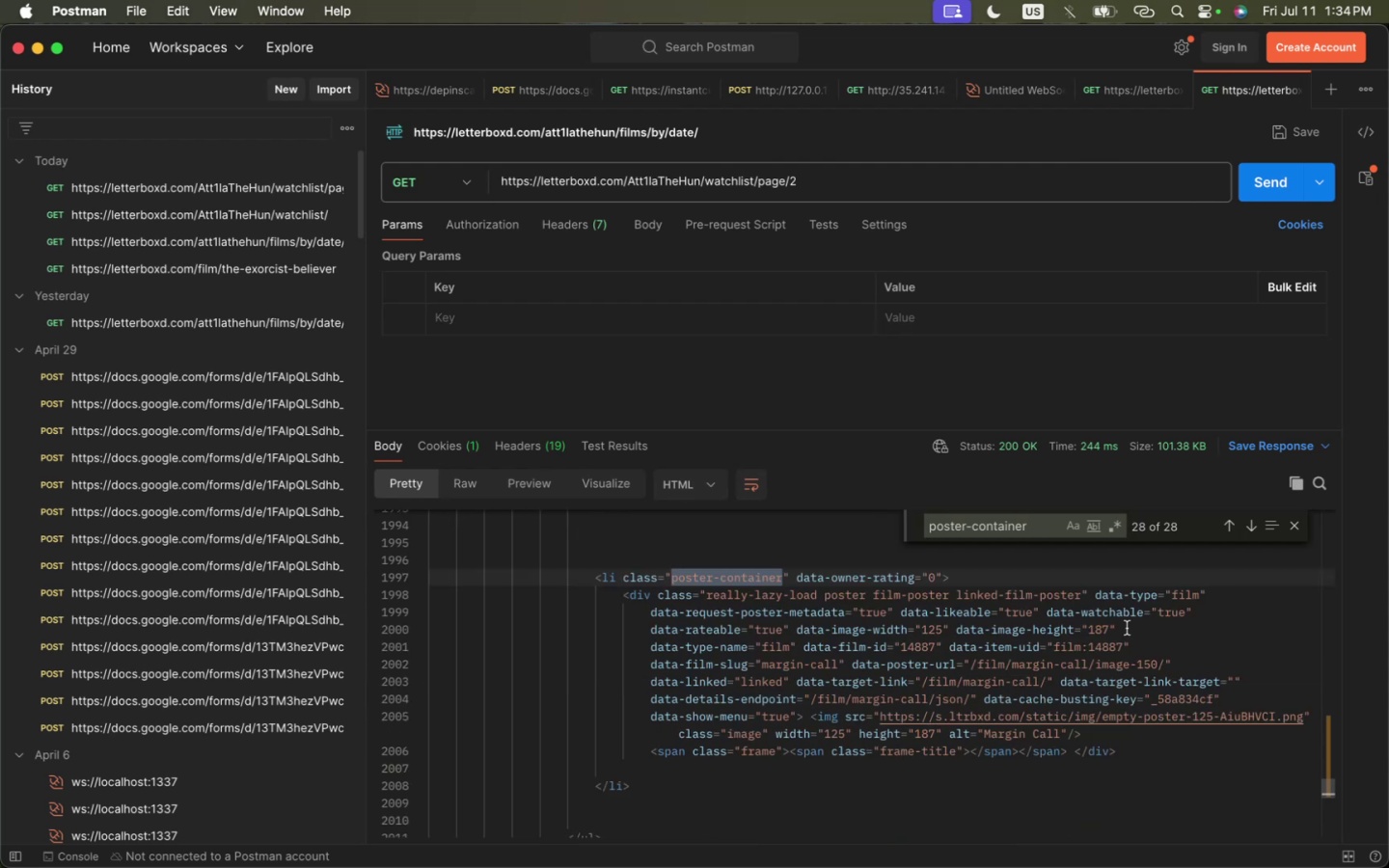 
key(Meta+Tab)
 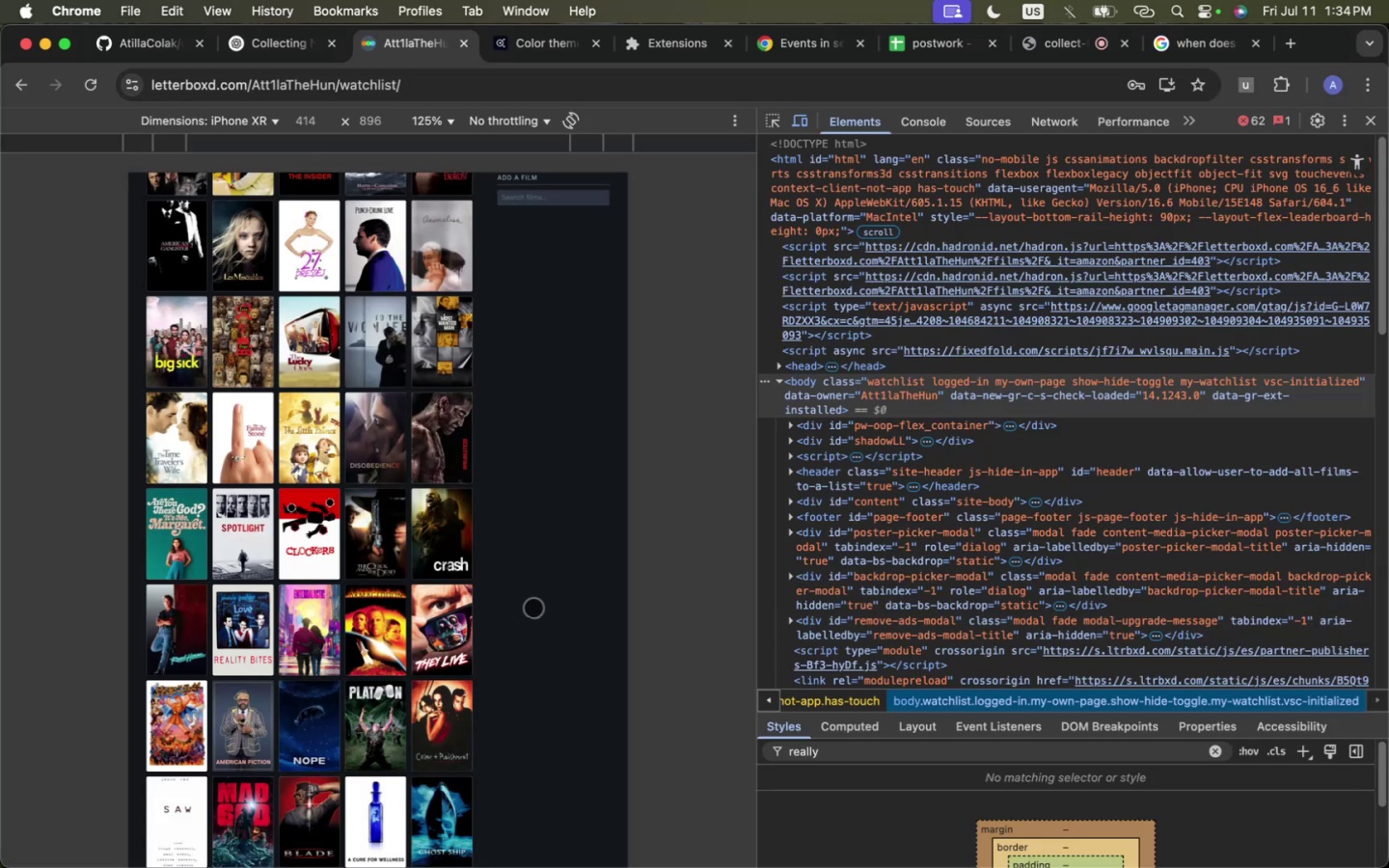 
scroll: coordinate [290, 202], scroll_direction: down, amount: 43.0
 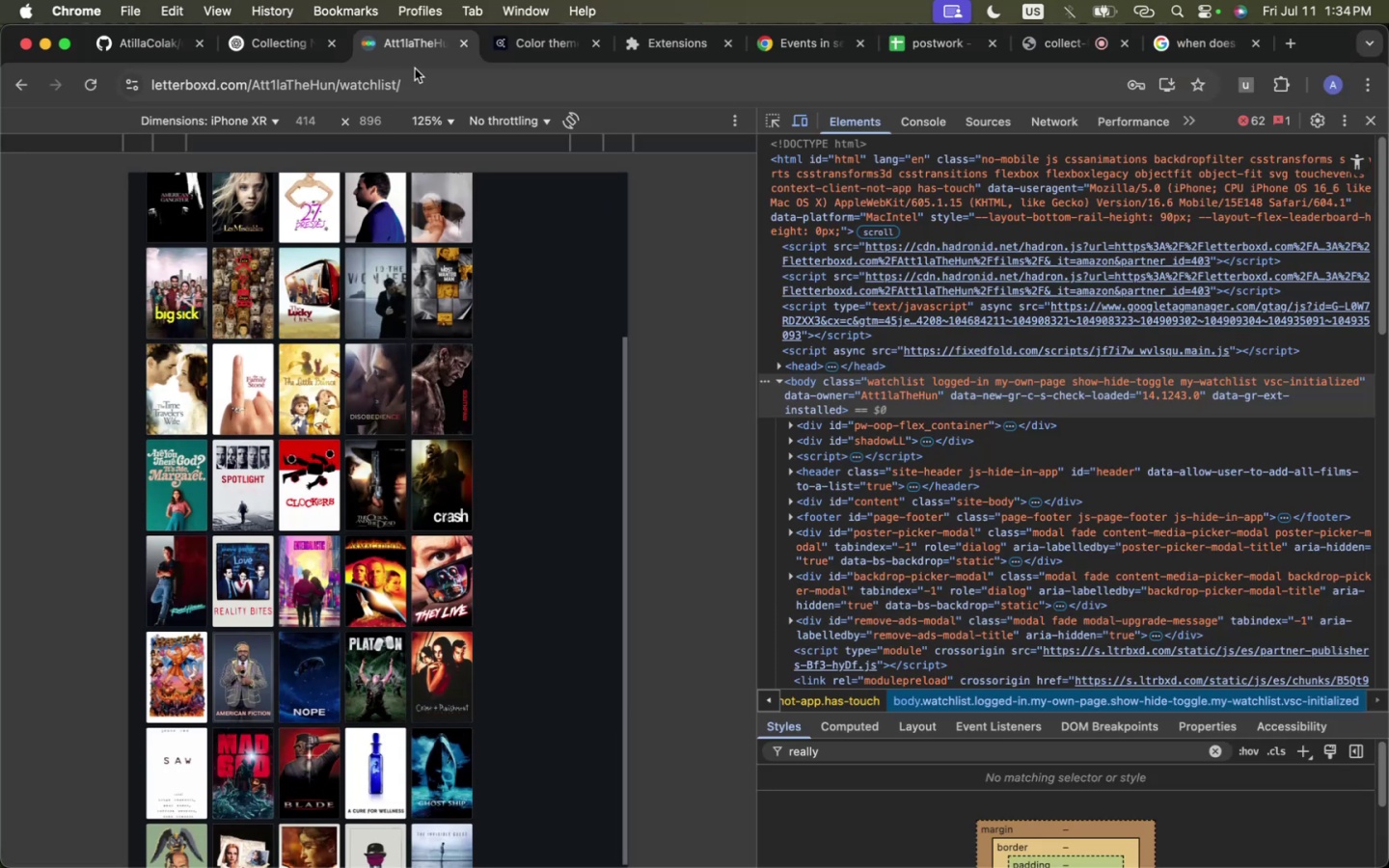 
left_click([420, 88])
 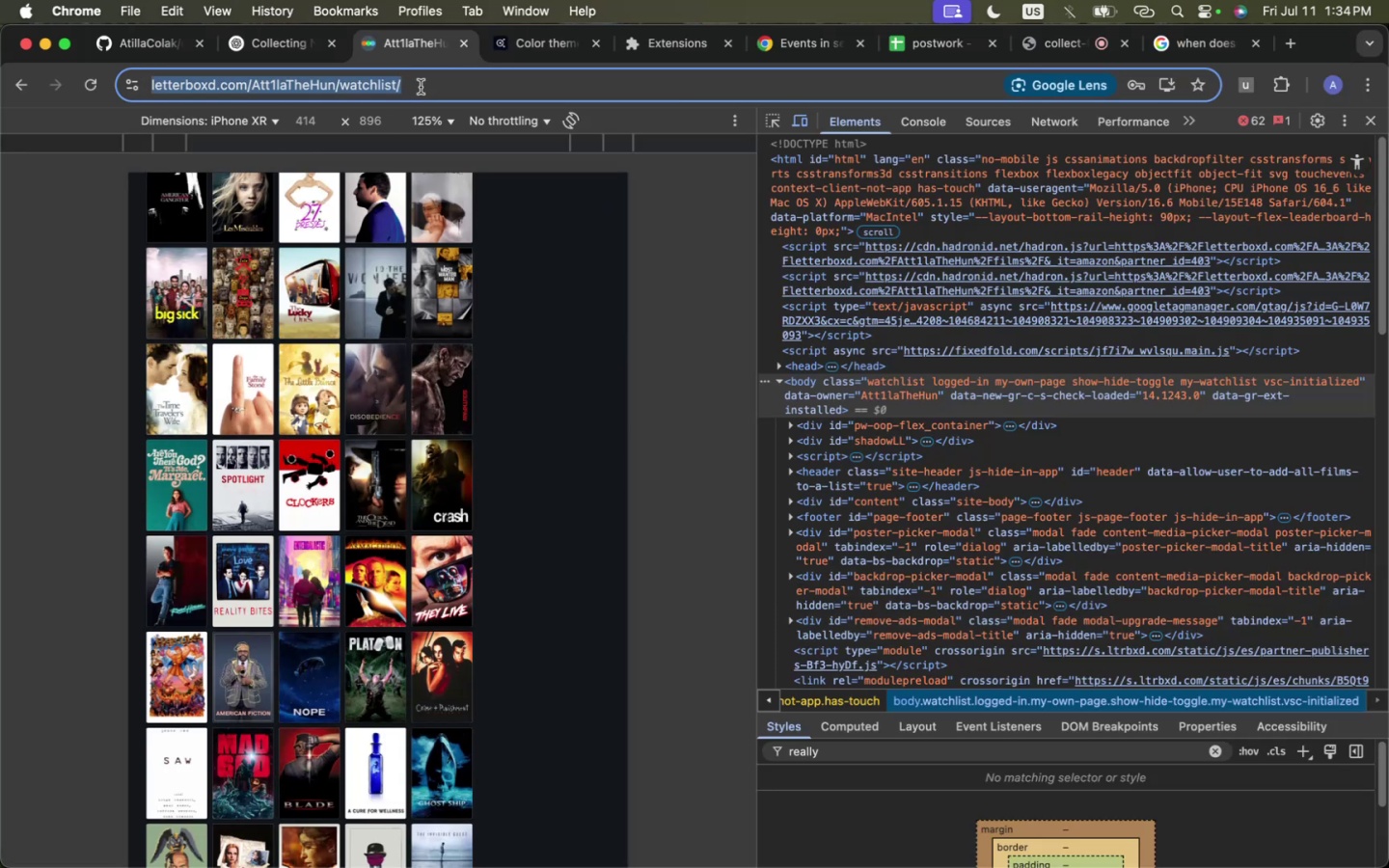 
key(ArrowRight)
 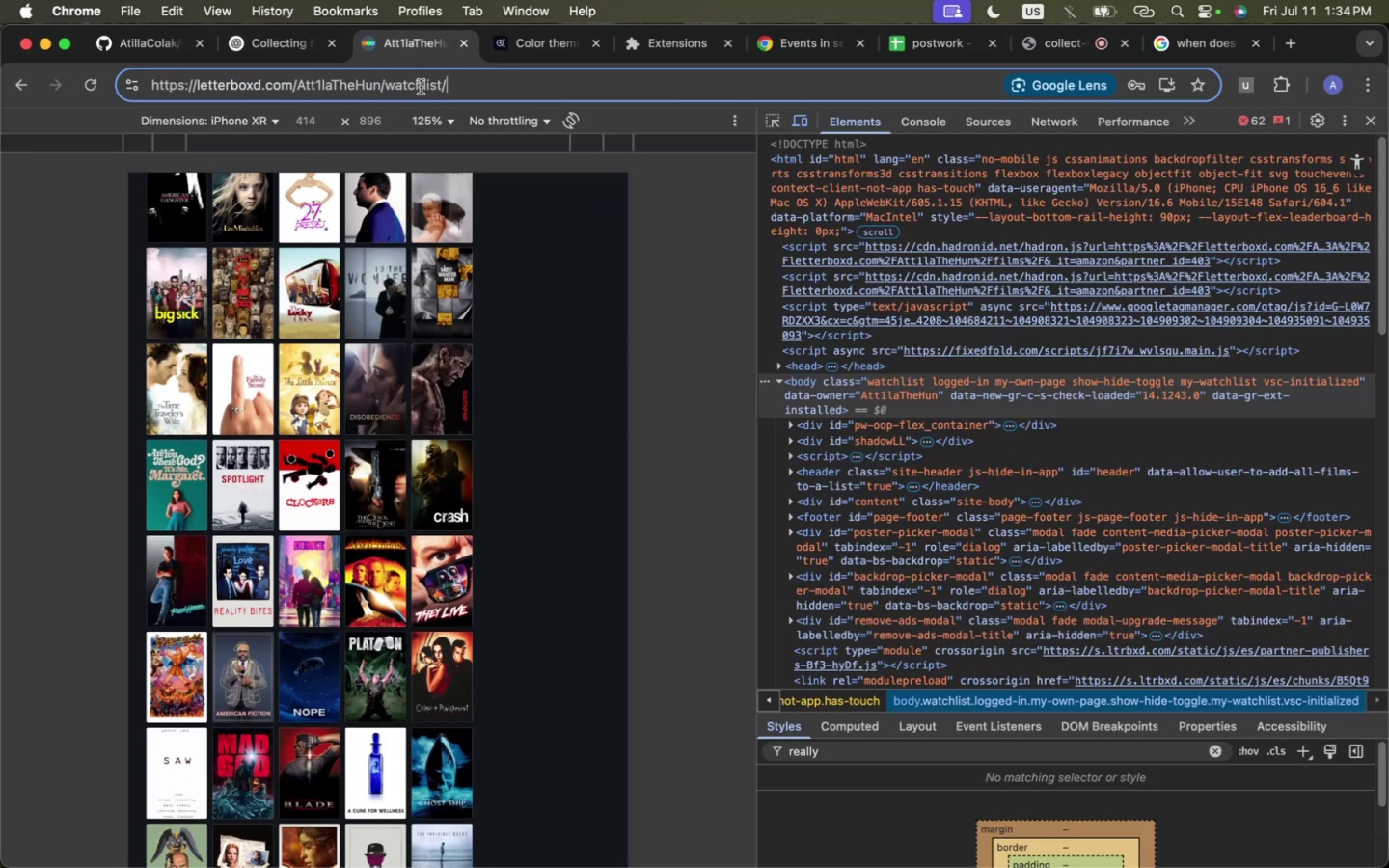 
type(/)
key(Backspace)
type(page/2)
 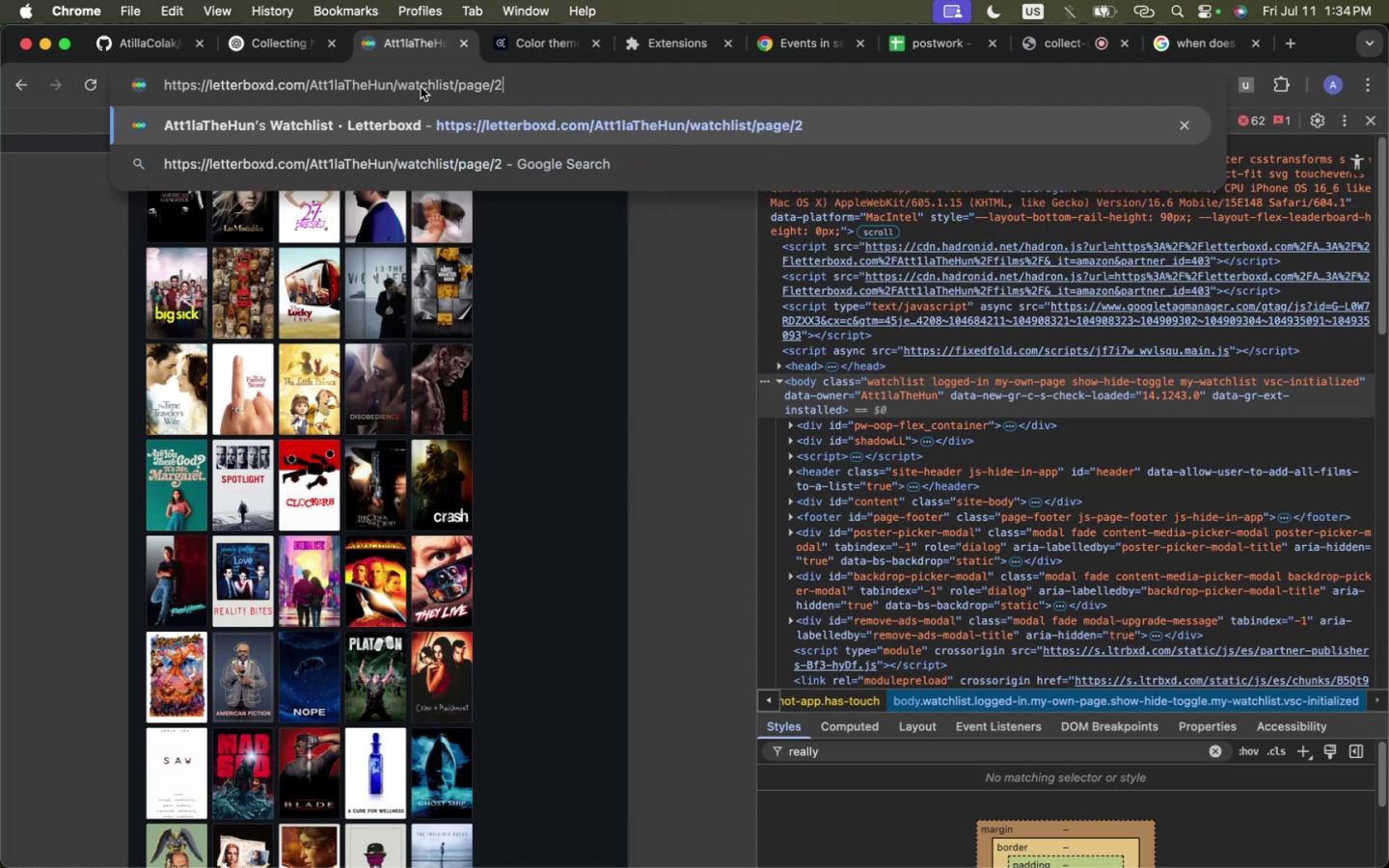 
key(Enter)
 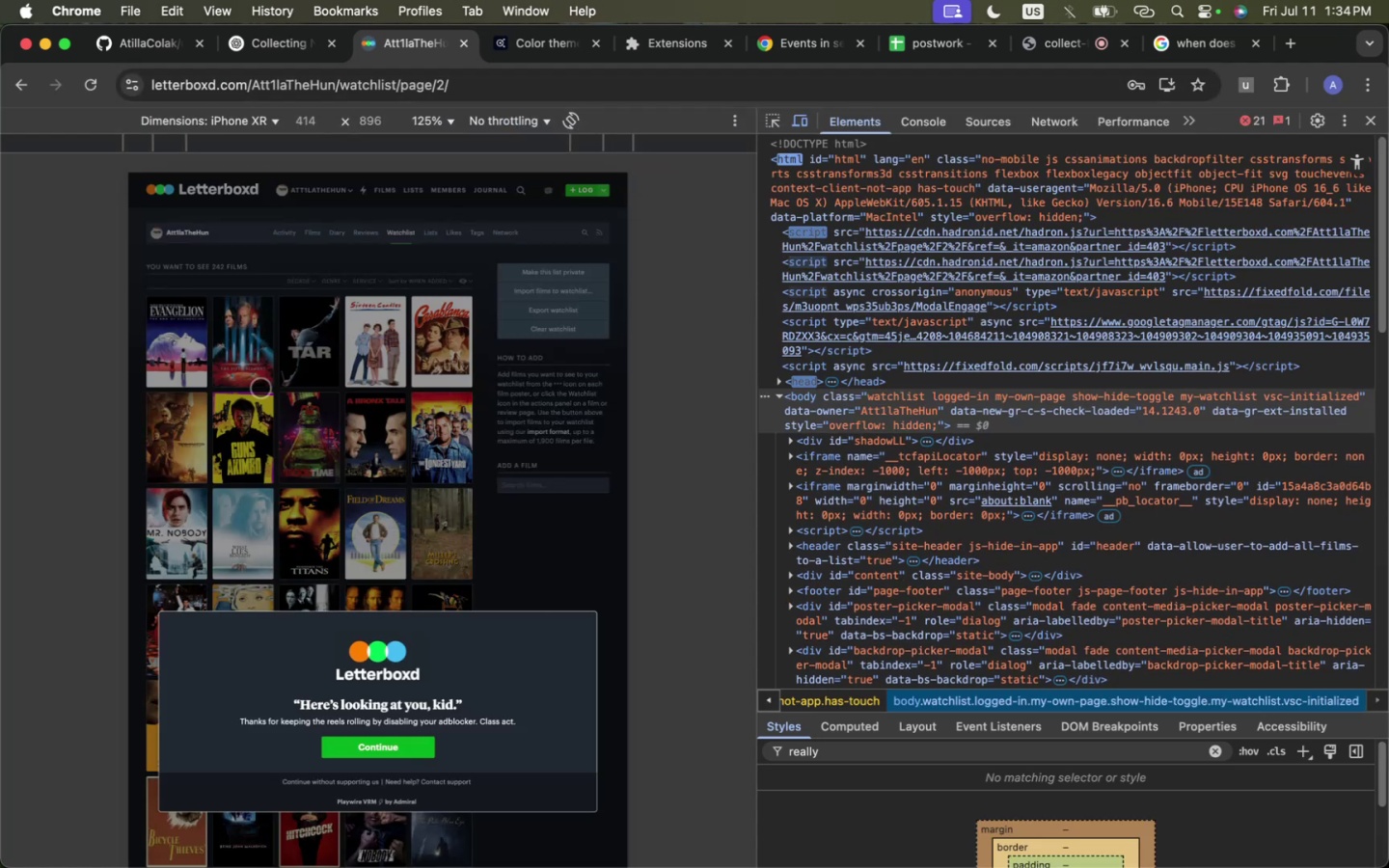 
wait(5.59)
 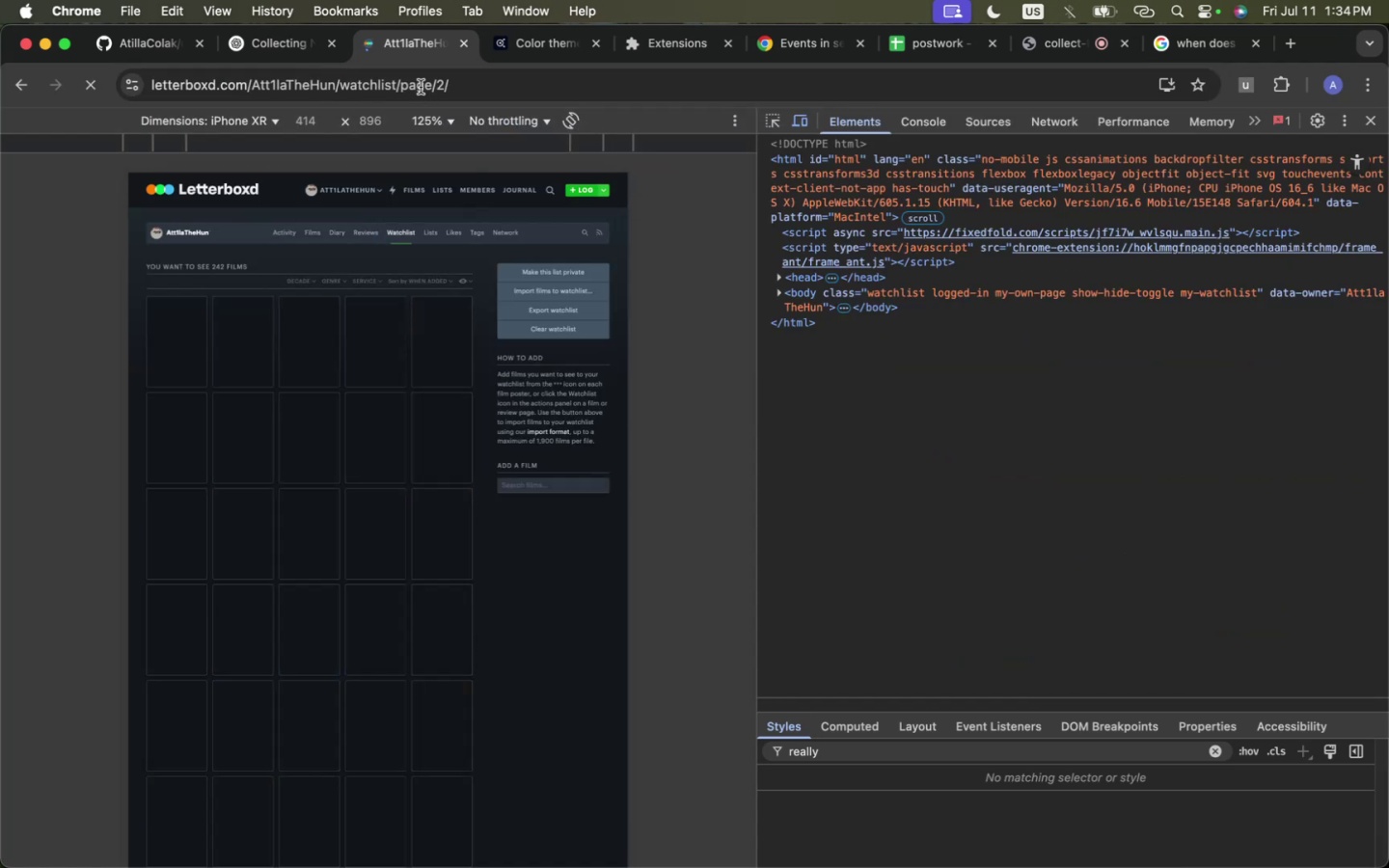 
key(Meta+CommandLeft)
 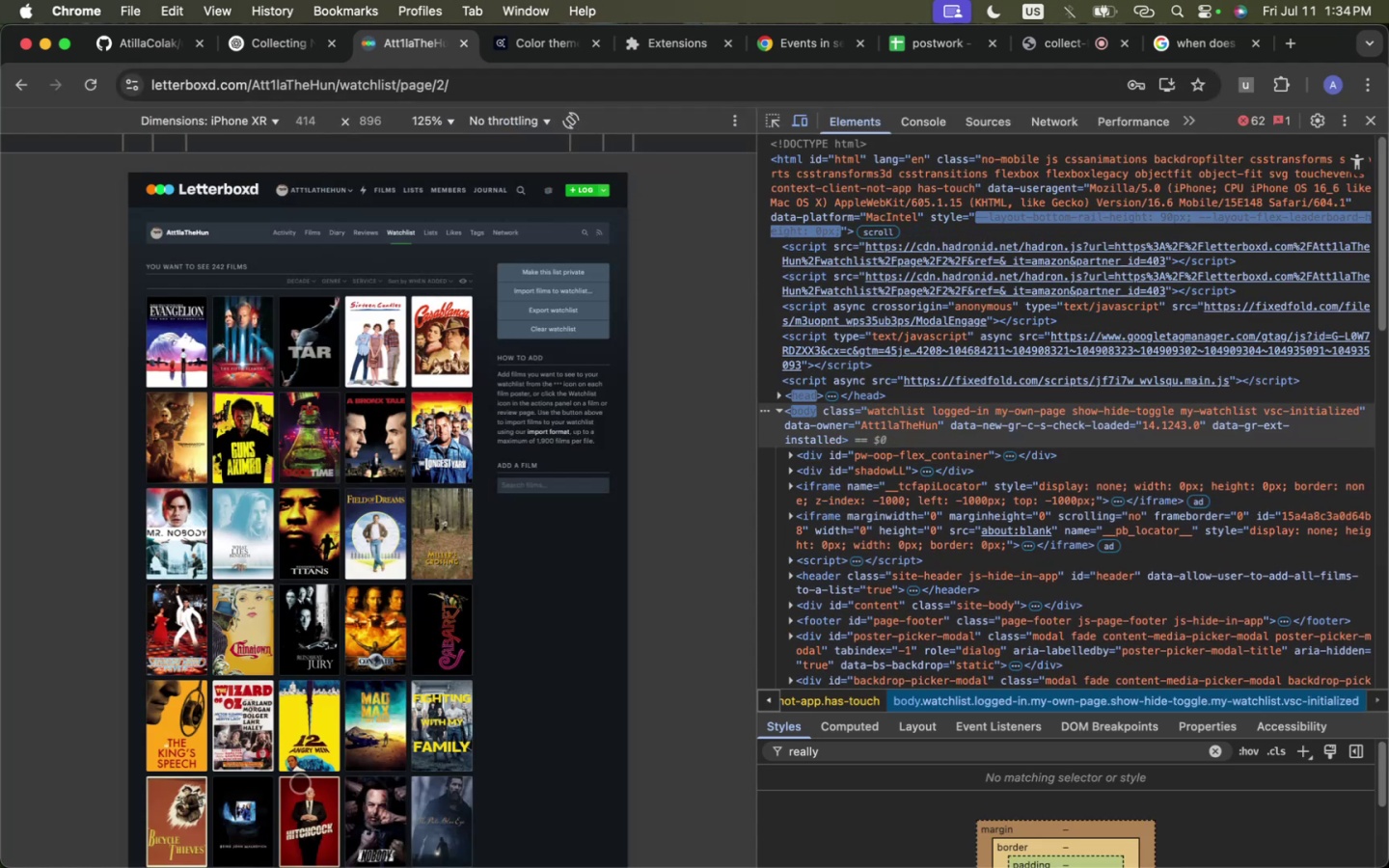 
key(Meta+Tab)
 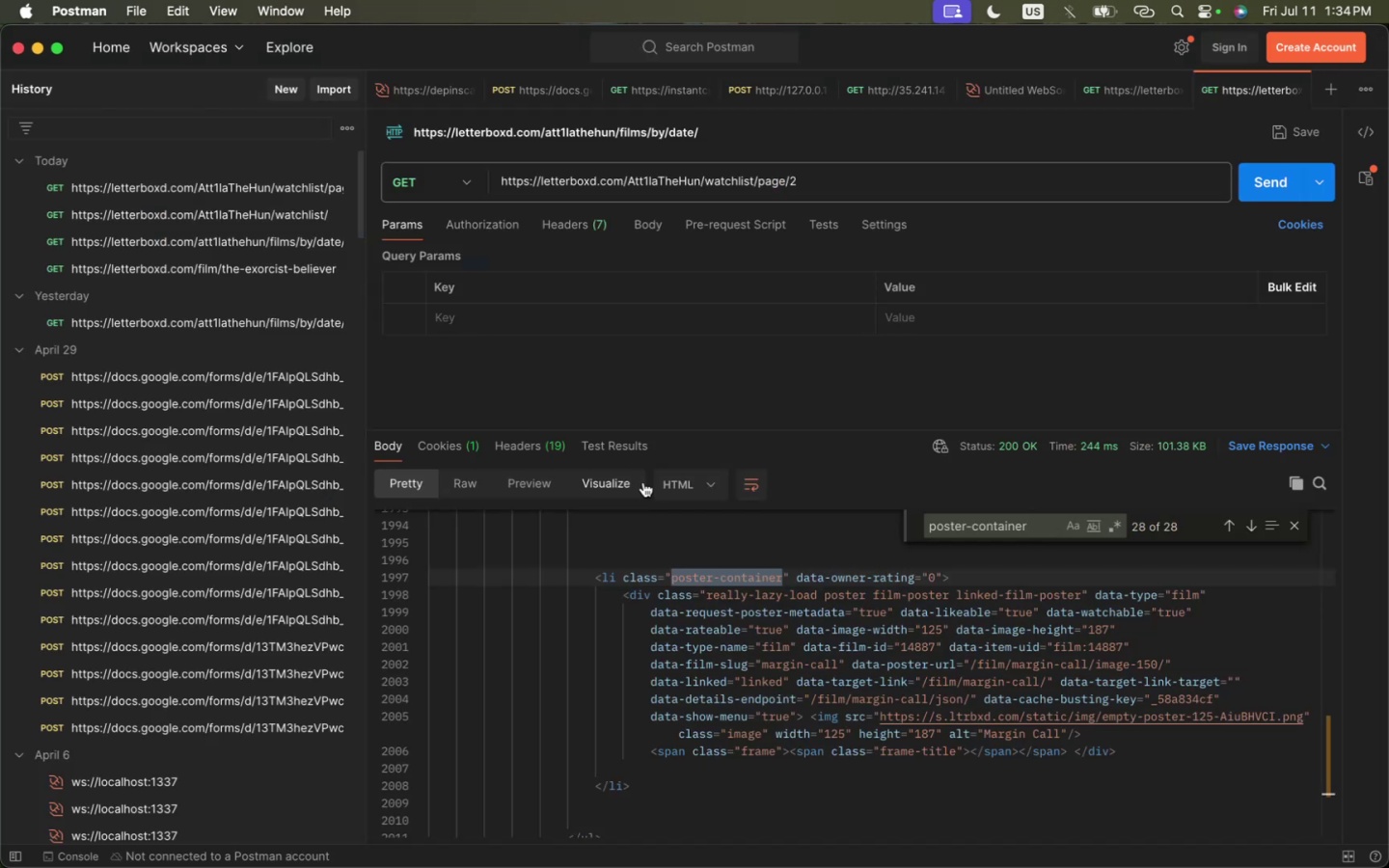 
scroll: coordinate [702, 616], scroll_direction: up, amount: 2.0
 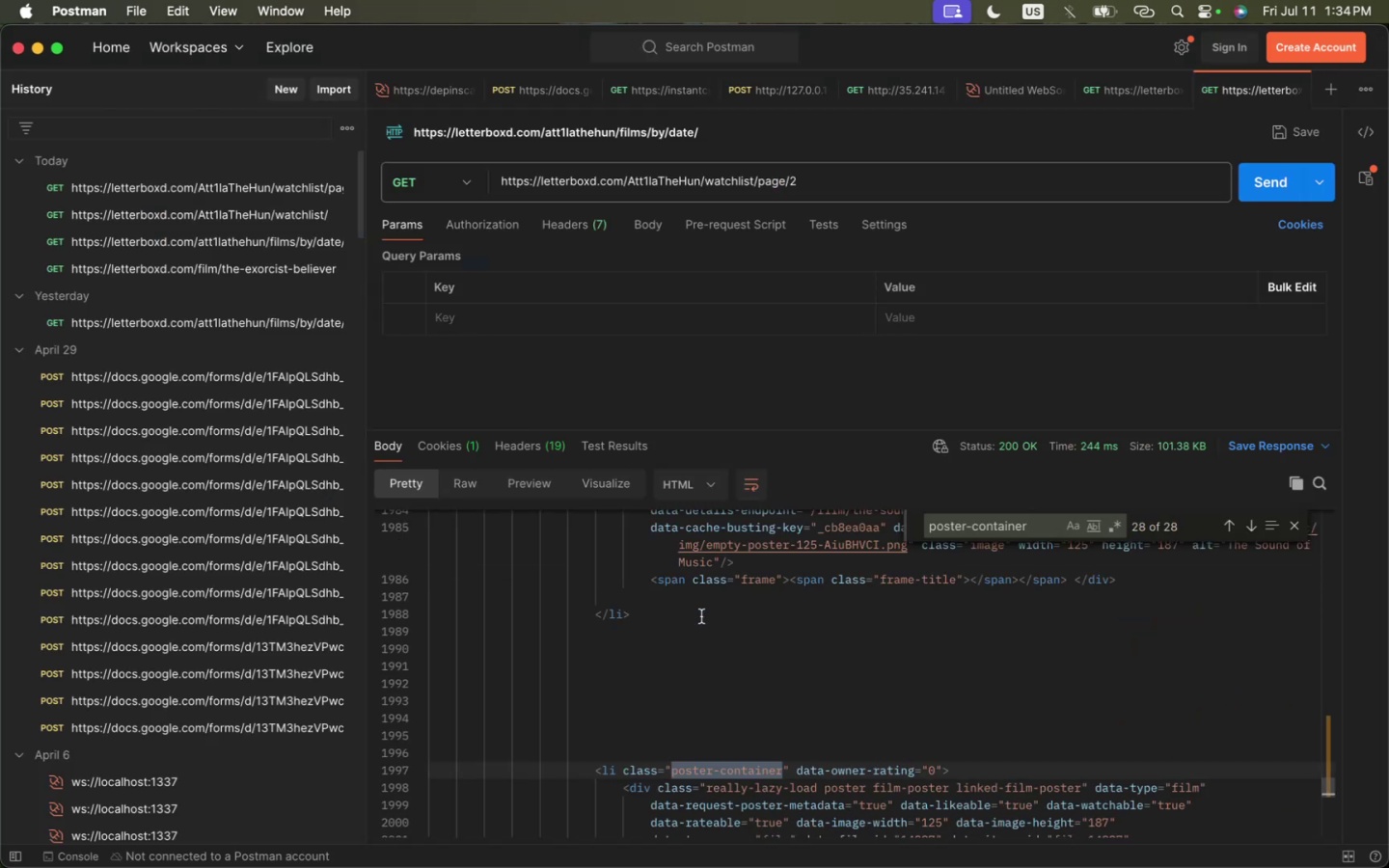 
scroll: coordinate [1019, 611], scroll_direction: down, amount: 1.0
 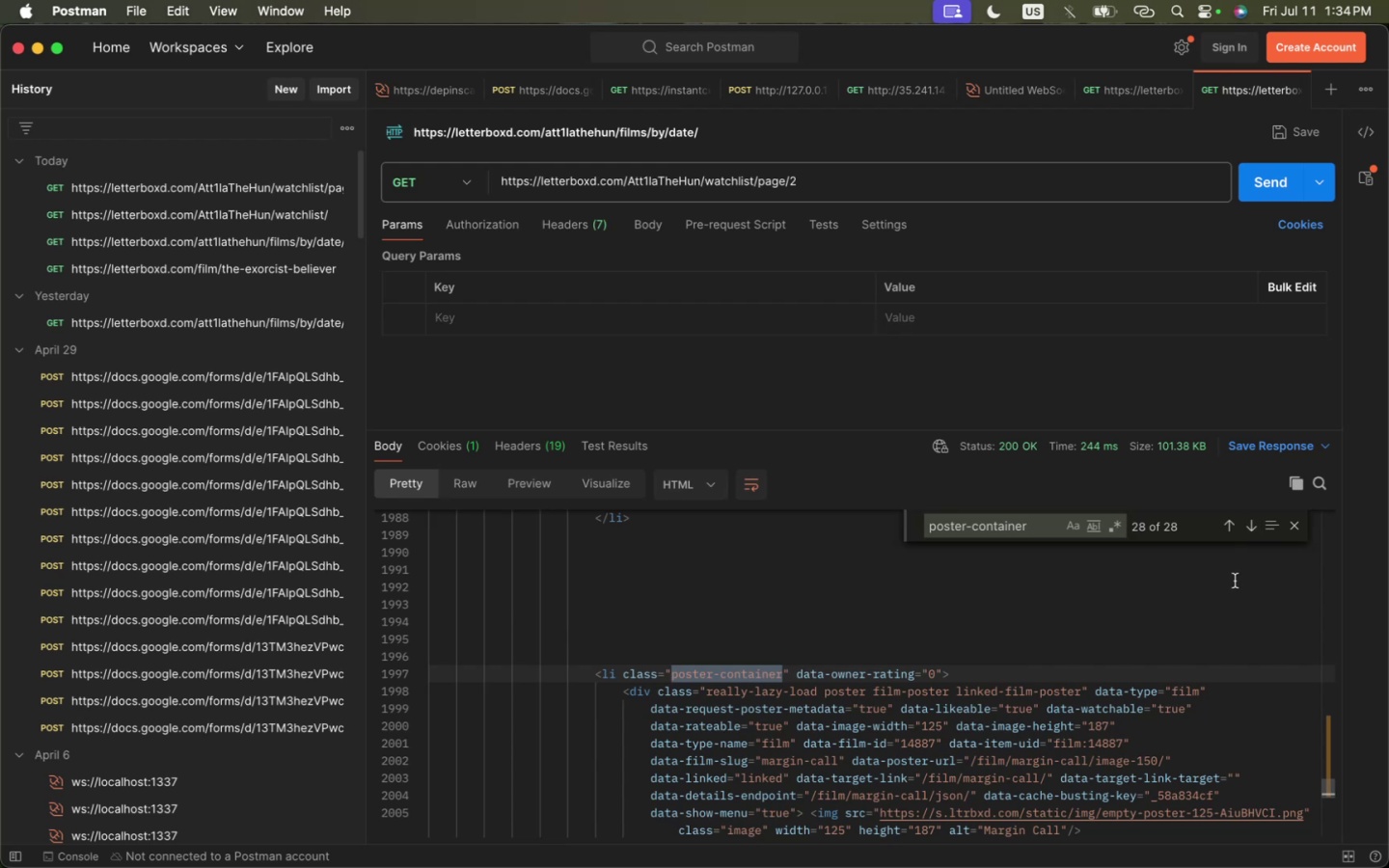 
left_click([1245, 532])
 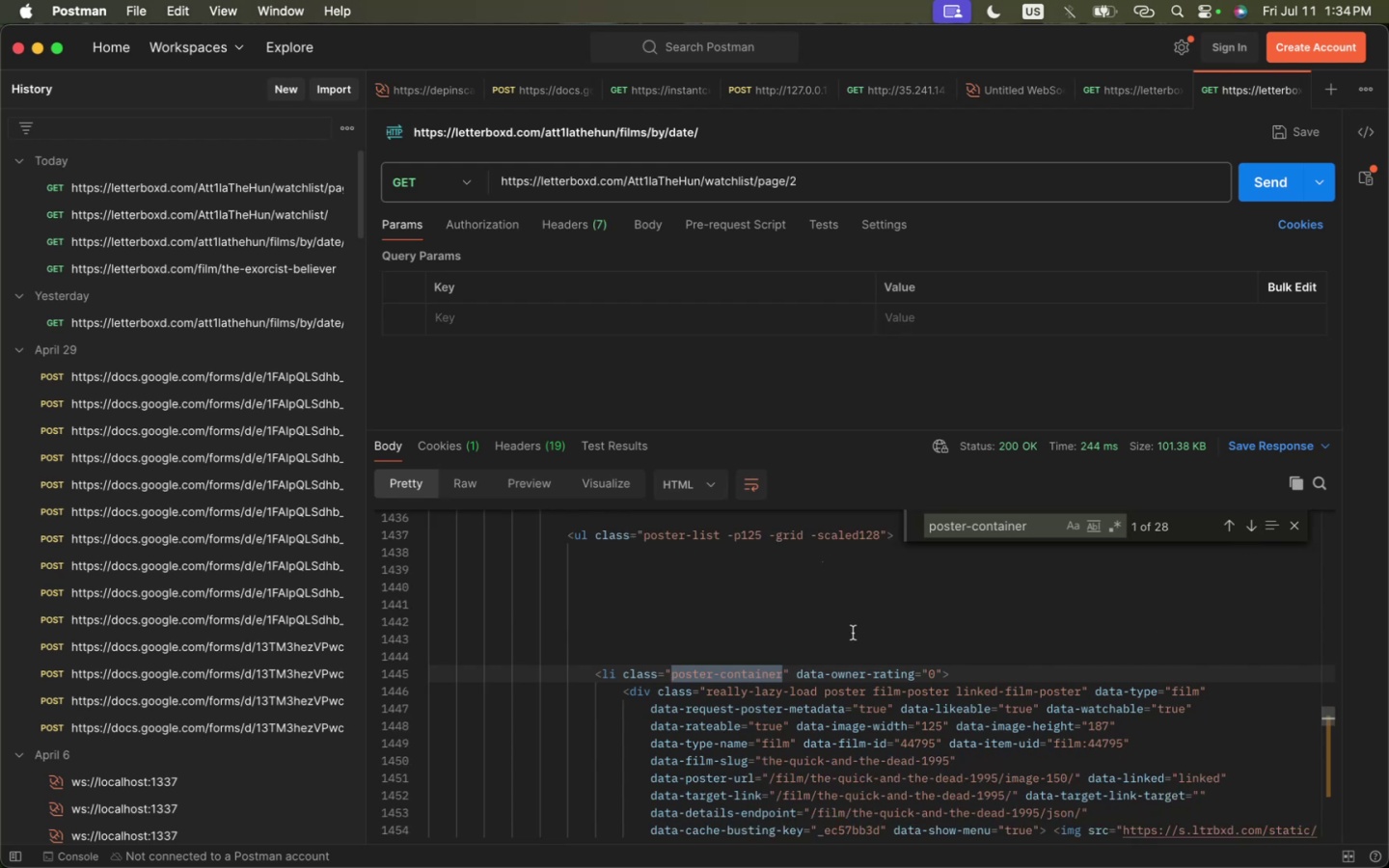 
key(Meta+CommandLeft)
 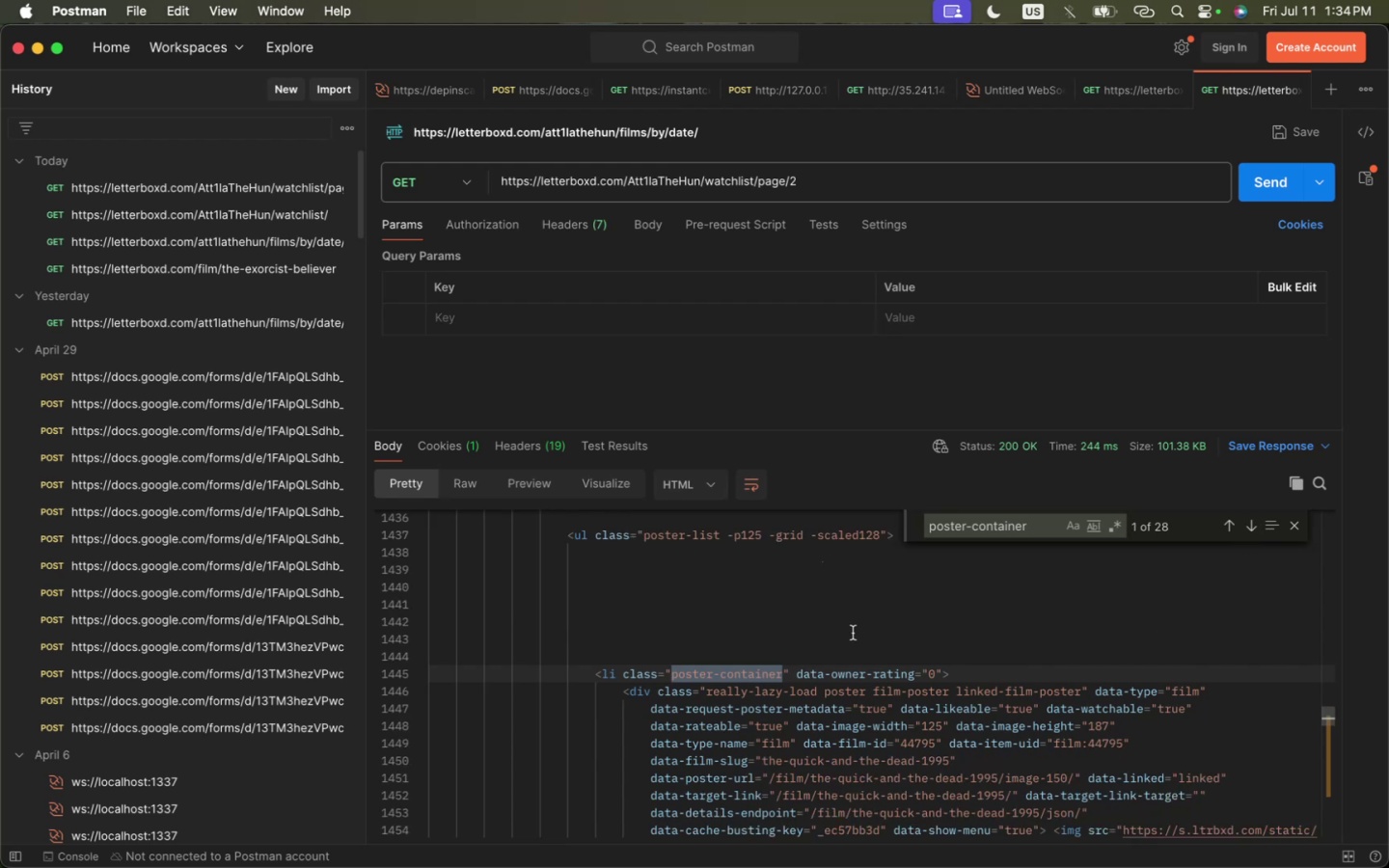 
key(Meta+Tab)
 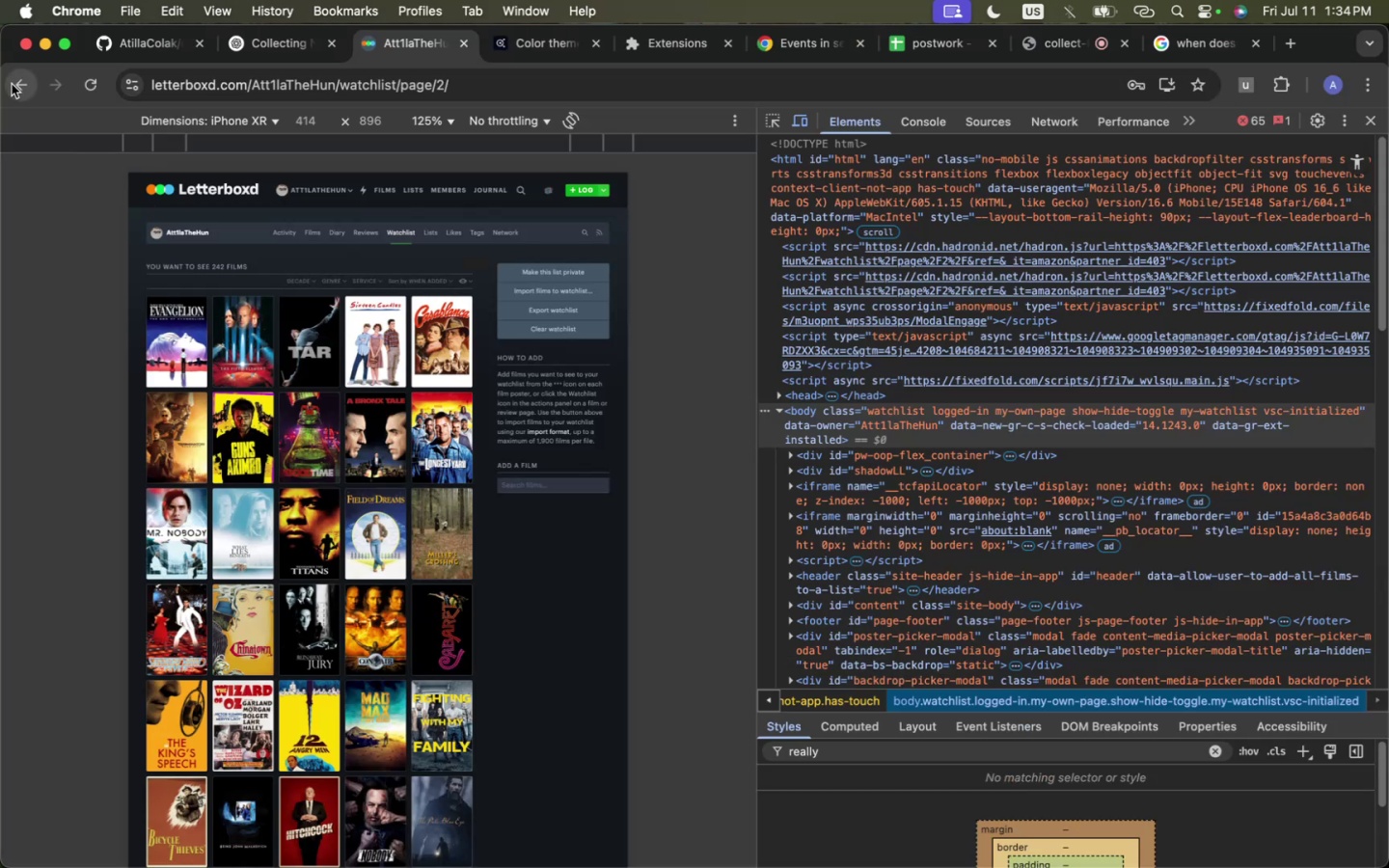 
left_click([13, 84])
 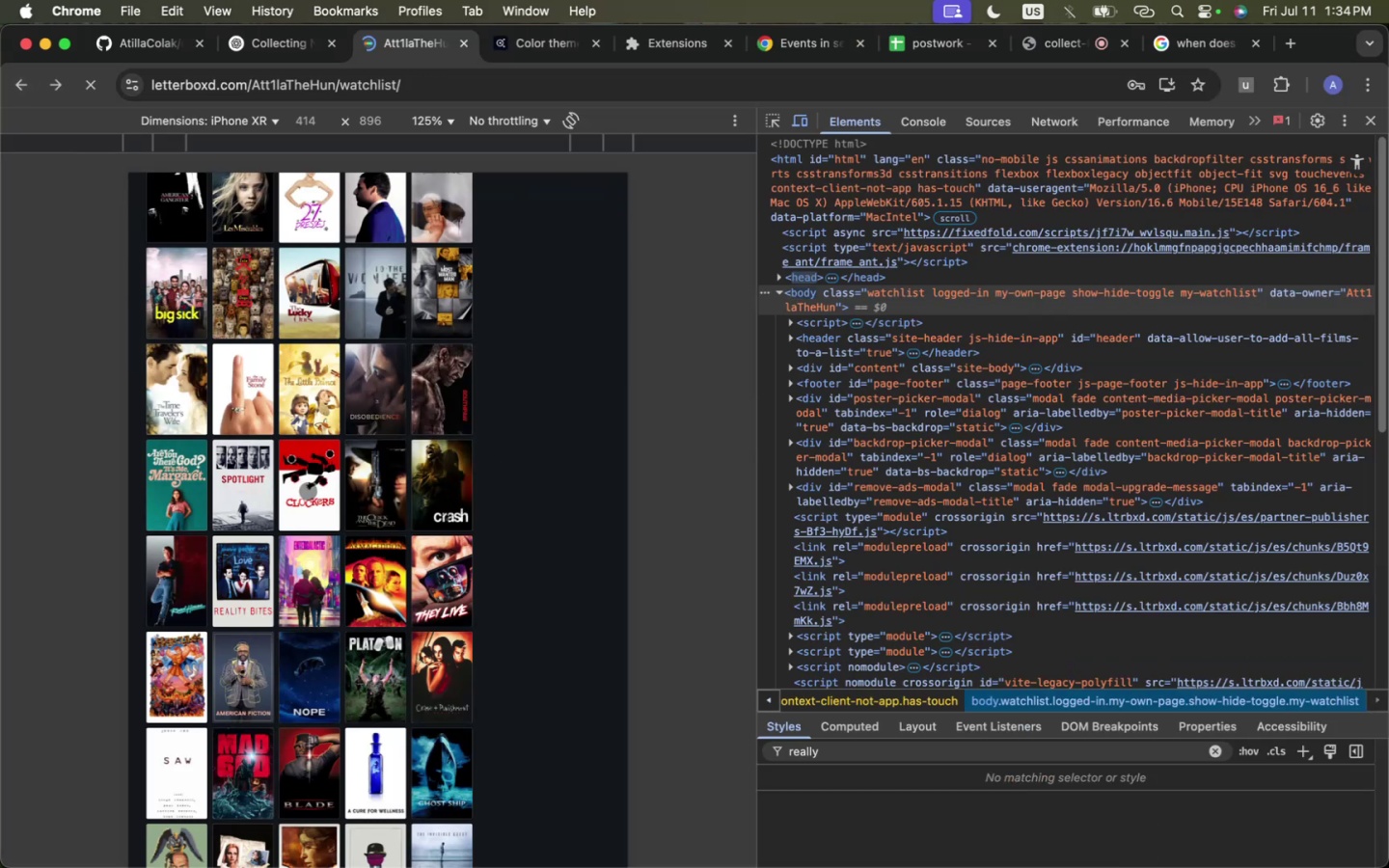 
key(Meta+CommandLeft)
 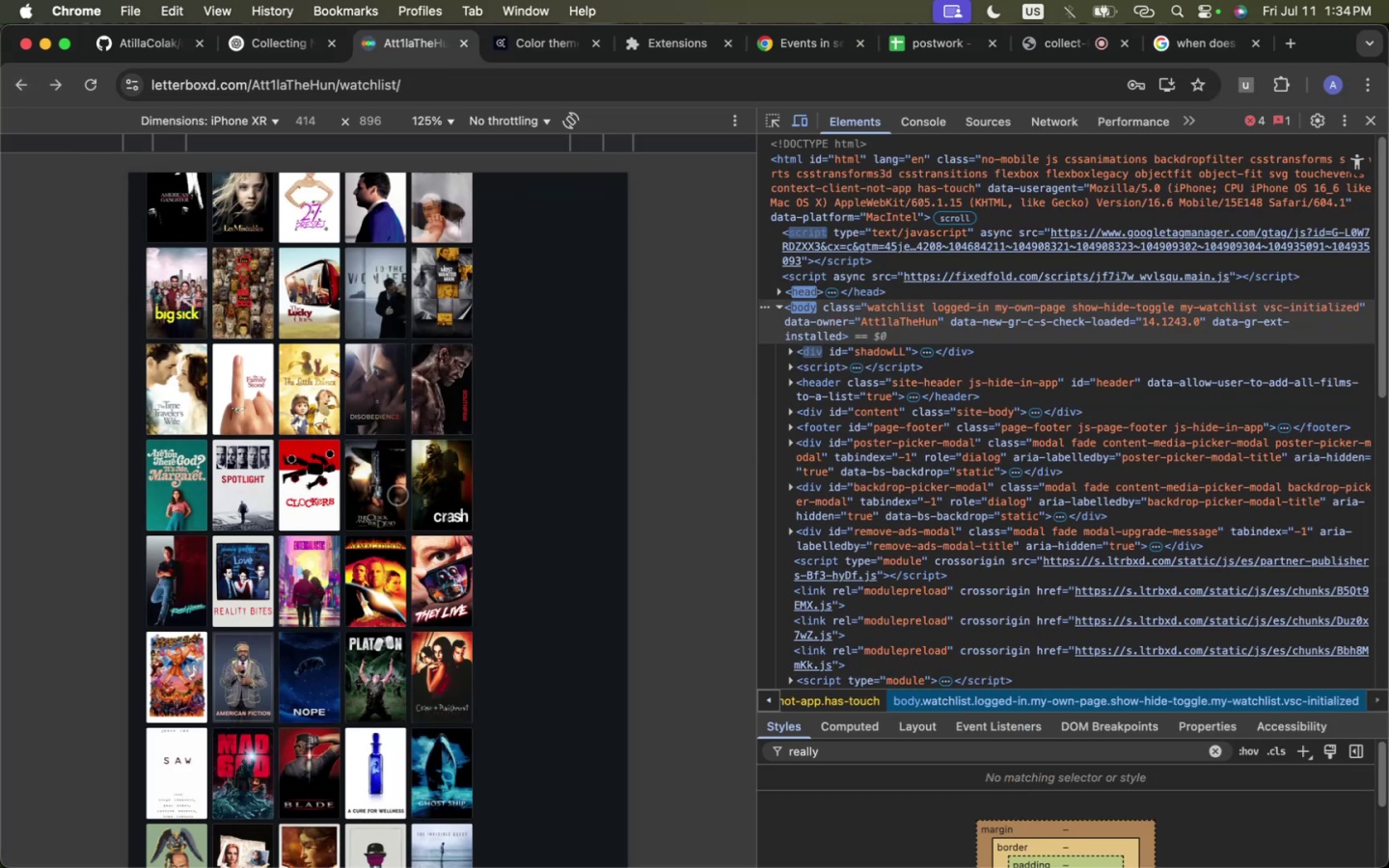 
key(Meta+Tab)
 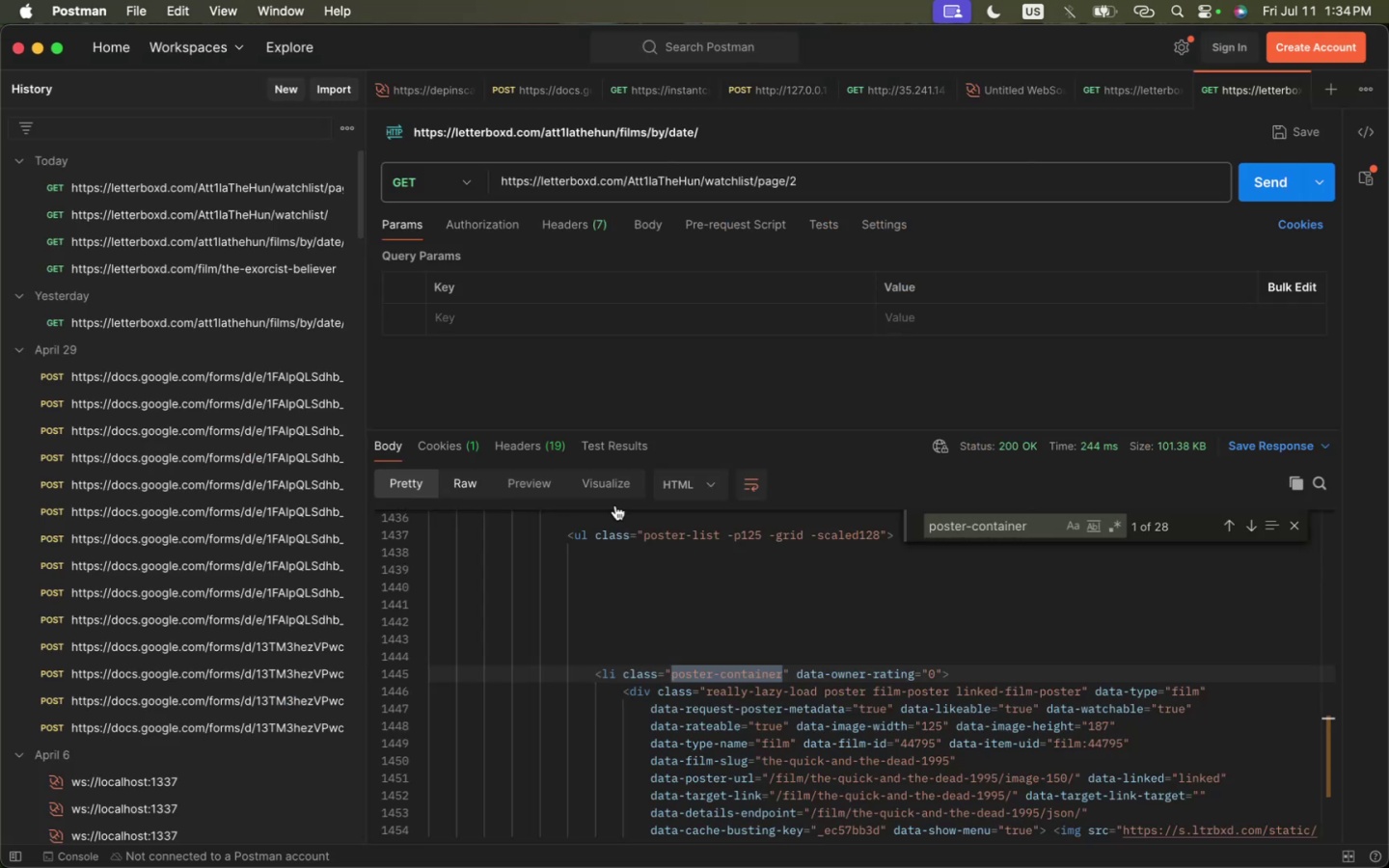 
key(Meta+CommandLeft)
 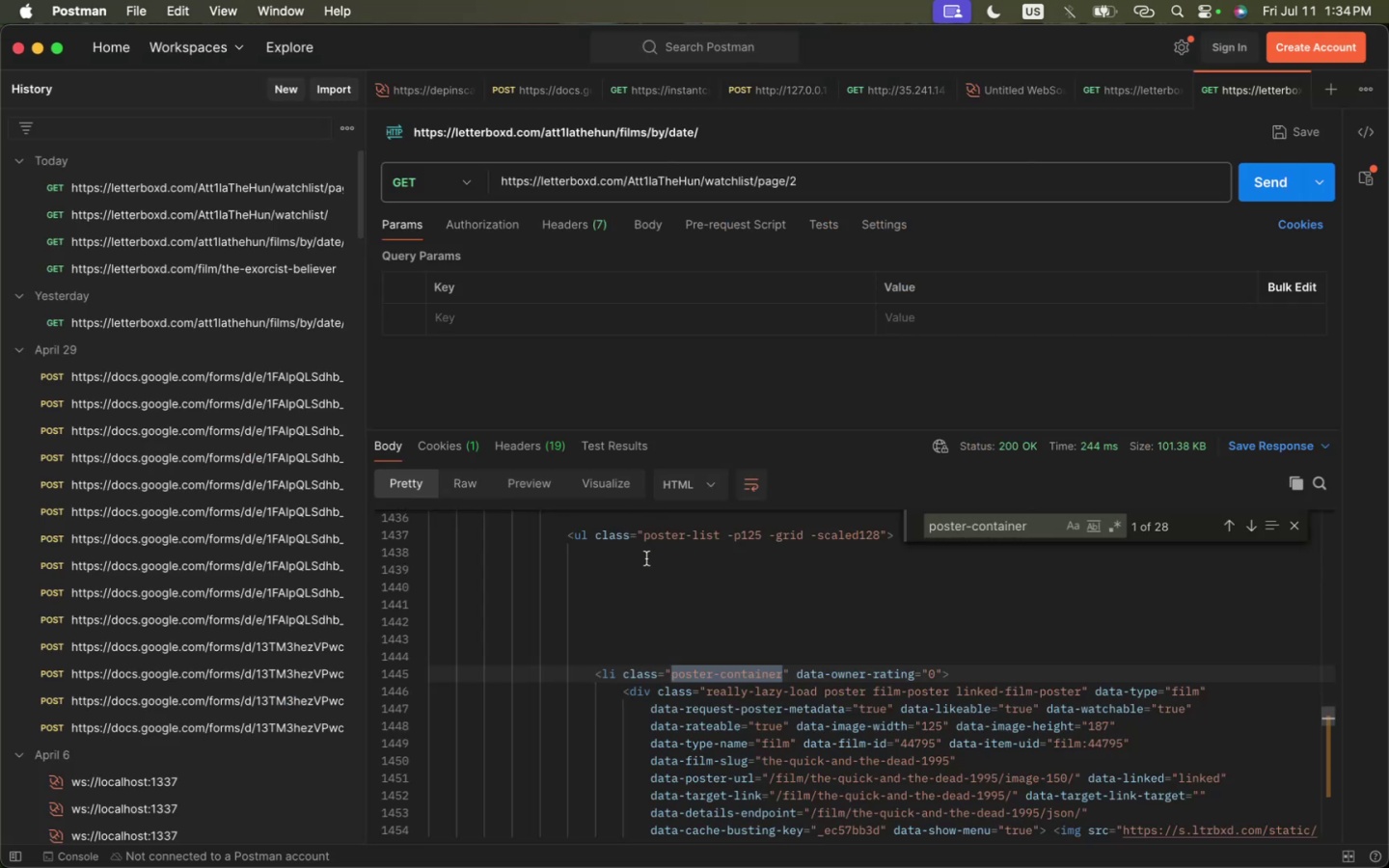 
scroll: coordinate [696, 597], scroll_direction: down, amount: 19.0
 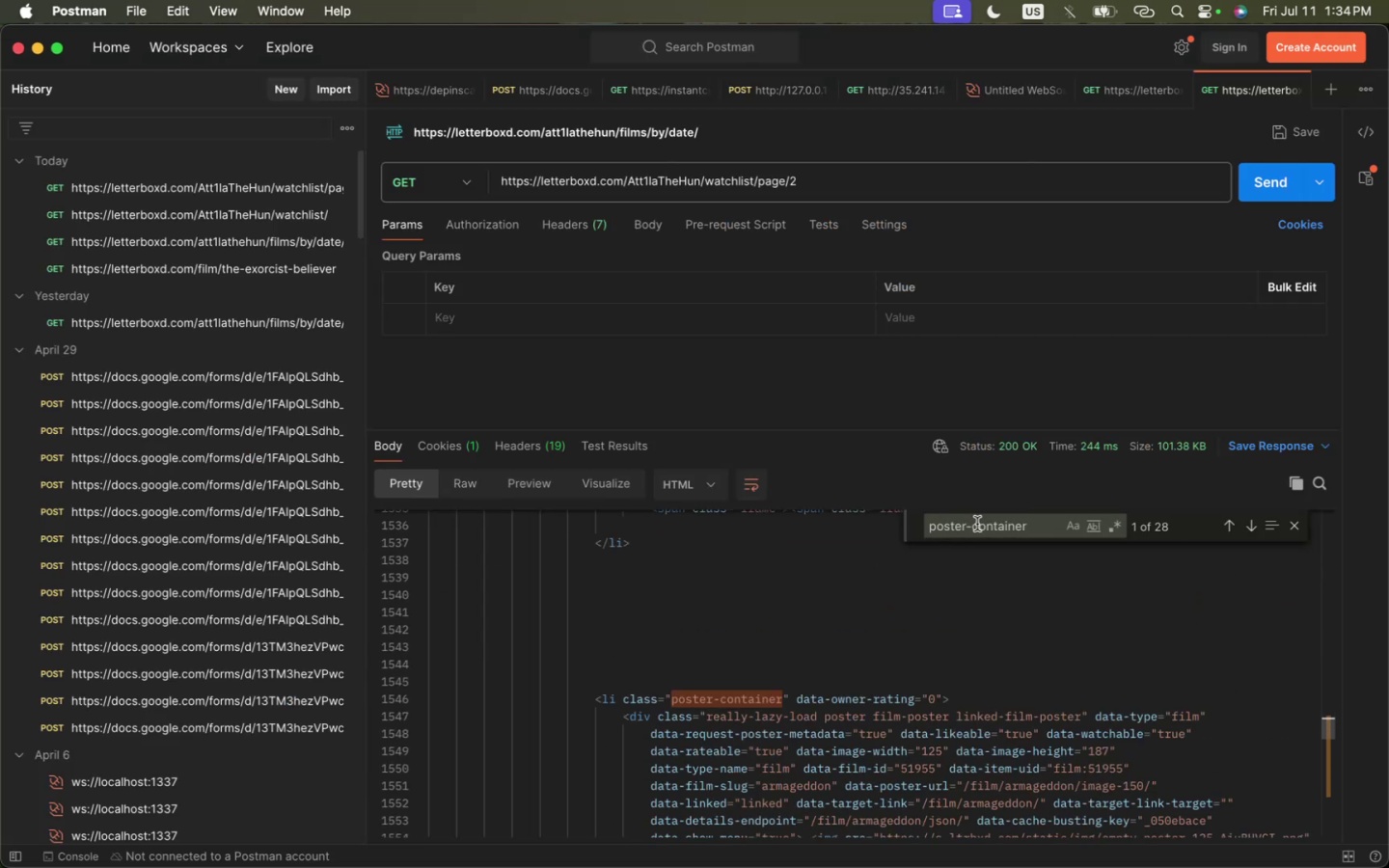 
double_click([978, 525])
 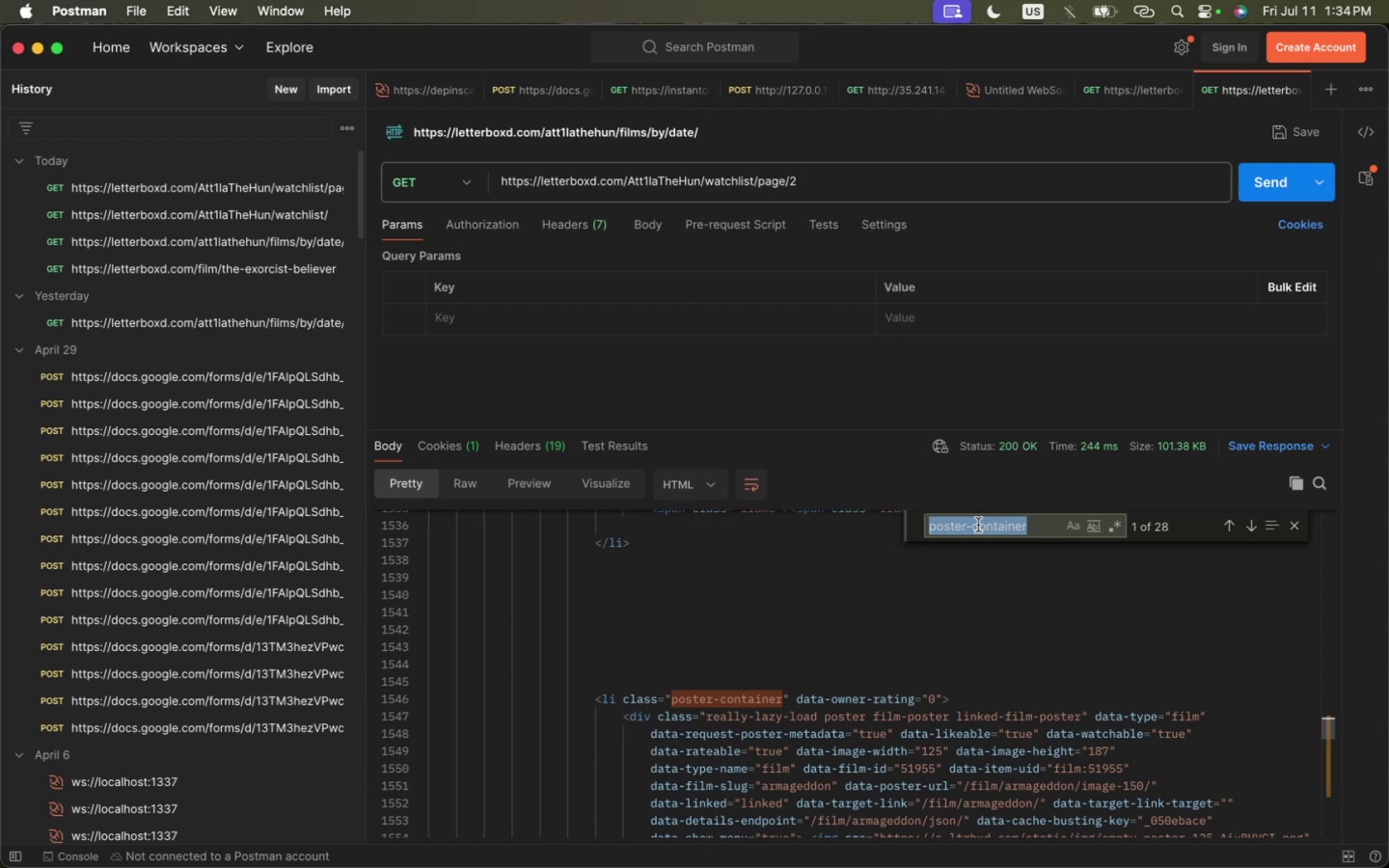 
triple_click([978, 525])
 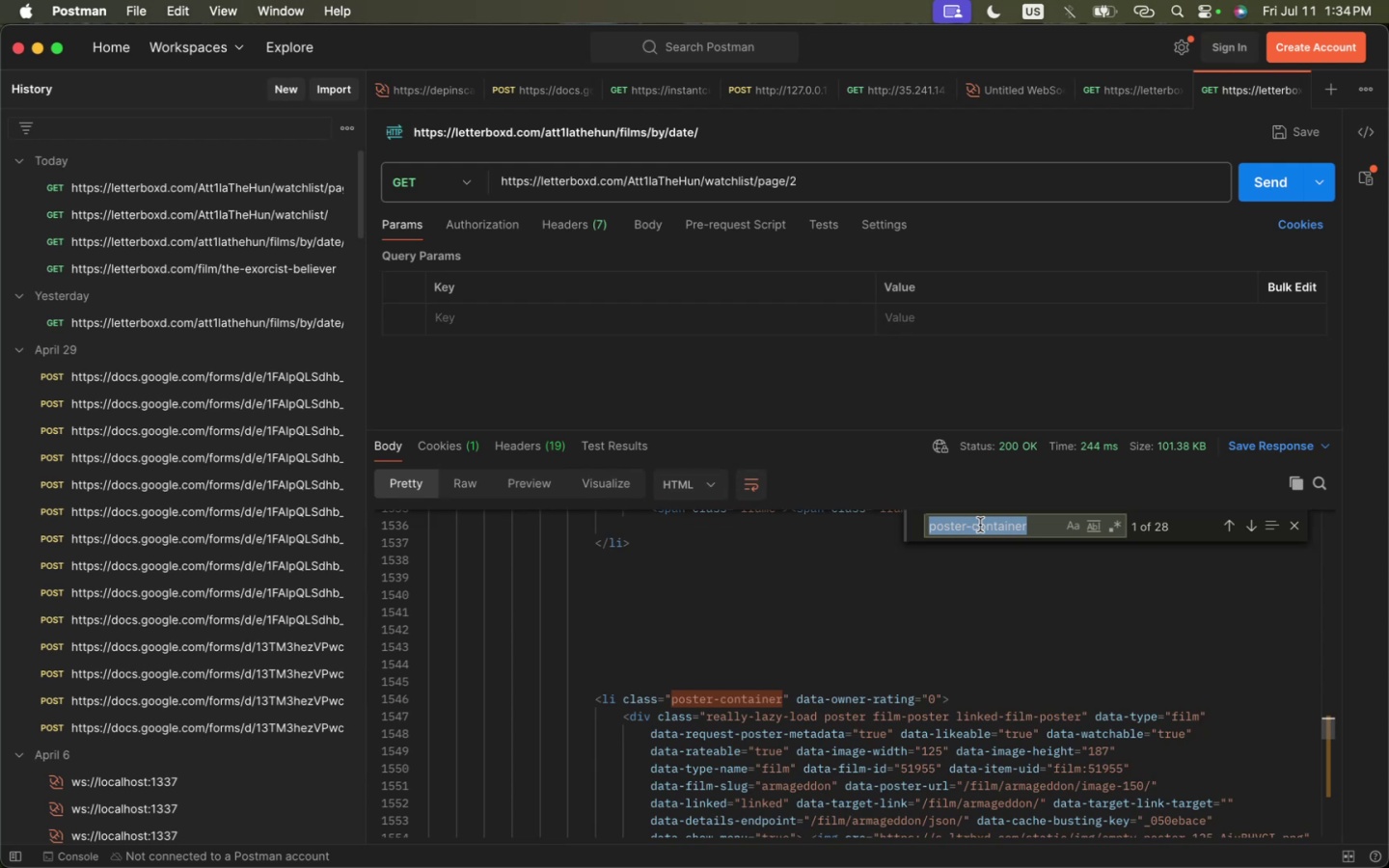 
key(Period)
 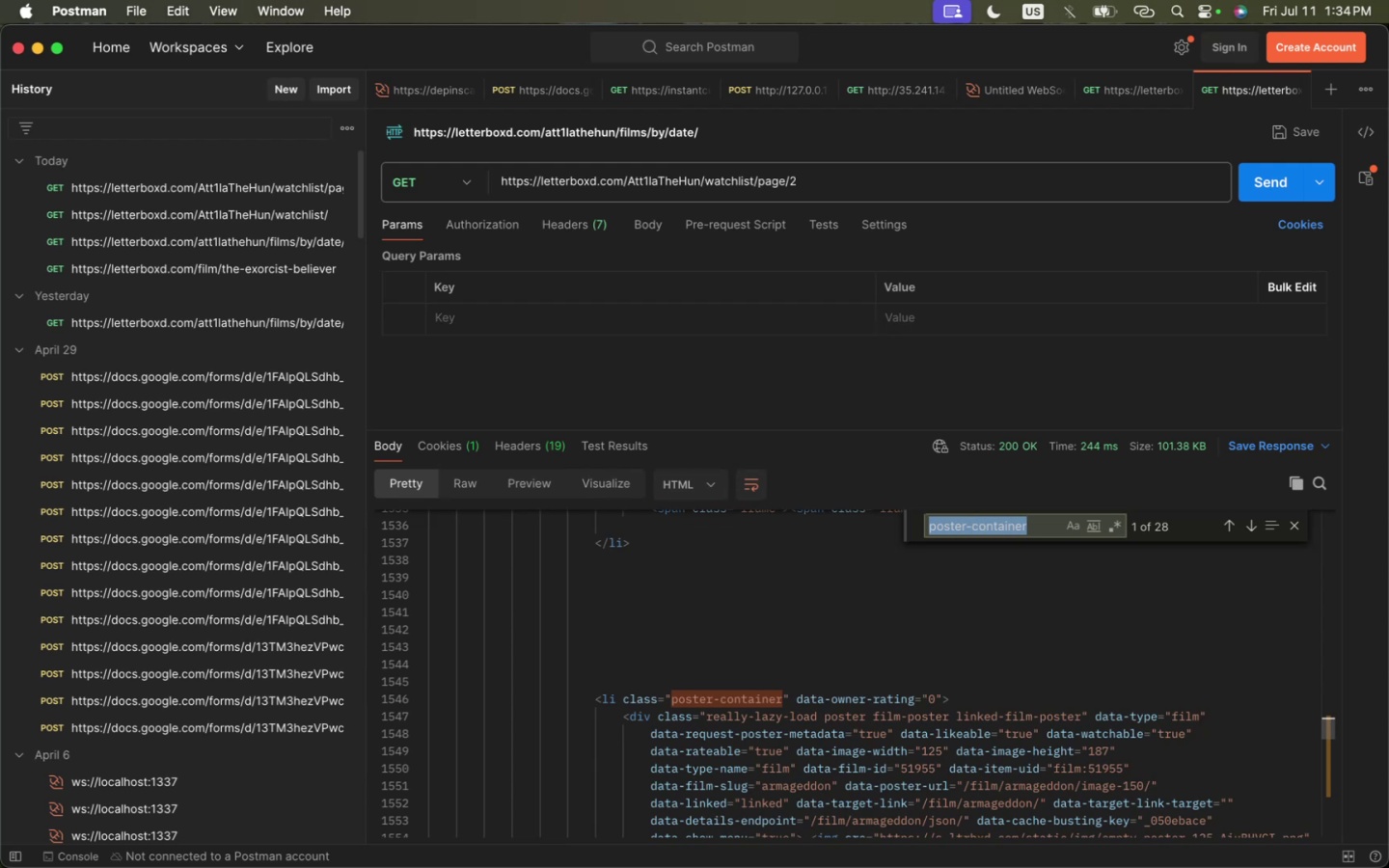 
key(Period)
 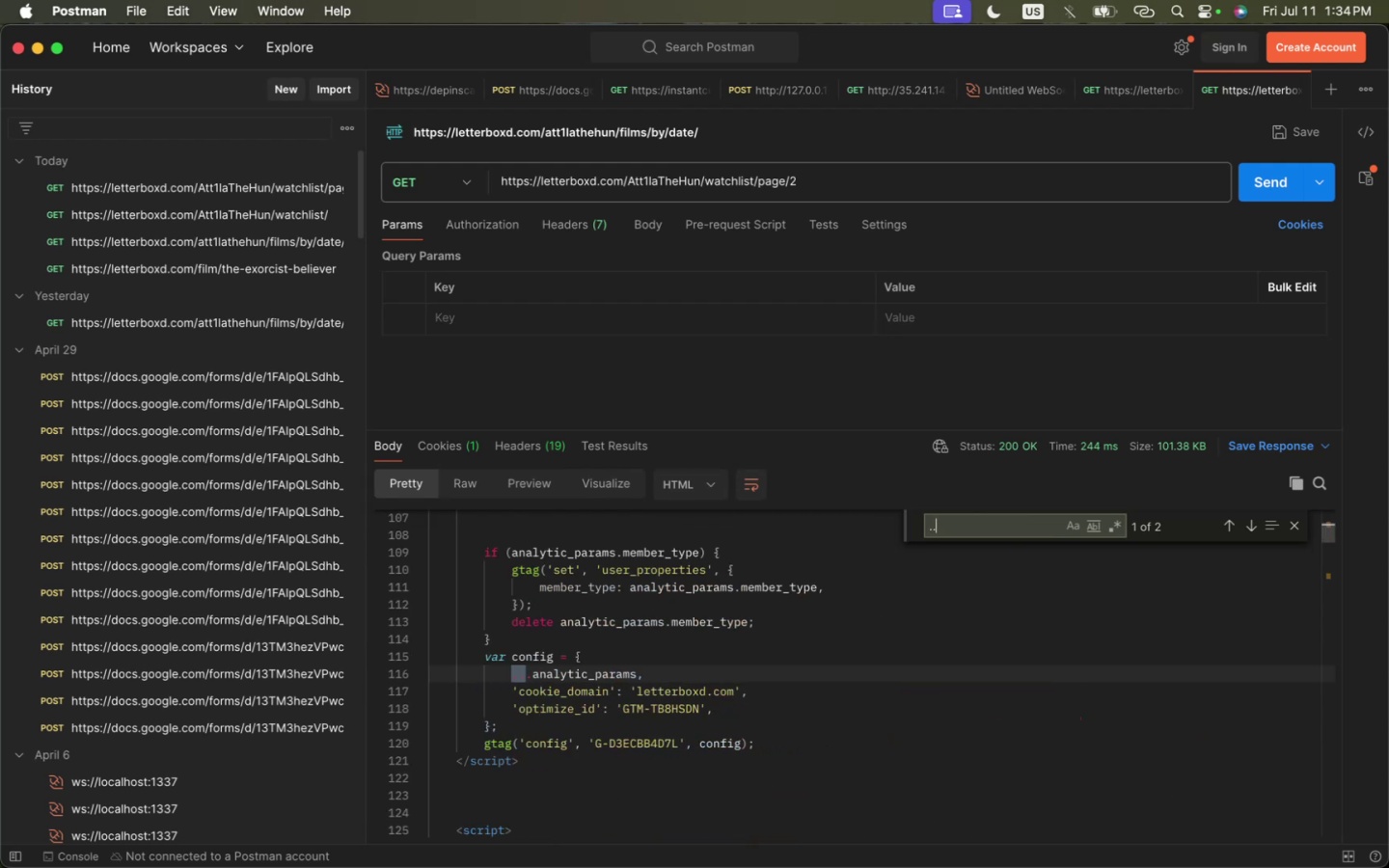 
key(Period)
 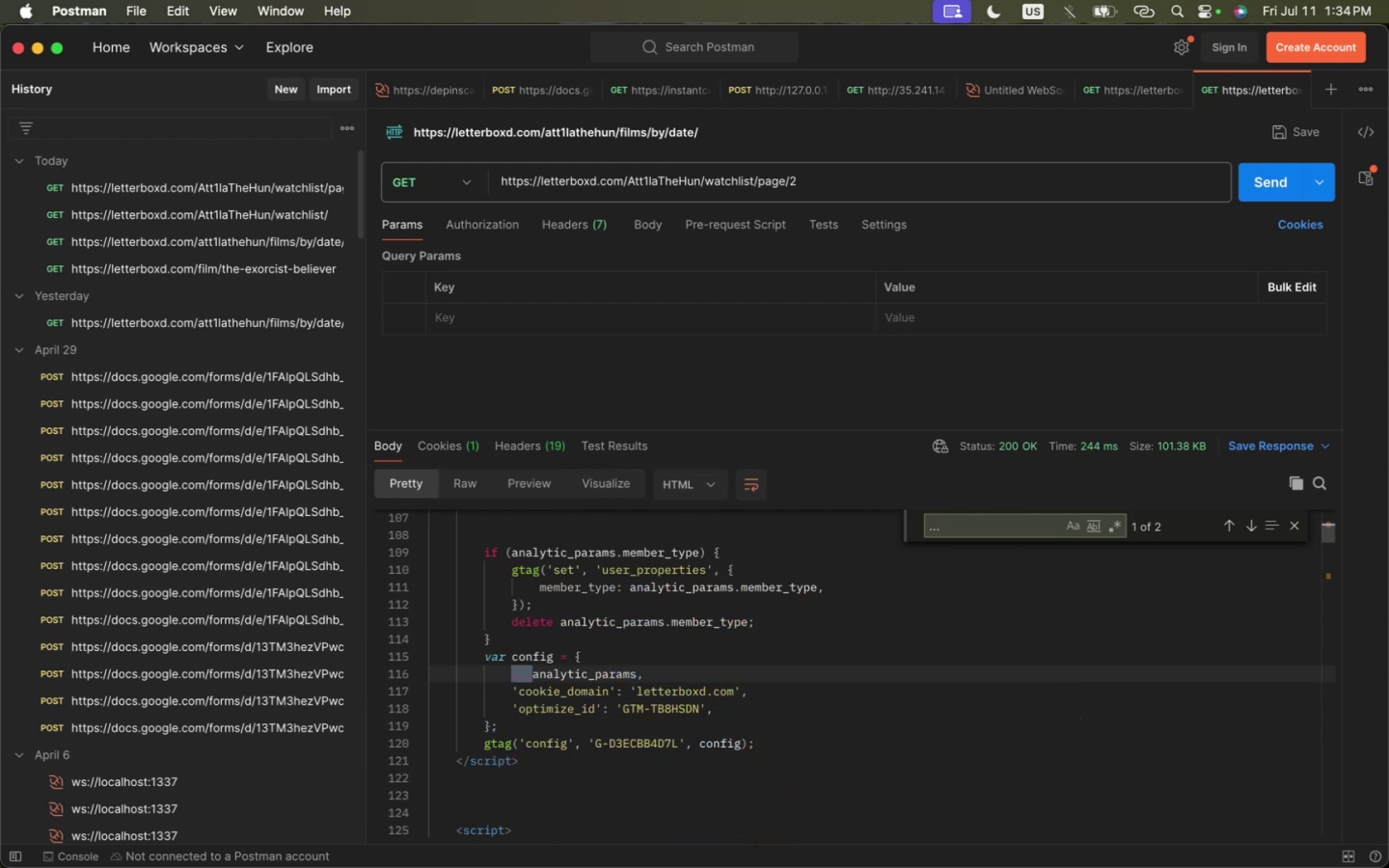 
key(Enter)
 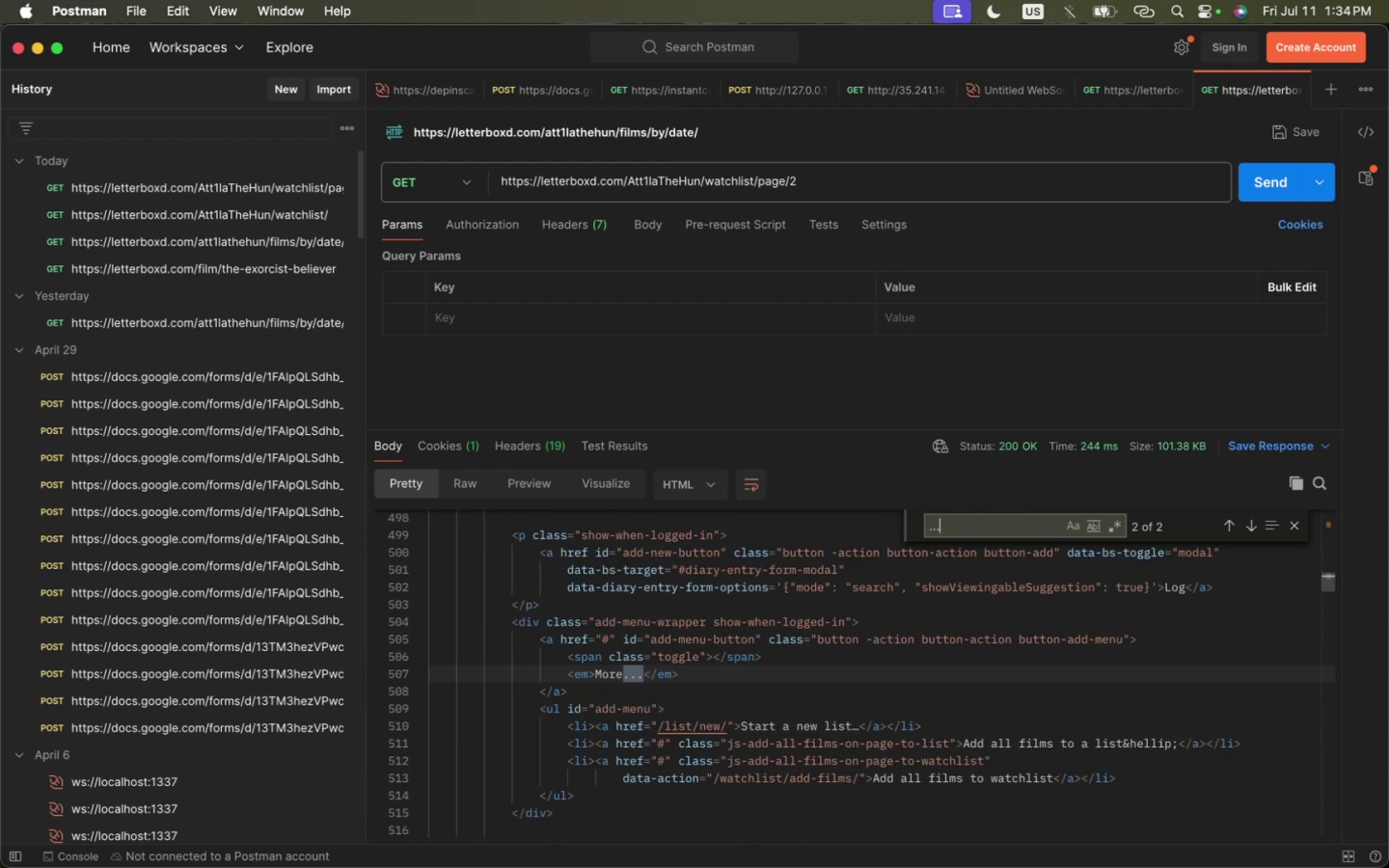 
key(Enter)
 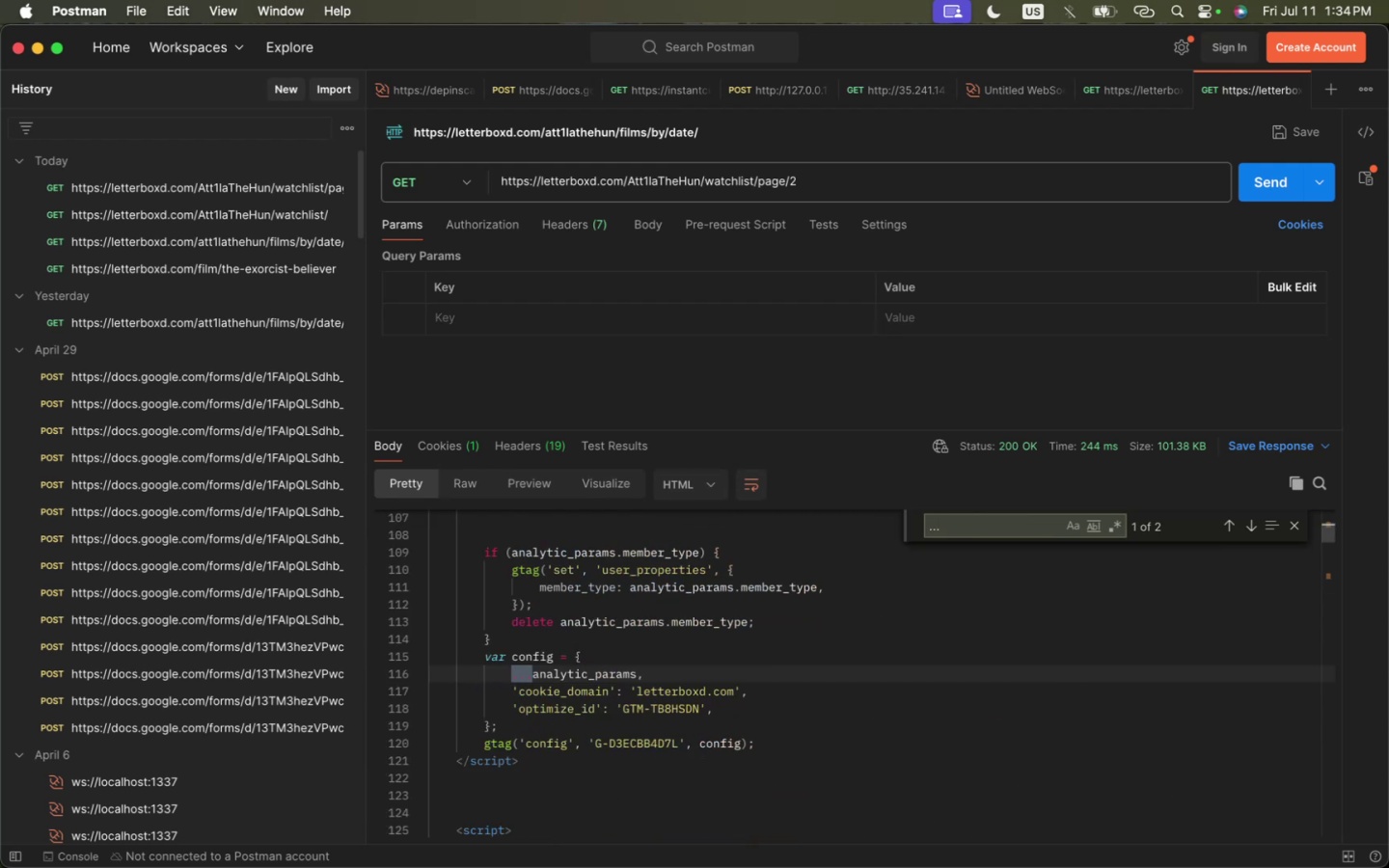 
key(Enter)
 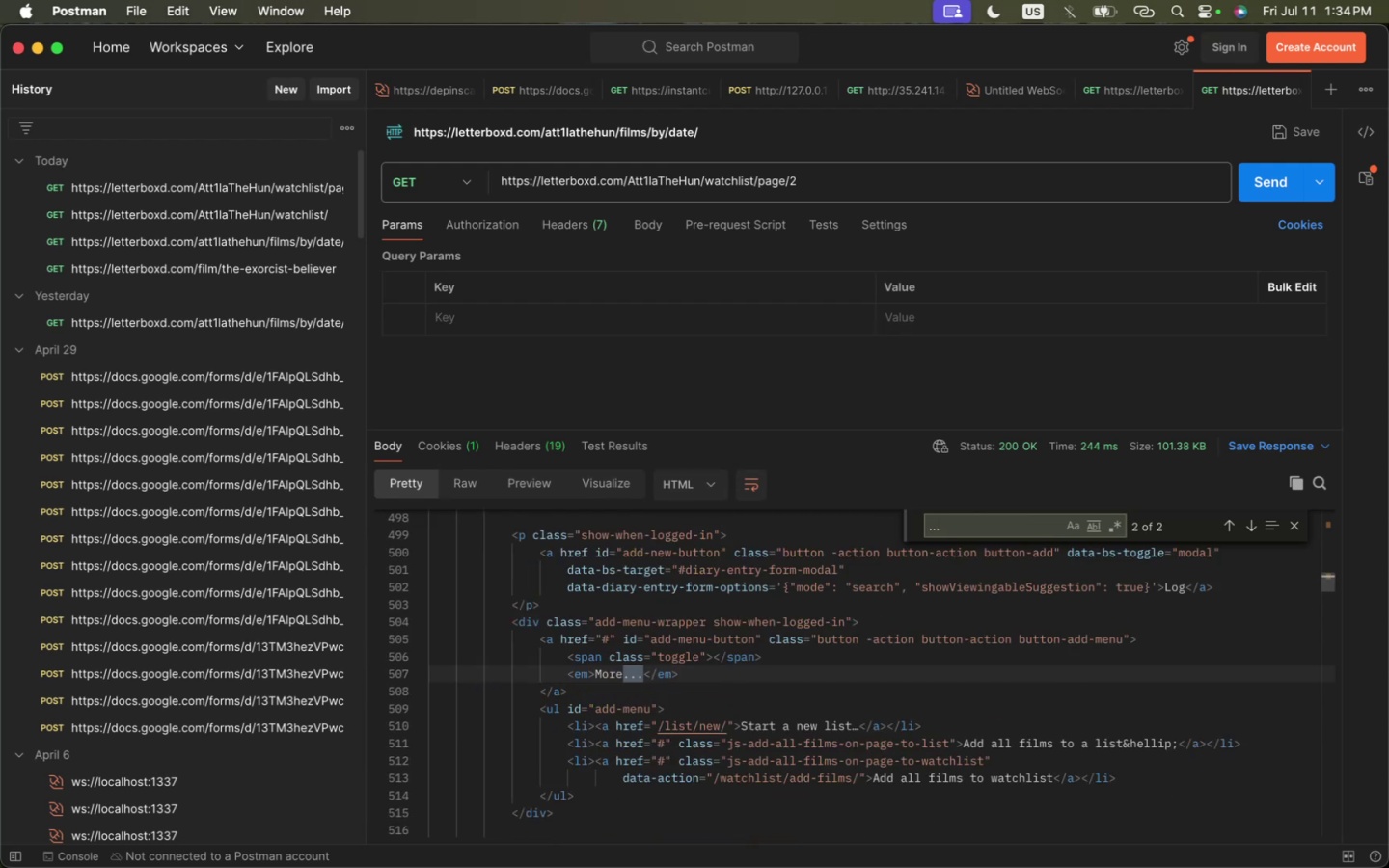 
key(Meta+CommandLeft)
 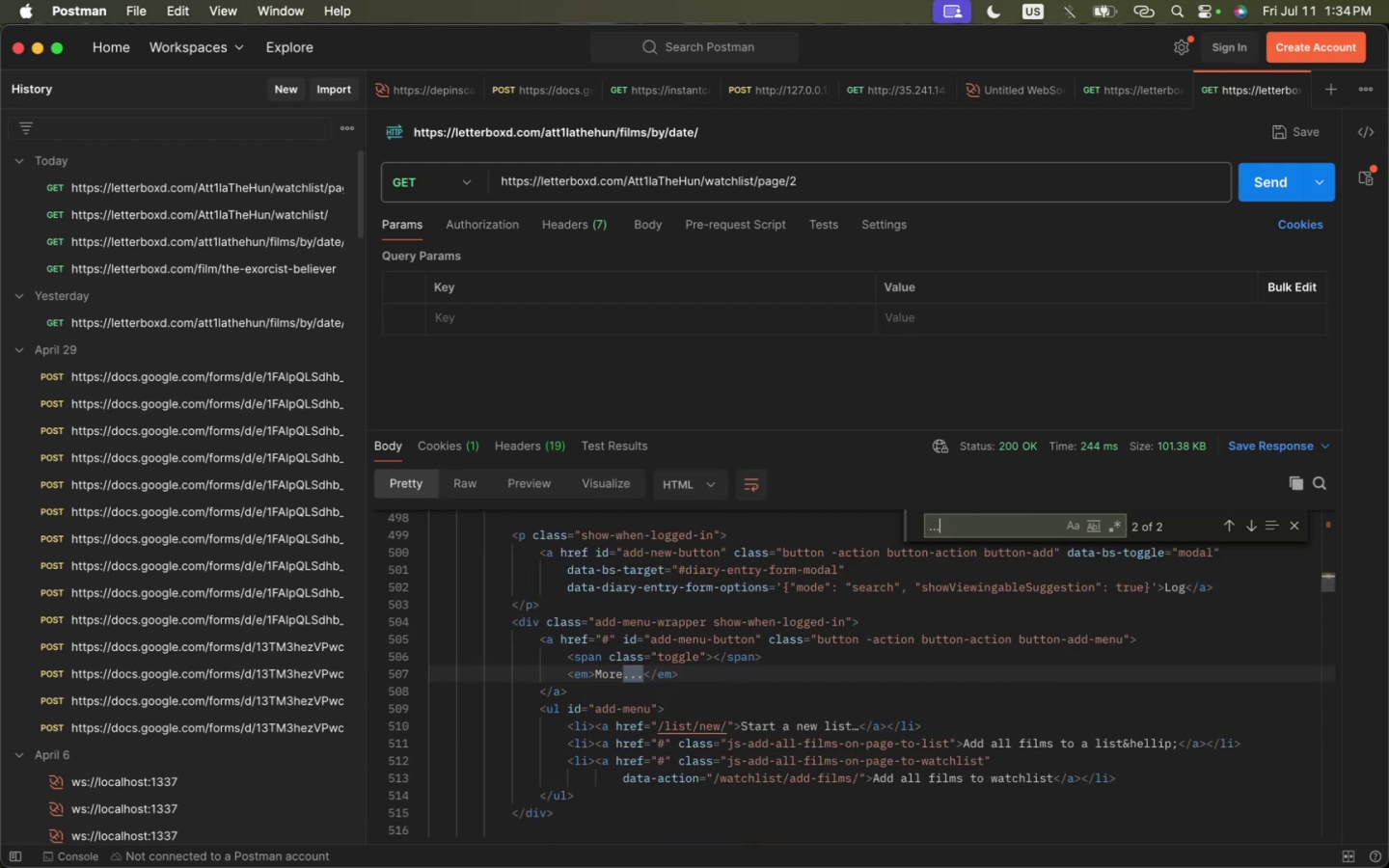 
key(Meta+Tab)
 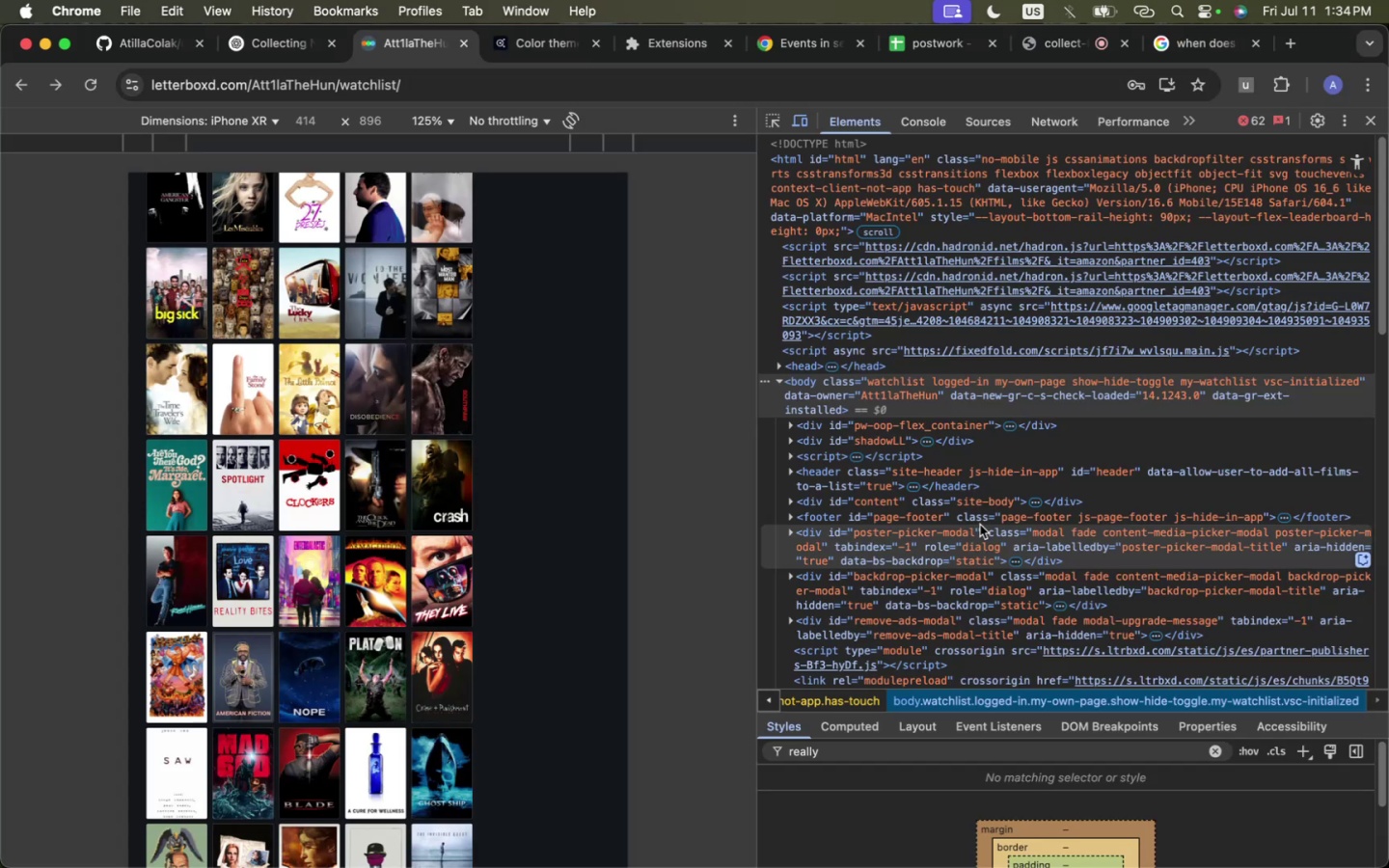 
key(Meta+CommandLeft)
 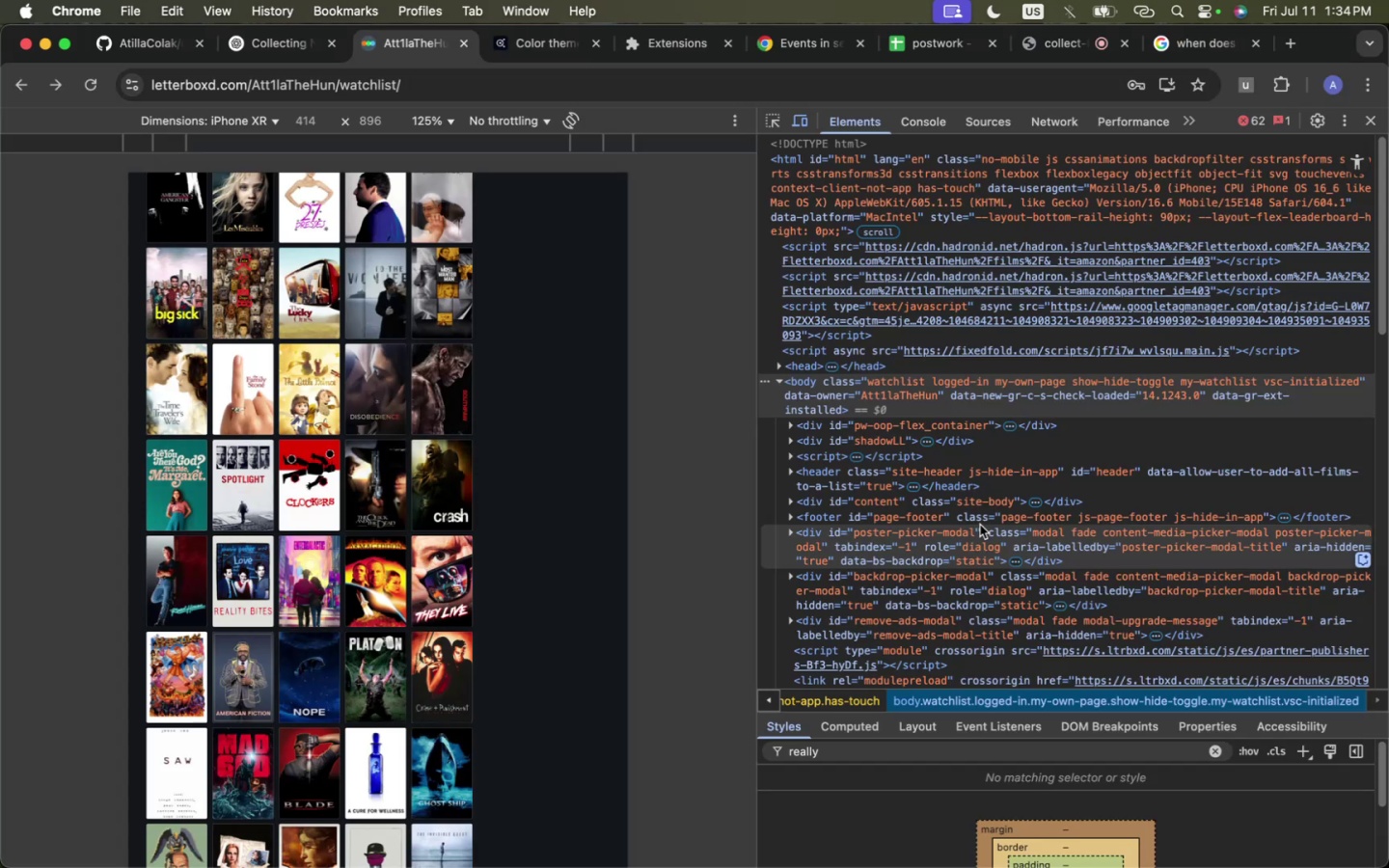 
key(Meta+Tab)
 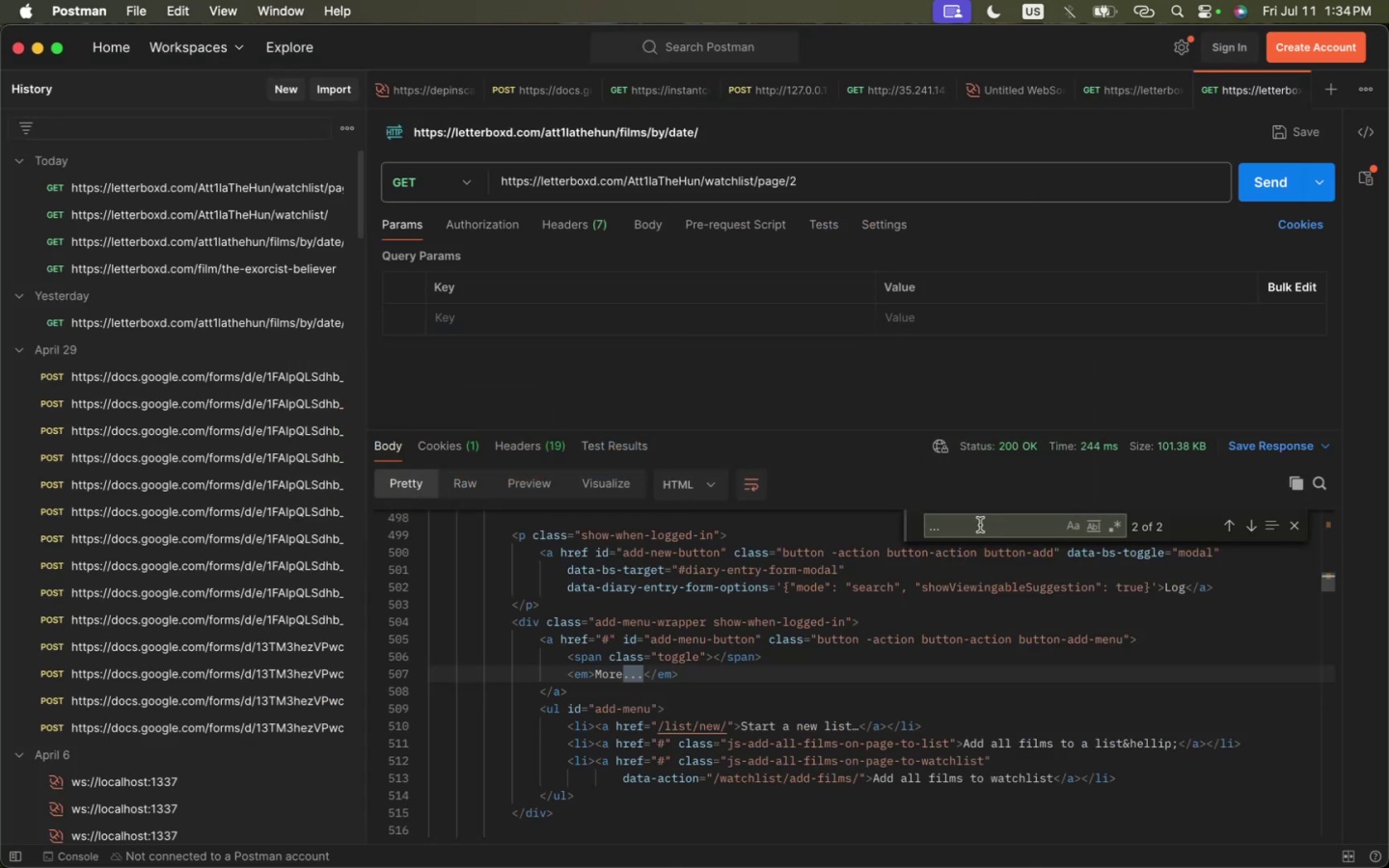 
key(Meta+CommandLeft)
 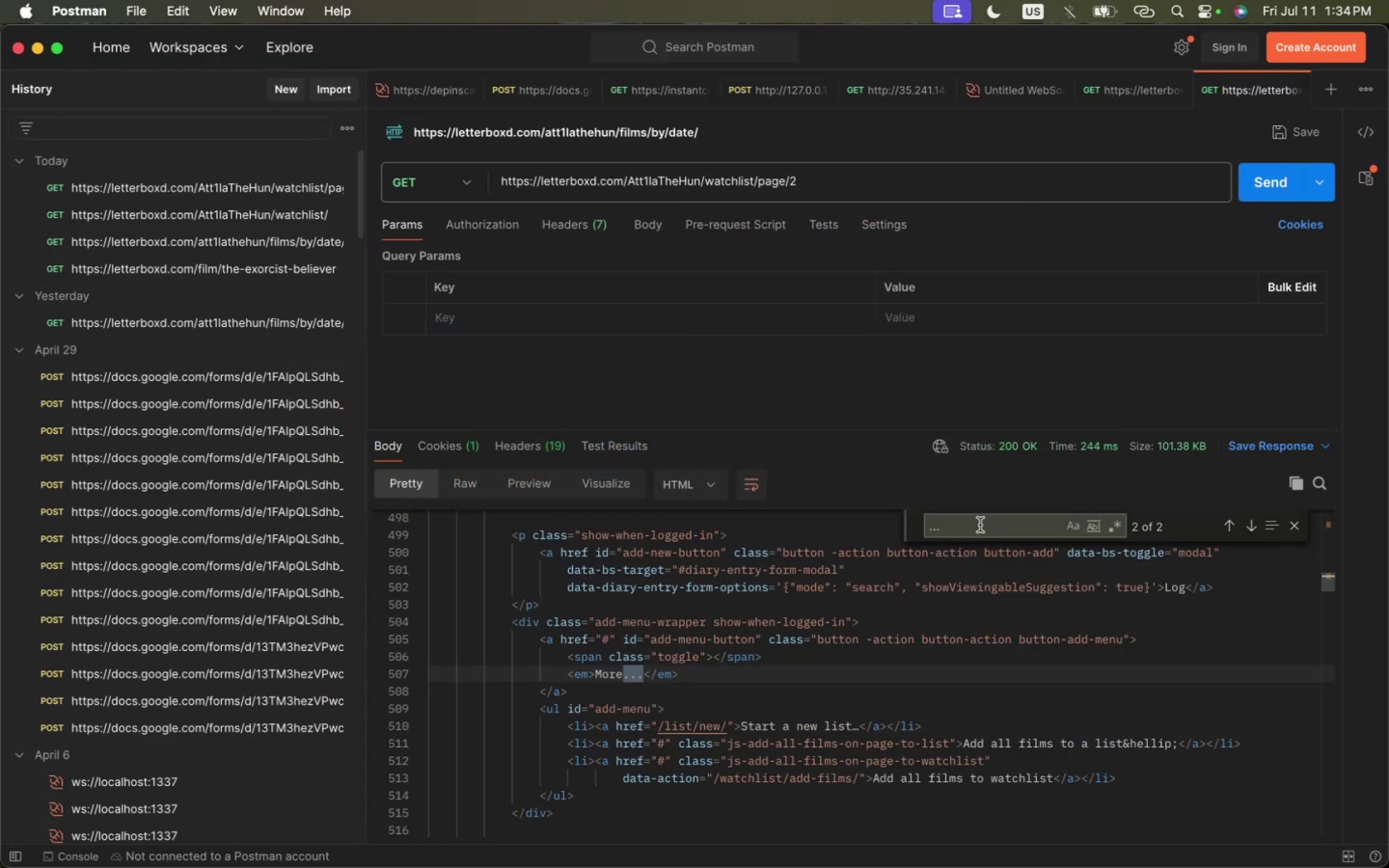 
key(Meta+Tab)
 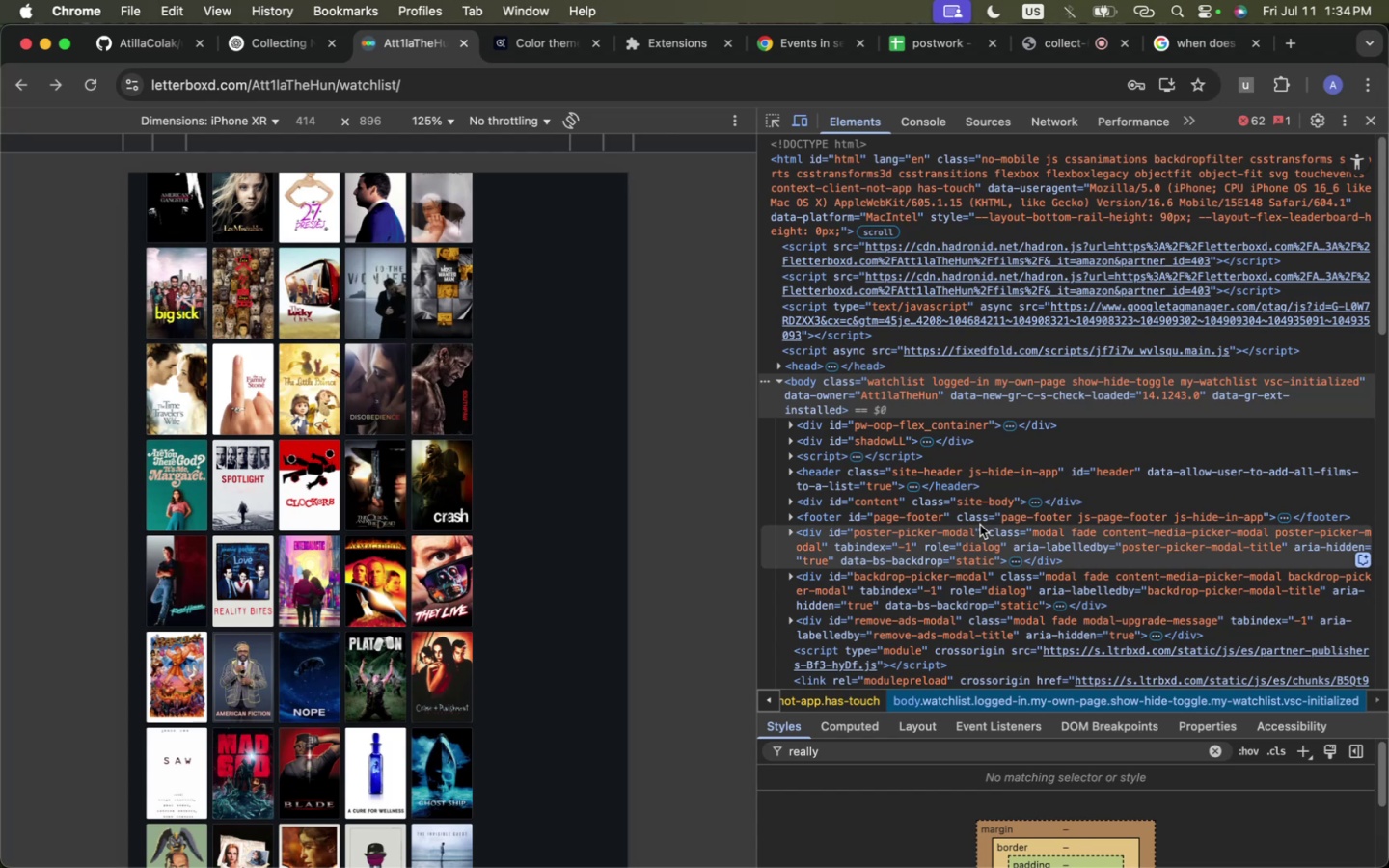 
wait(6.53)
 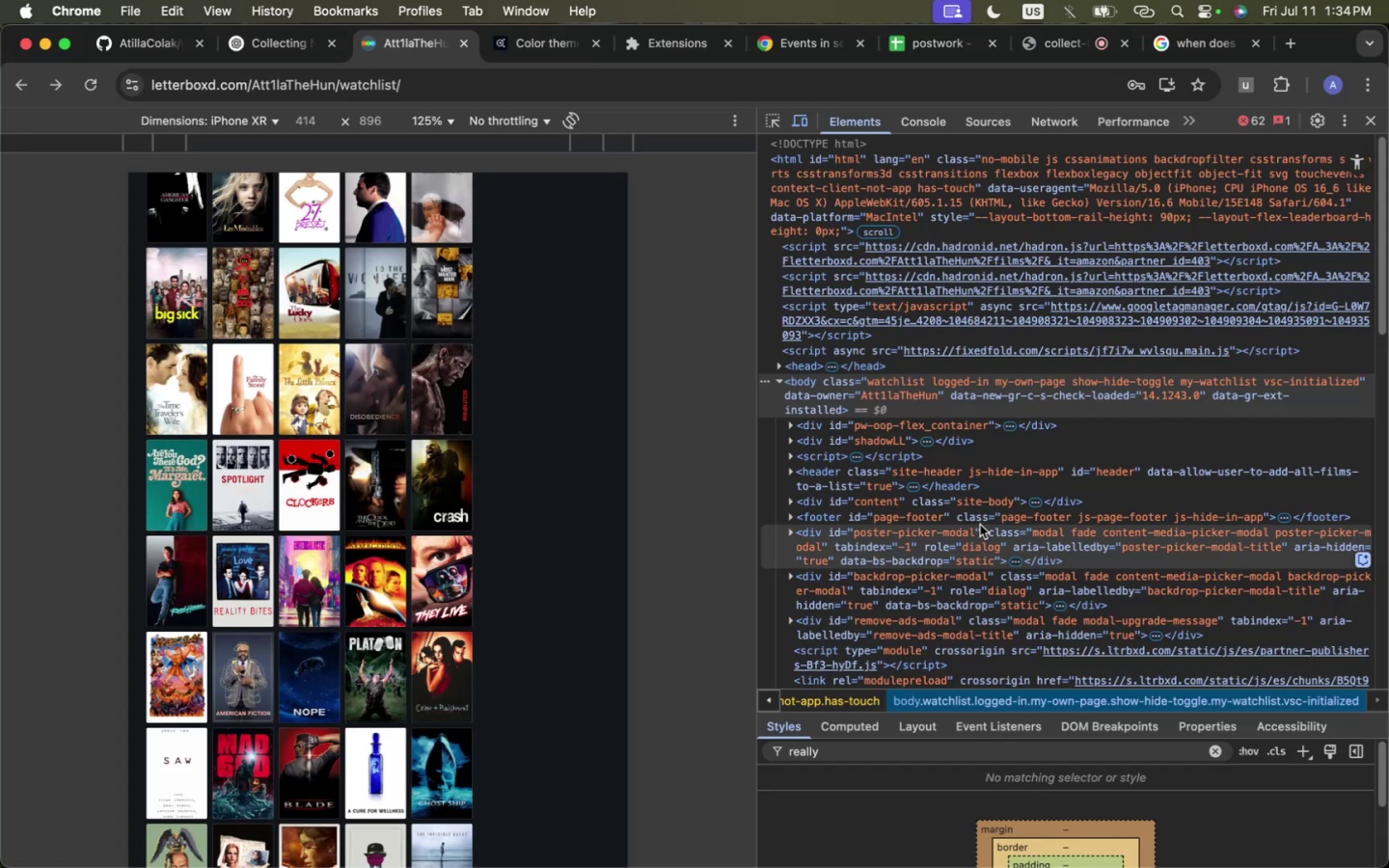 
scroll: coordinate [569, 722], scroll_direction: down, amount: 65.0
 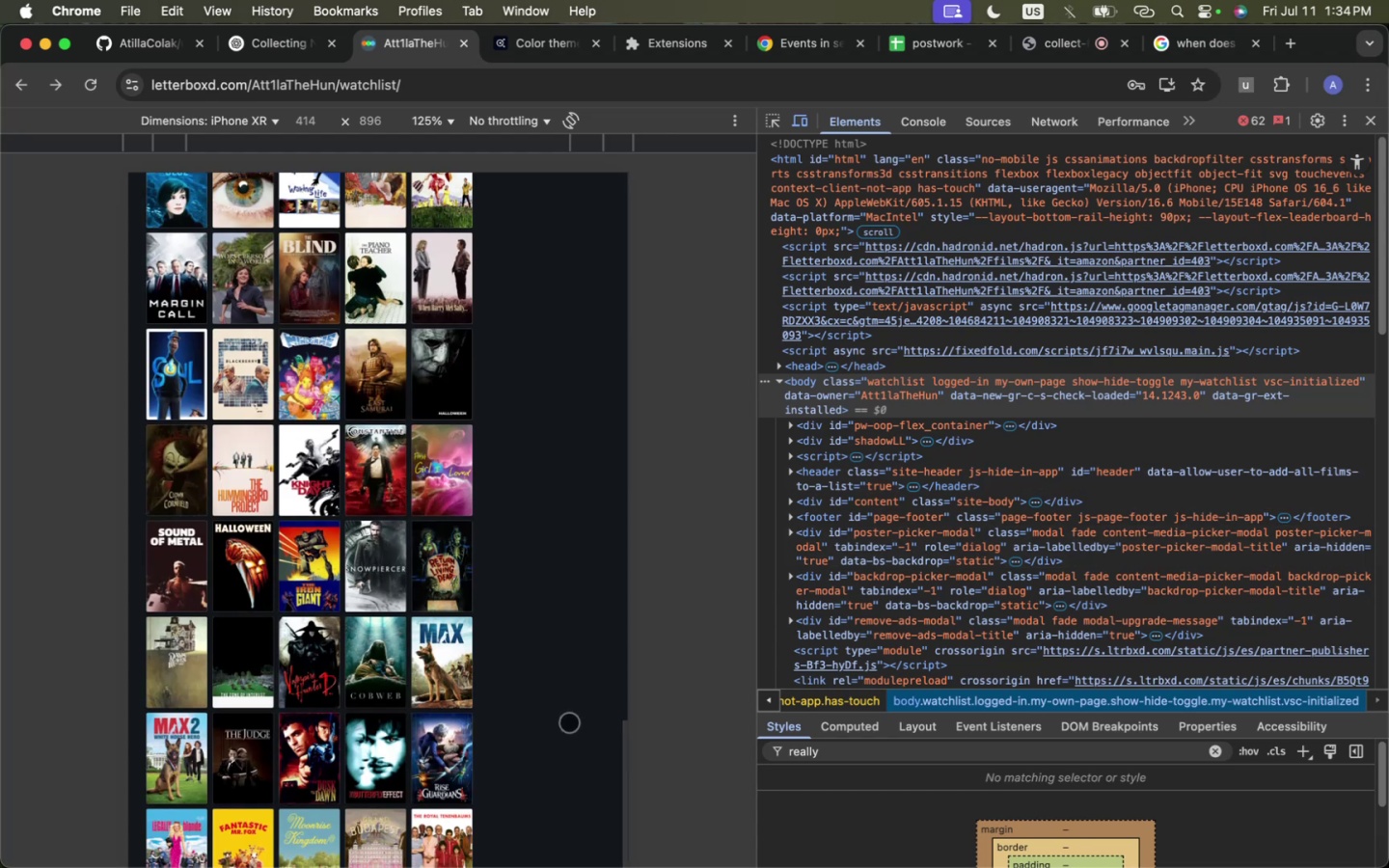 
key(Meta+CommandLeft)
 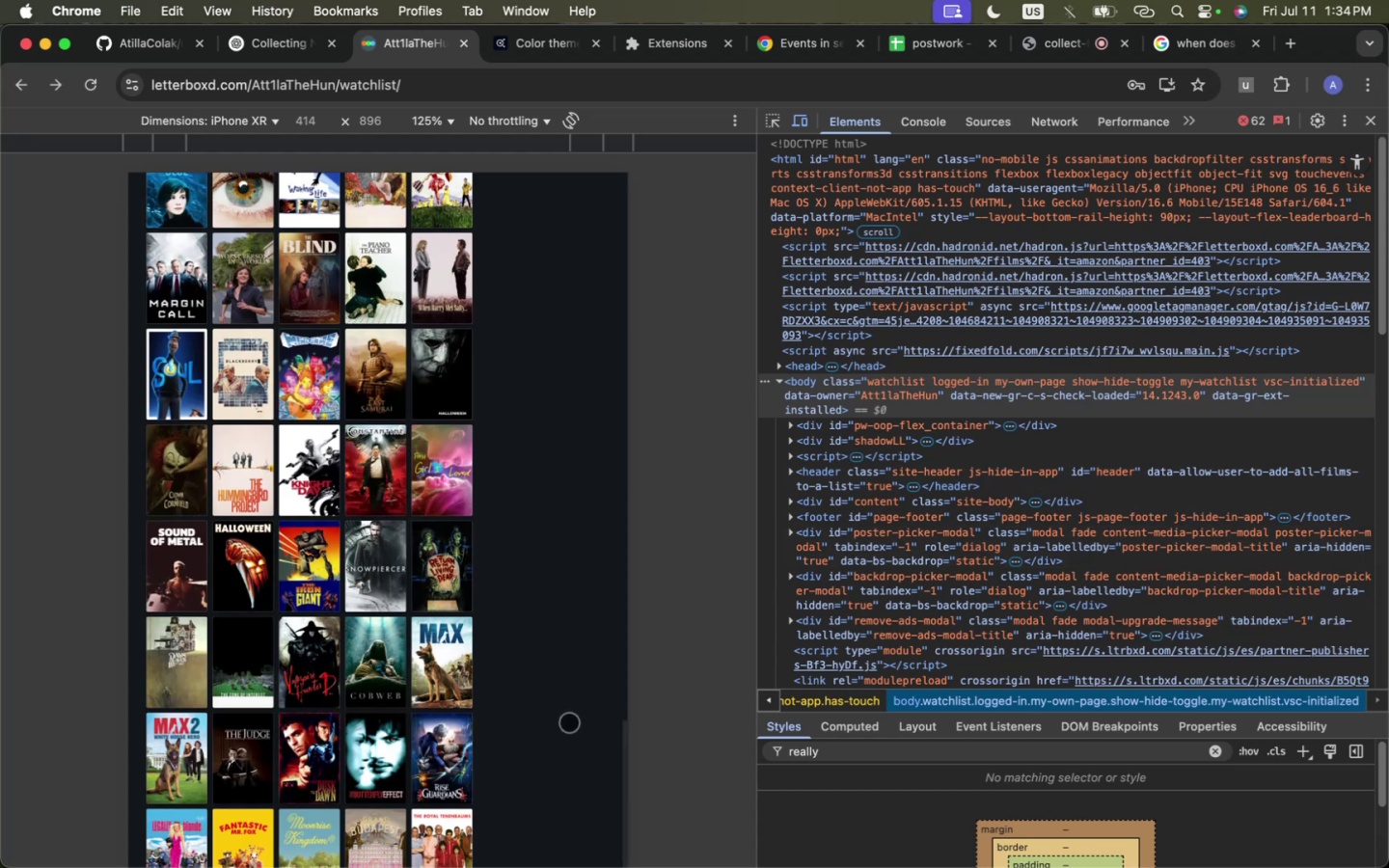 
key(Meta+Tab)
 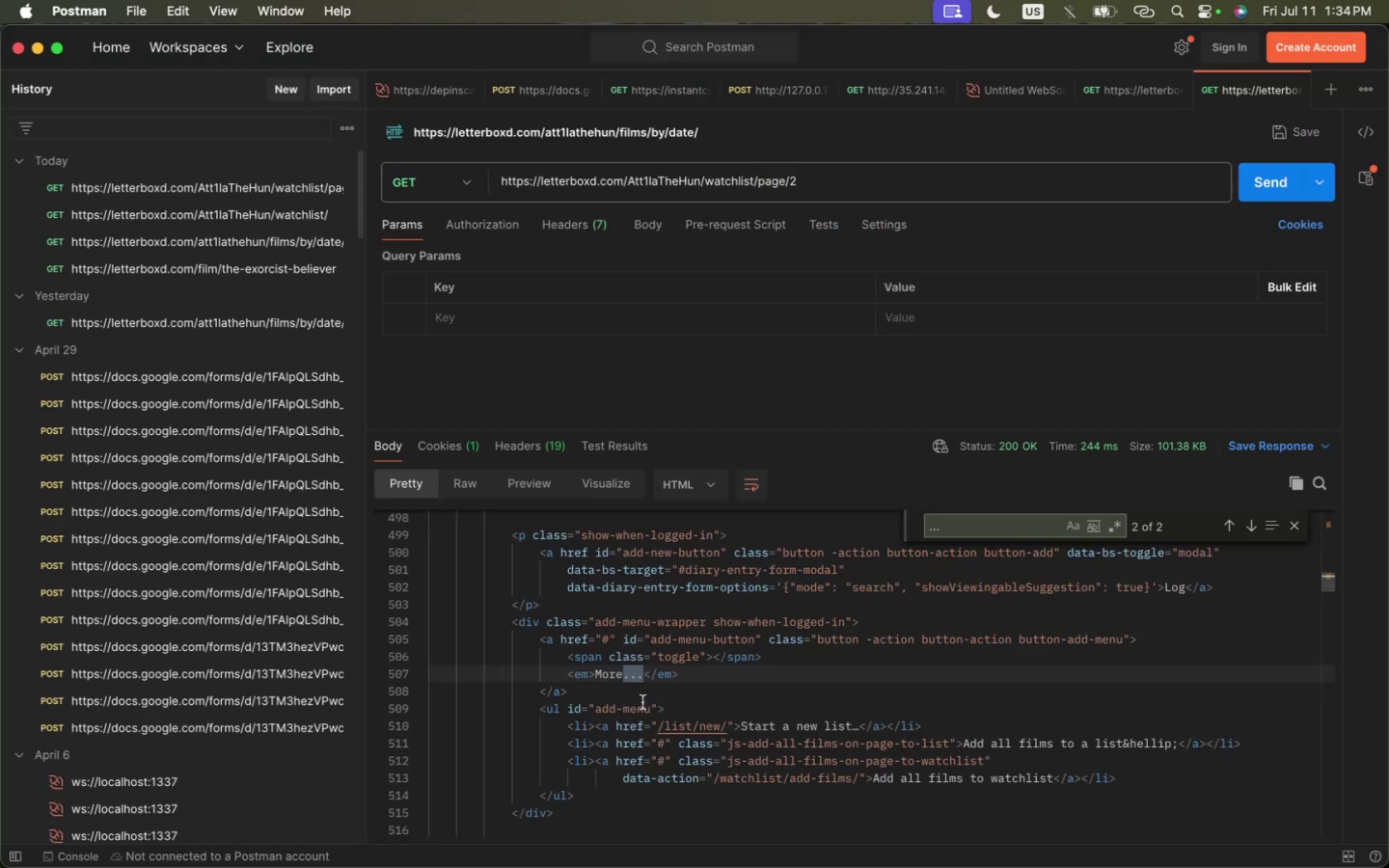 
scroll: coordinate [644, 700], scroll_direction: down, amount: 5.0
 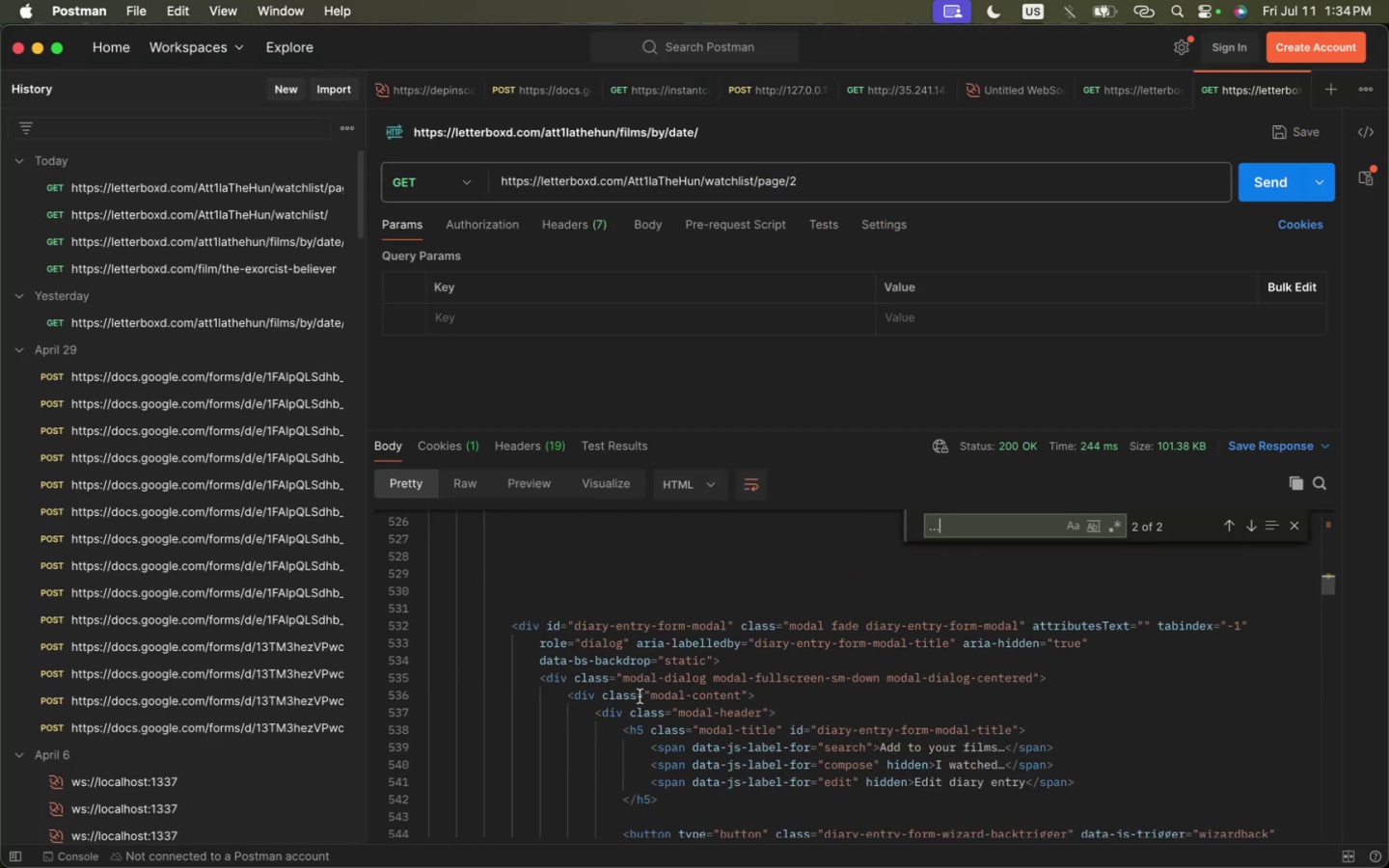 
key(Meta+CommandLeft)
 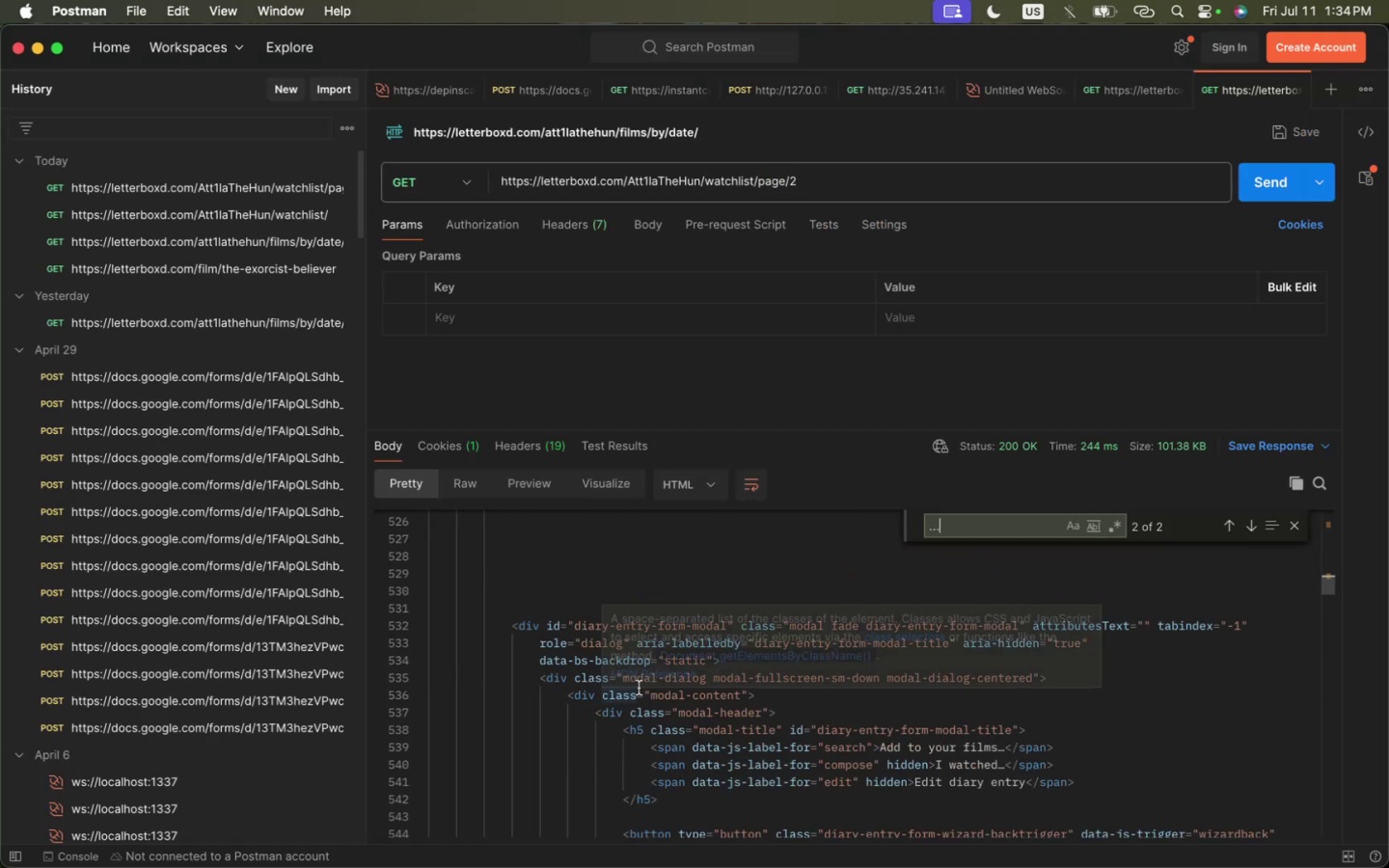 
key(Meta+Tab)
 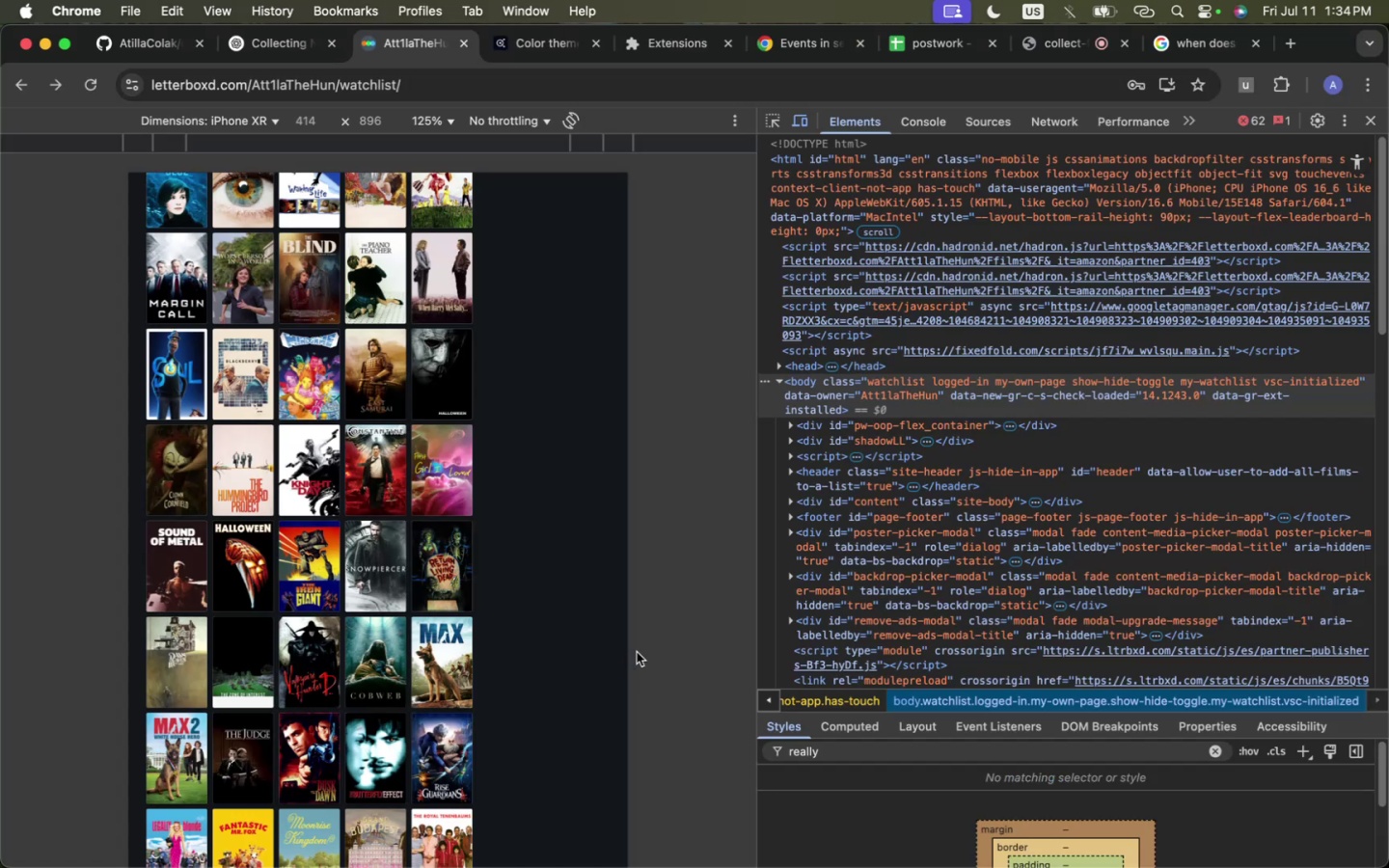 
key(Meta+CommandLeft)
 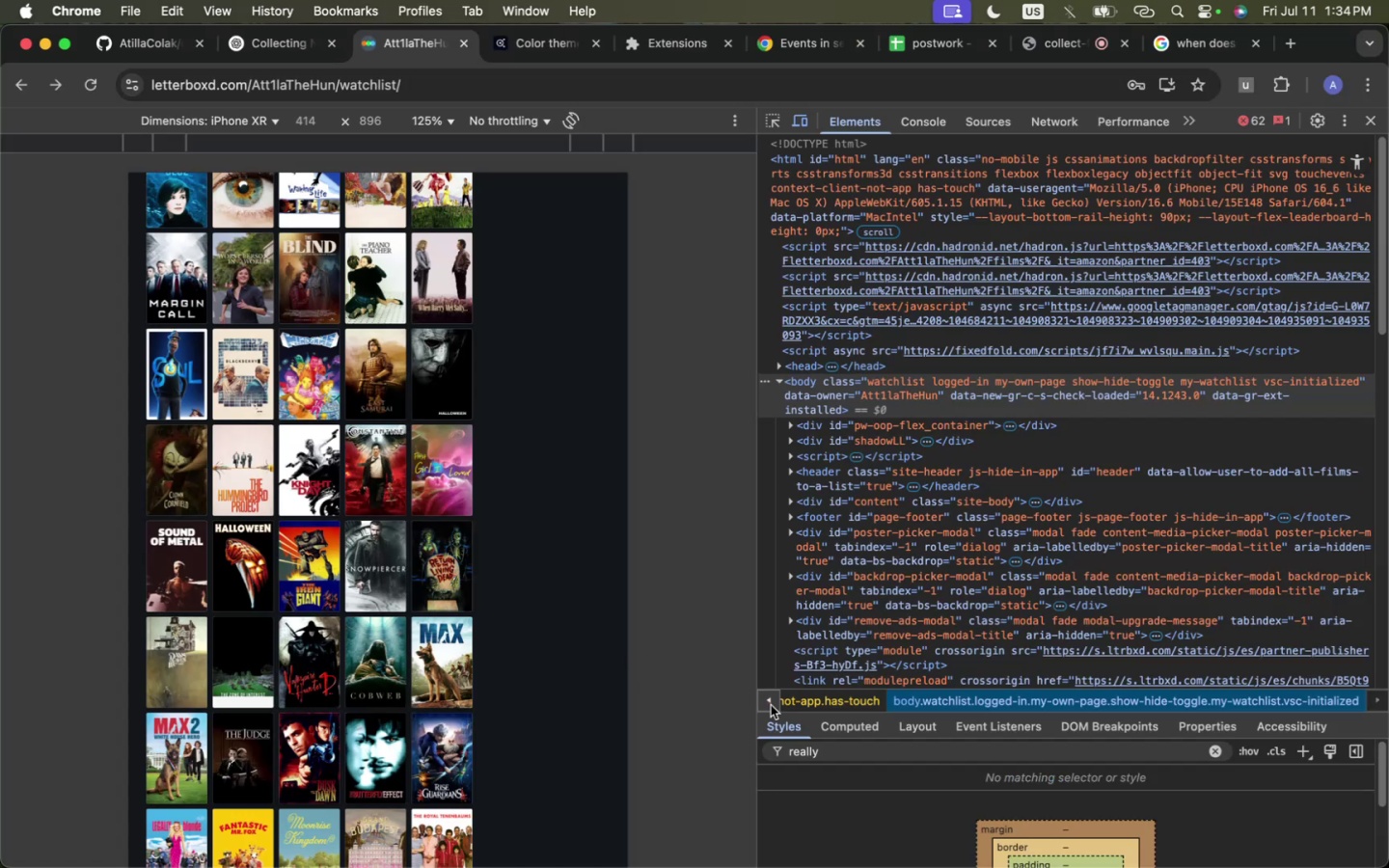 
key(Meta+Tab)
 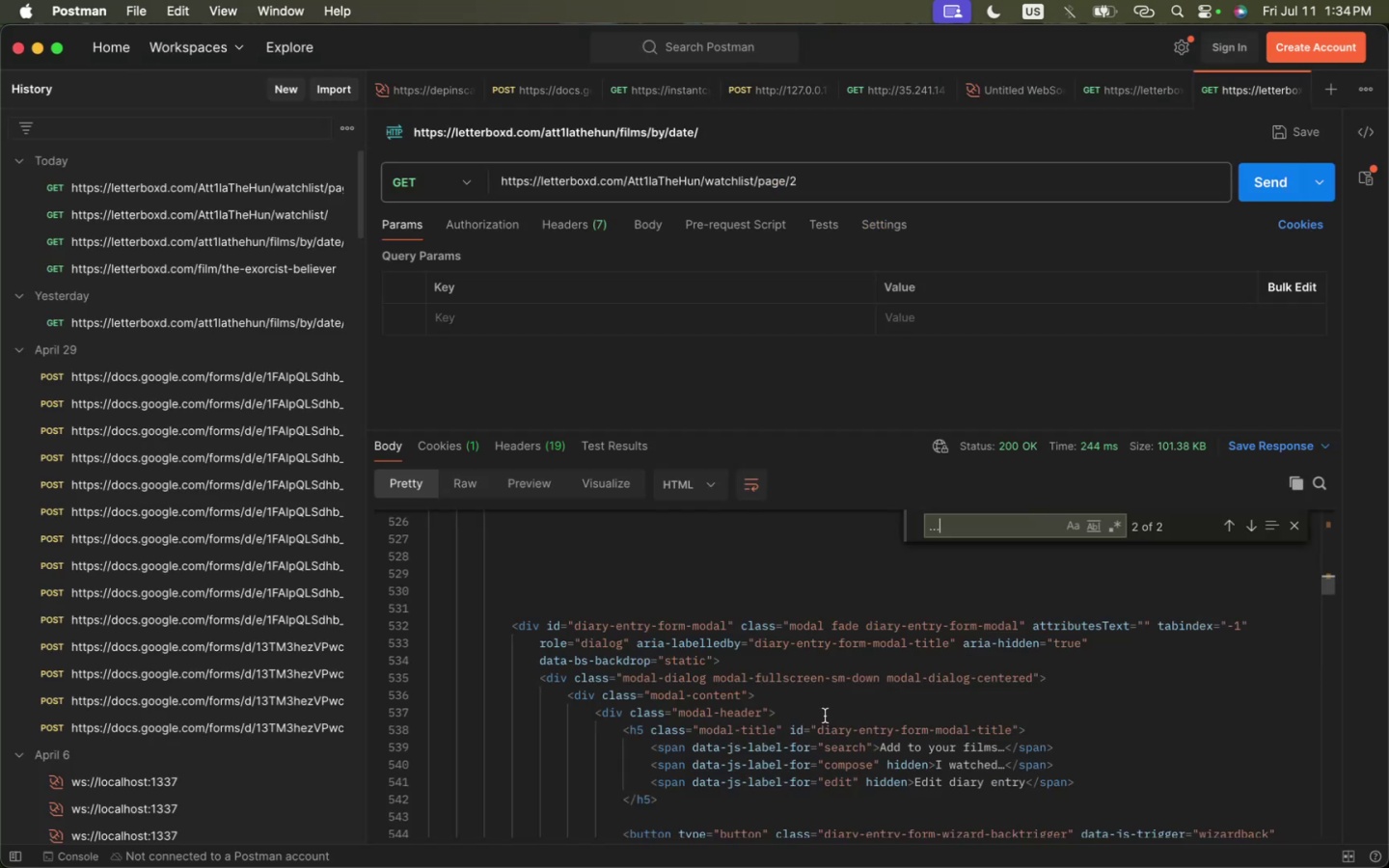 
scroll: coordinate [825, 713], scroll_direction: down, amount: 112.0
 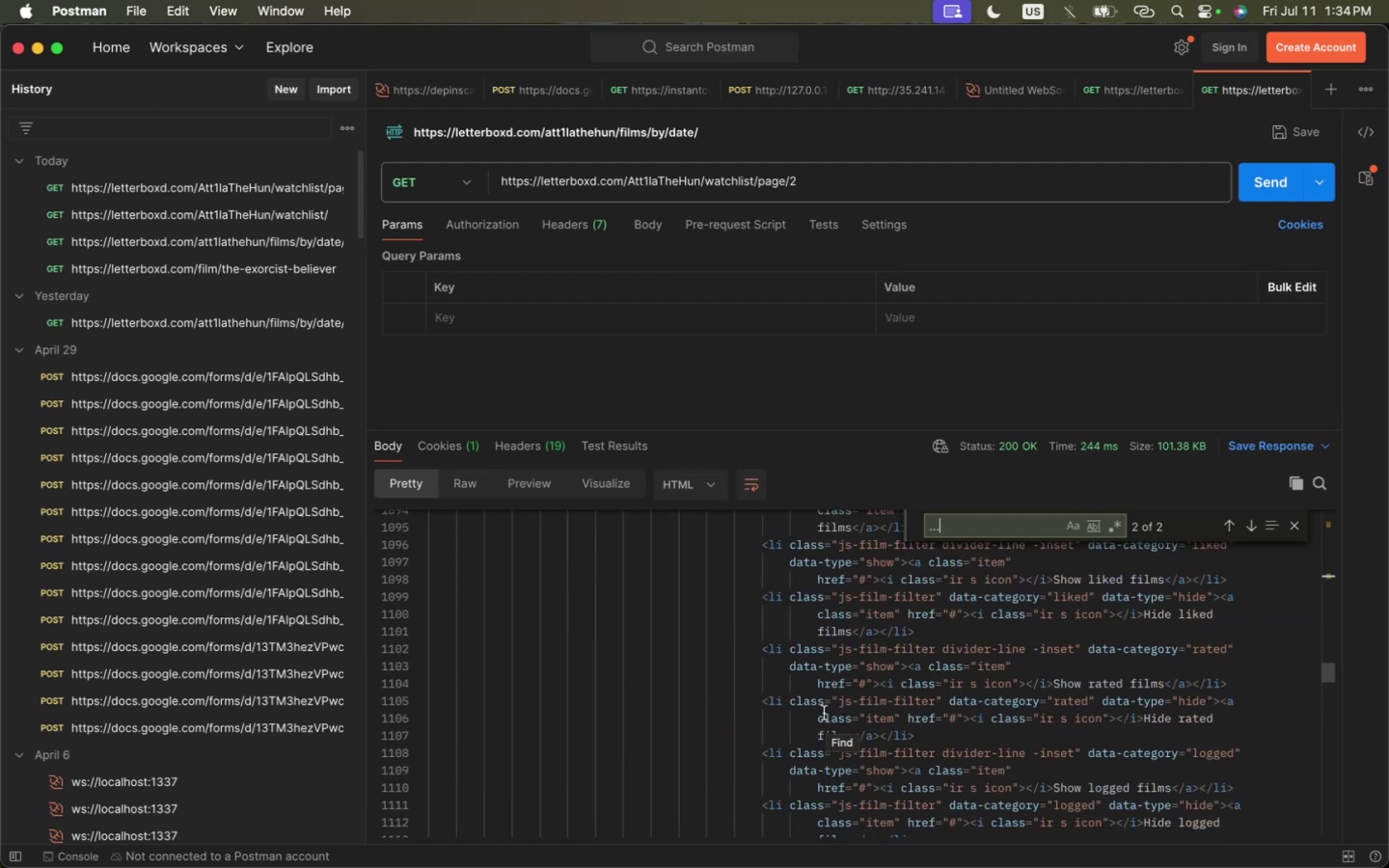 
scroll: coordinate [774, 737], scroll_direction: up, amount: 80.0
 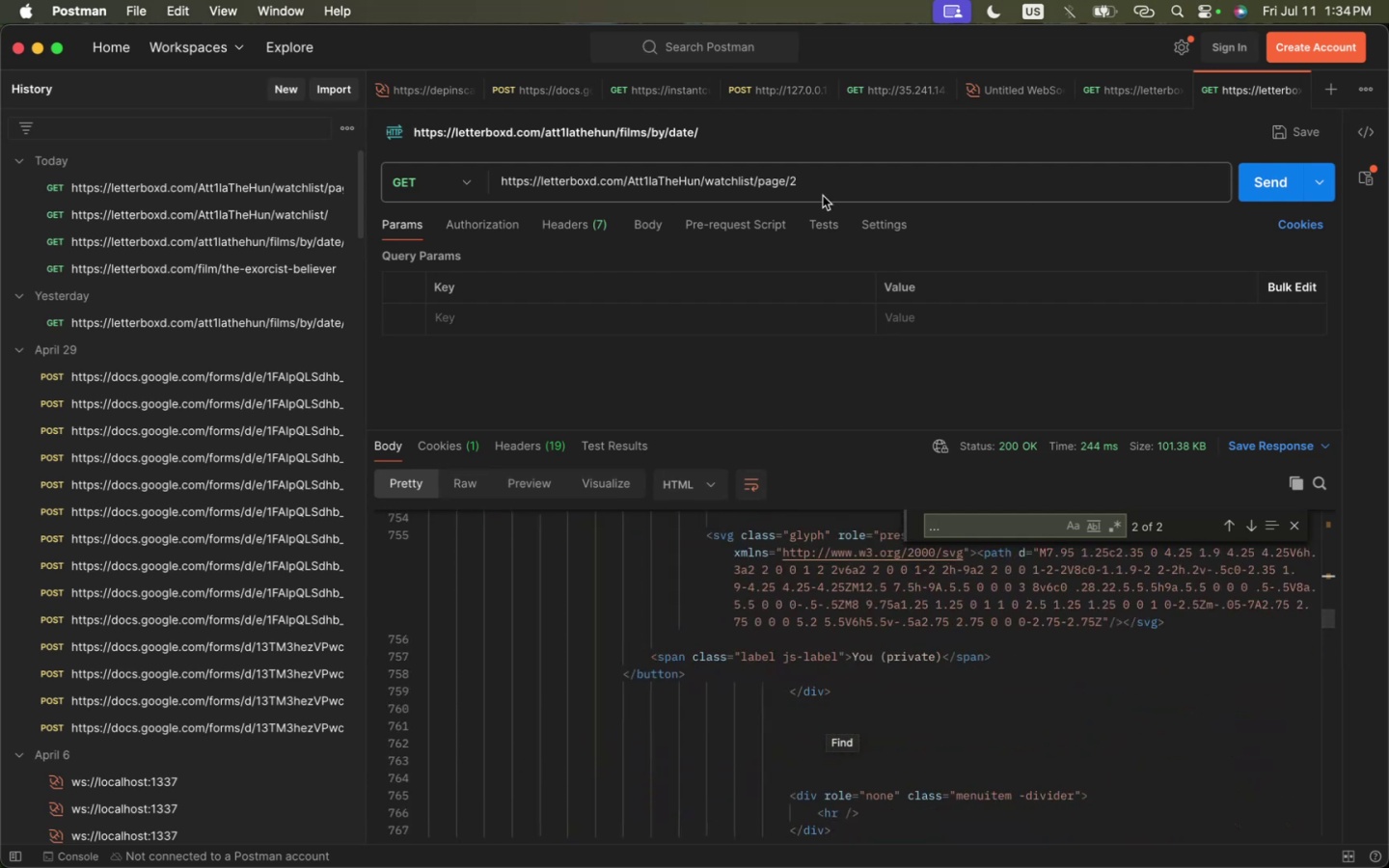 
left_click([828, 173])
 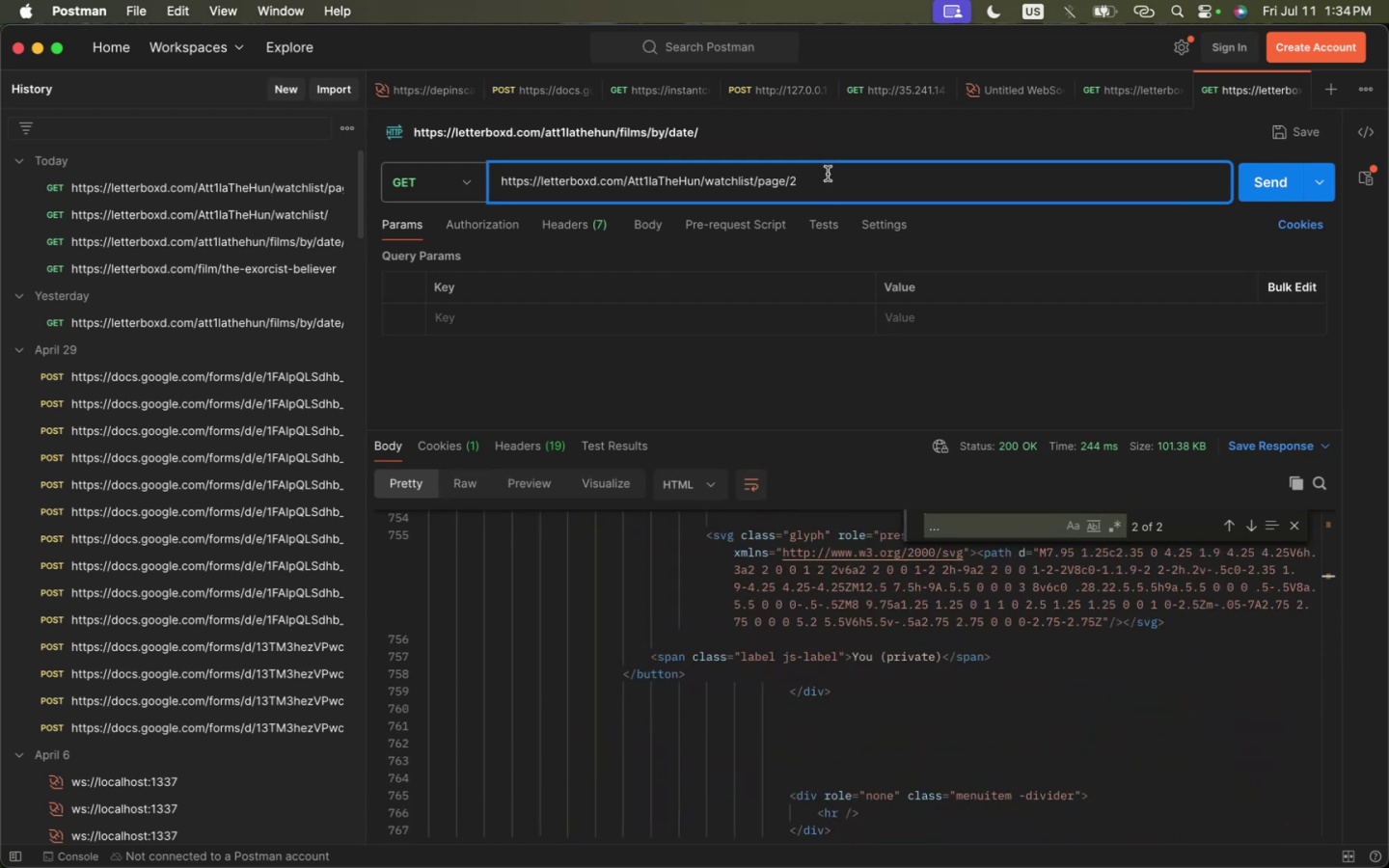 
left_click([828, 174])
 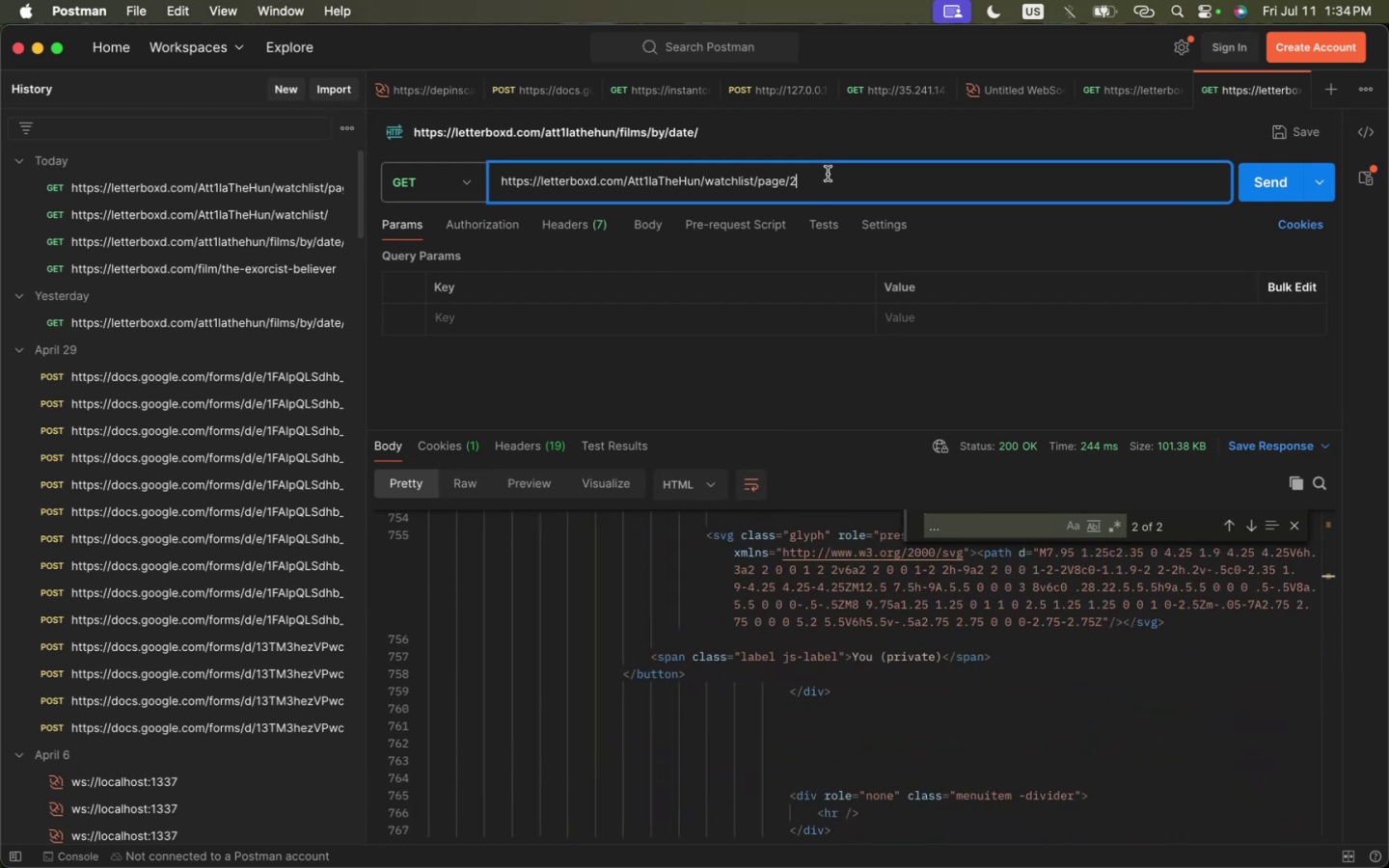 
key(0)
 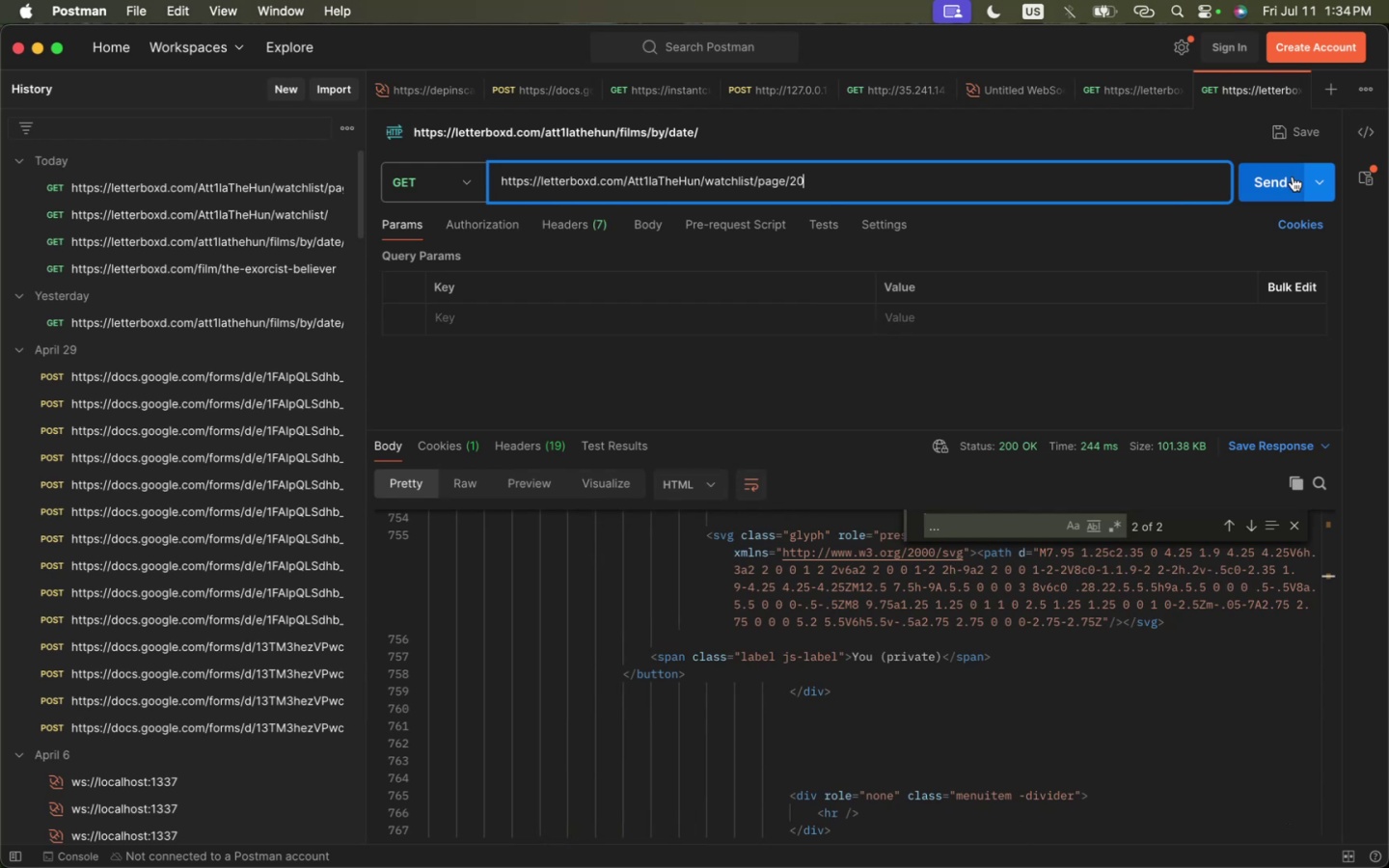 
left_click([1289, 176])
 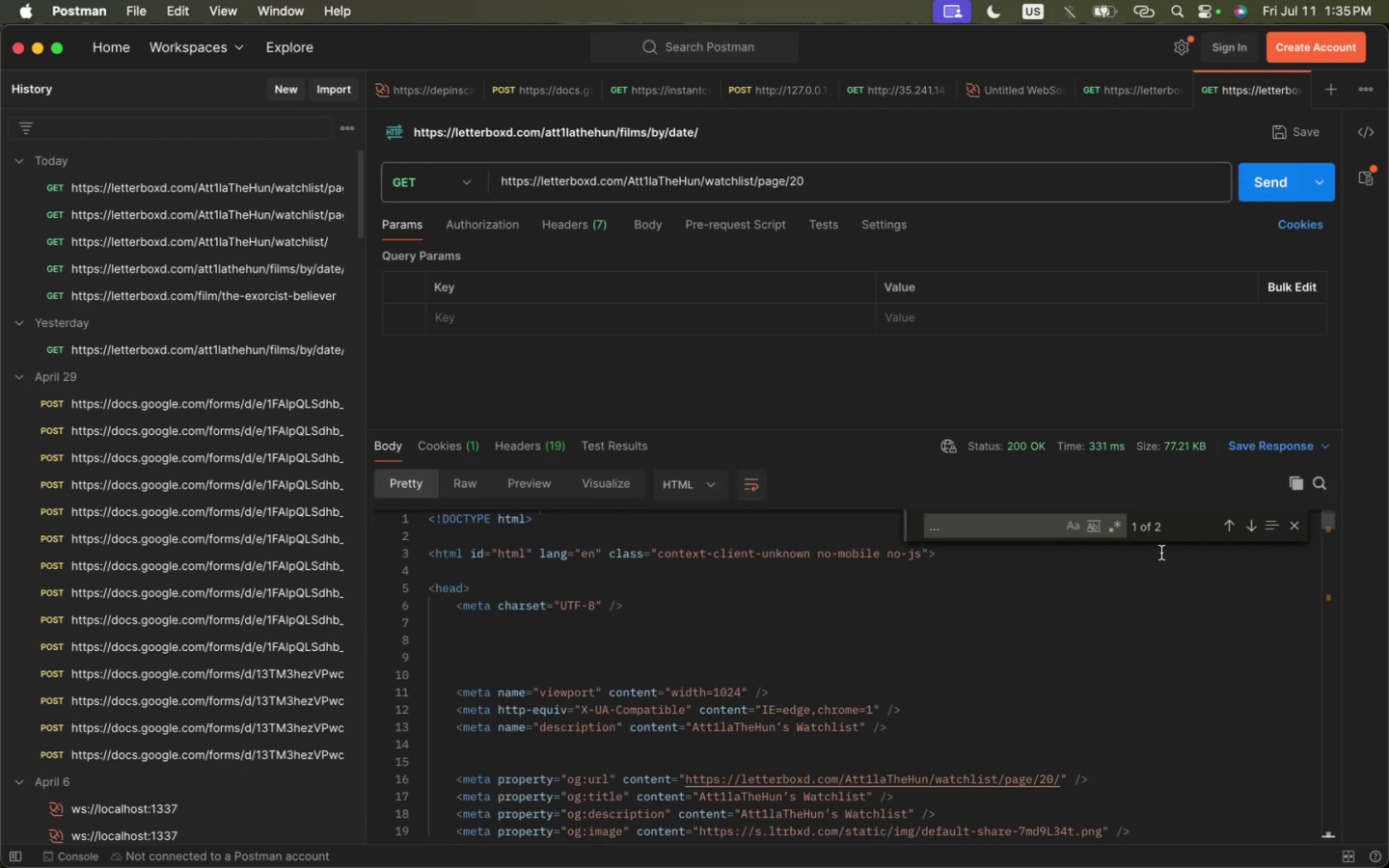 
wait(6.91)
 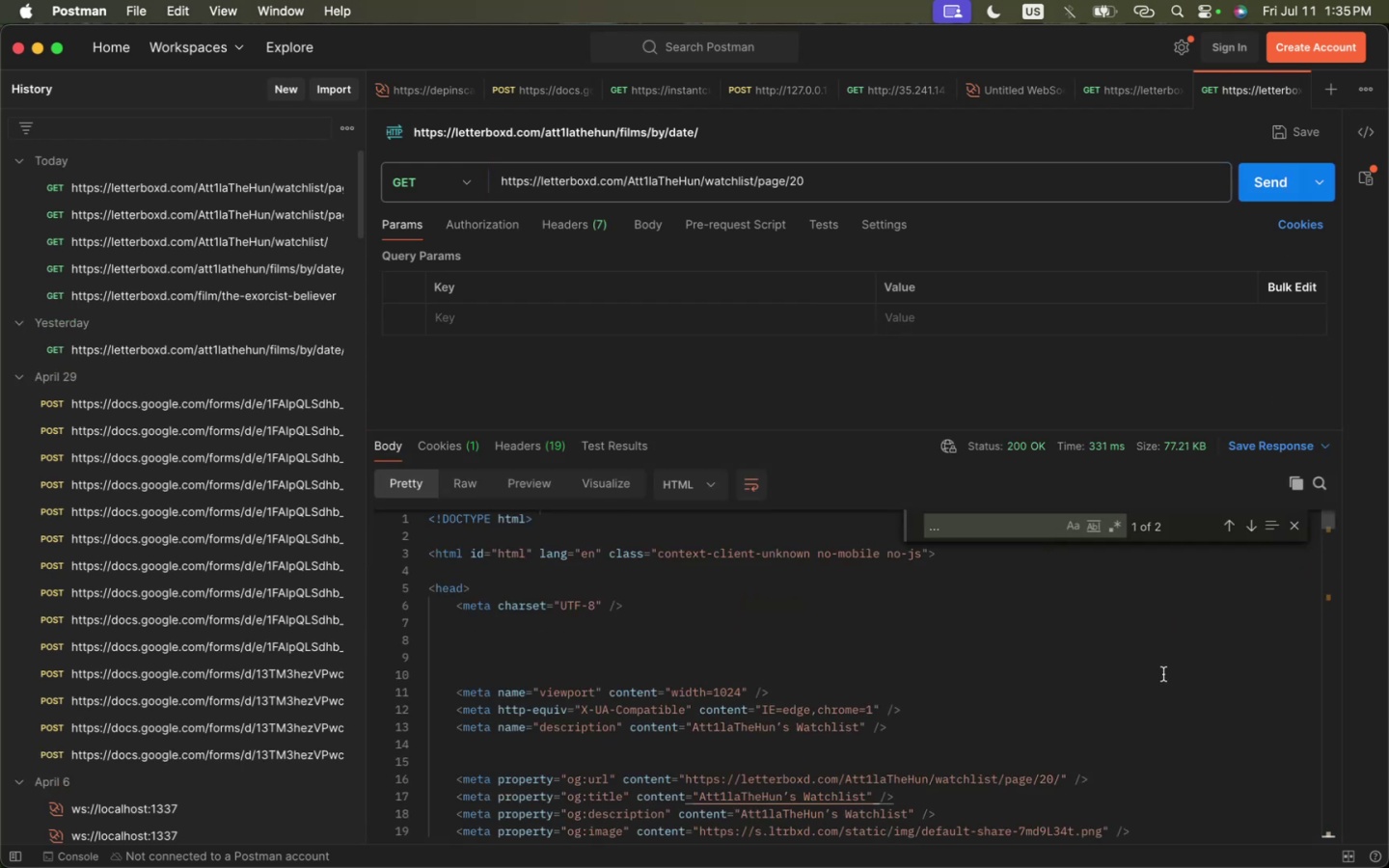 
double_click([975, 531])
 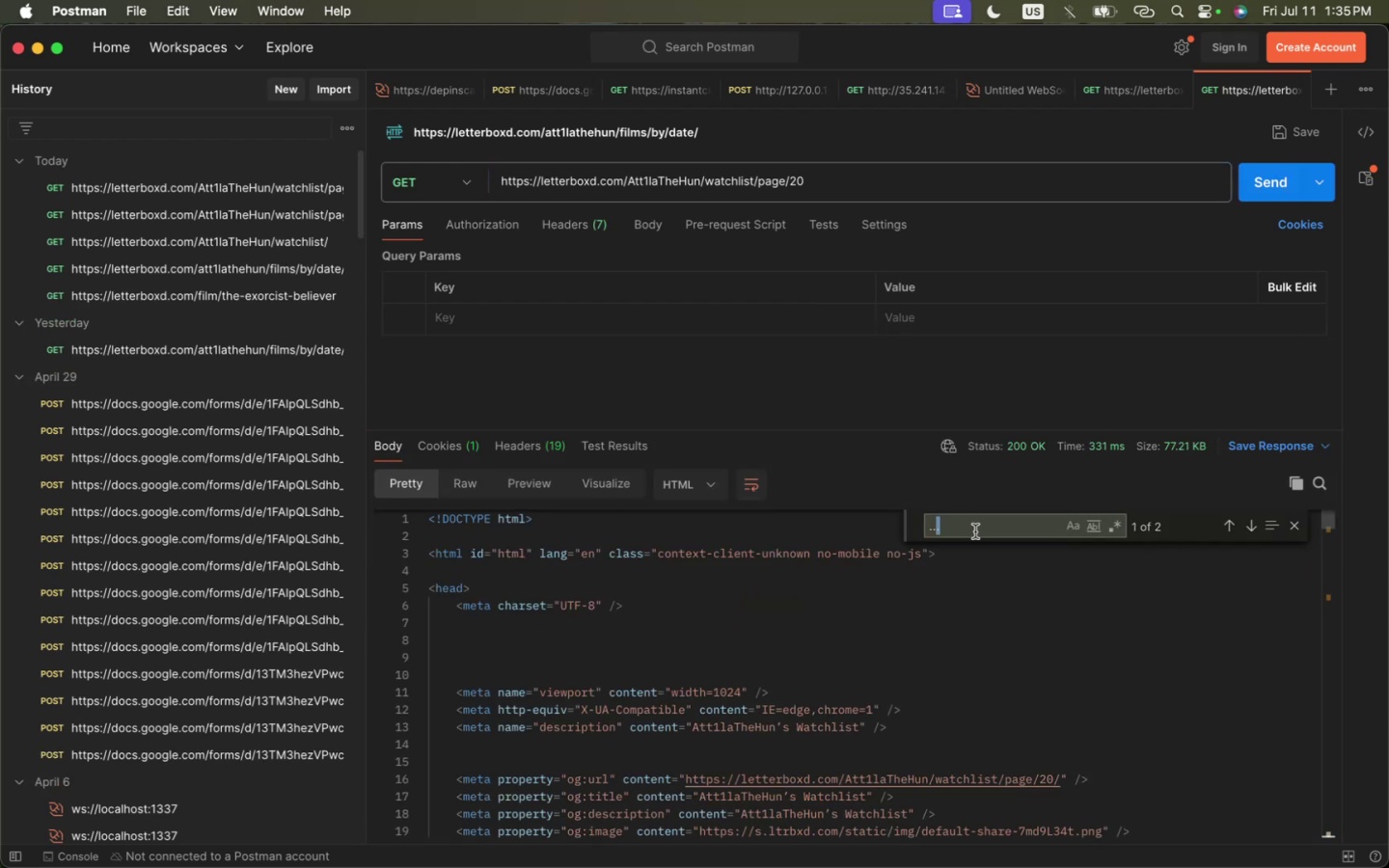 
triple_click([975, 531])
 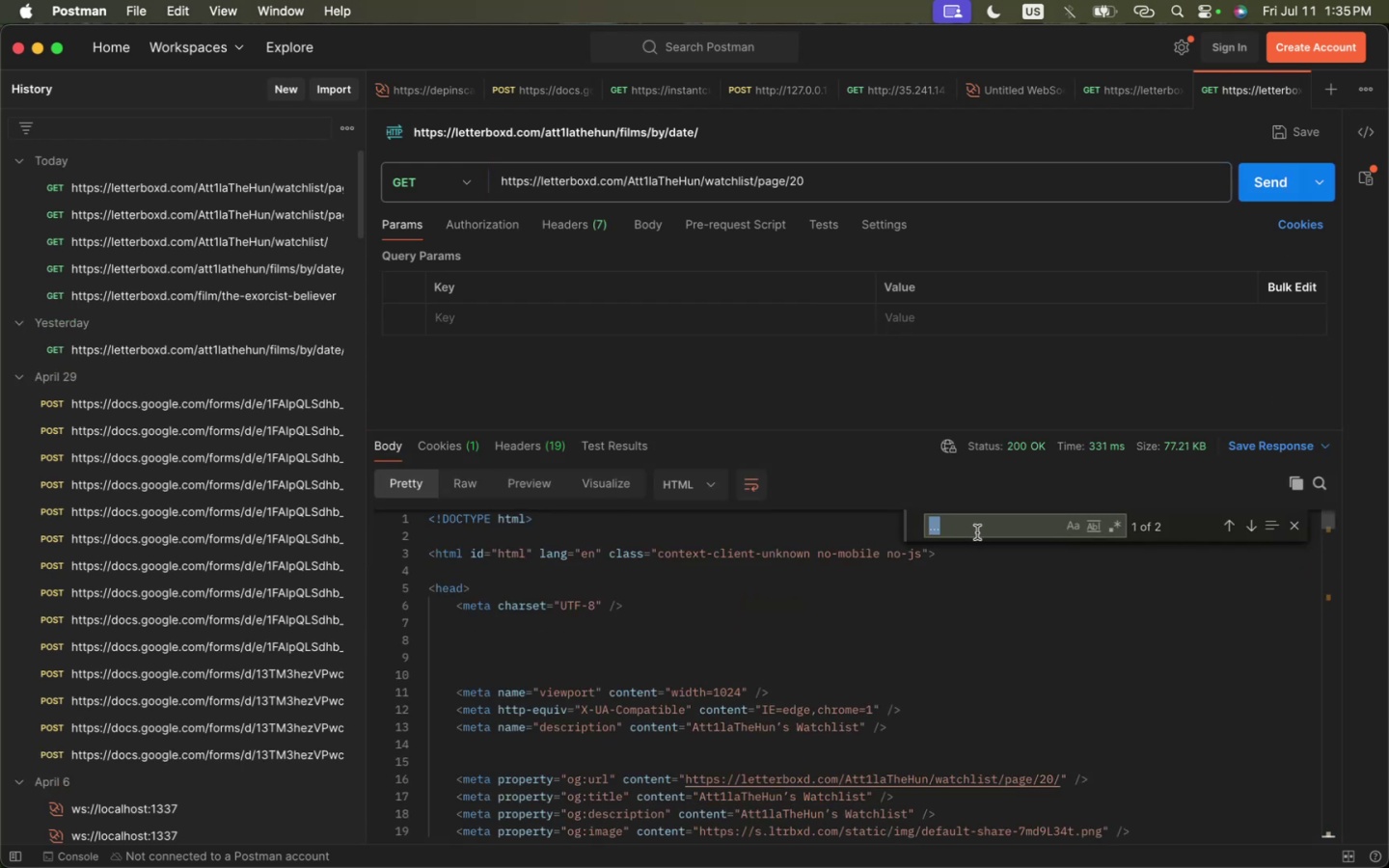 
type(poster-cin)
key(Backspace)
key(Backspace)
type(ontainer)
 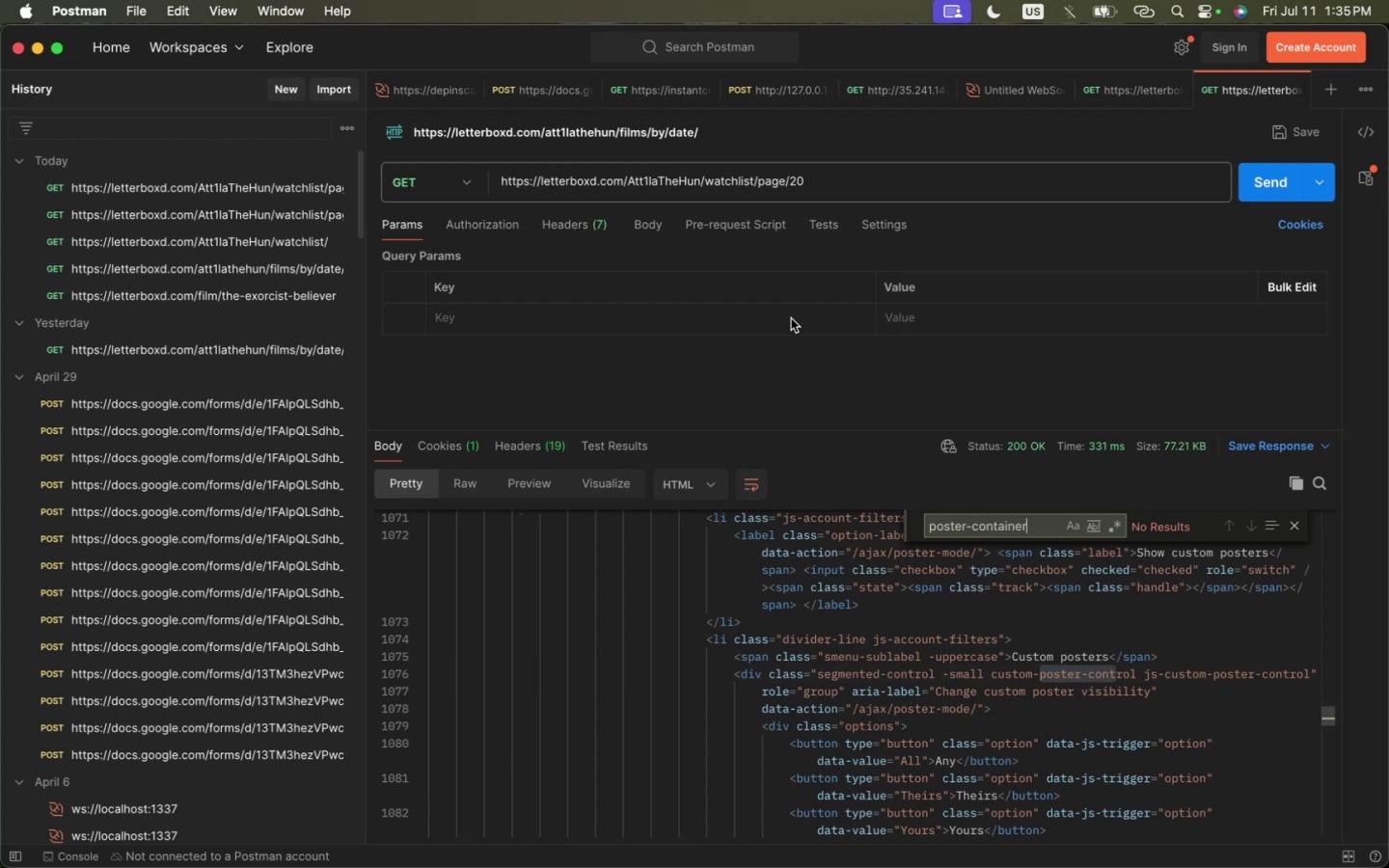 
scroll: coordinate [914, 703], scroll_direction: up, amount: 3.0
 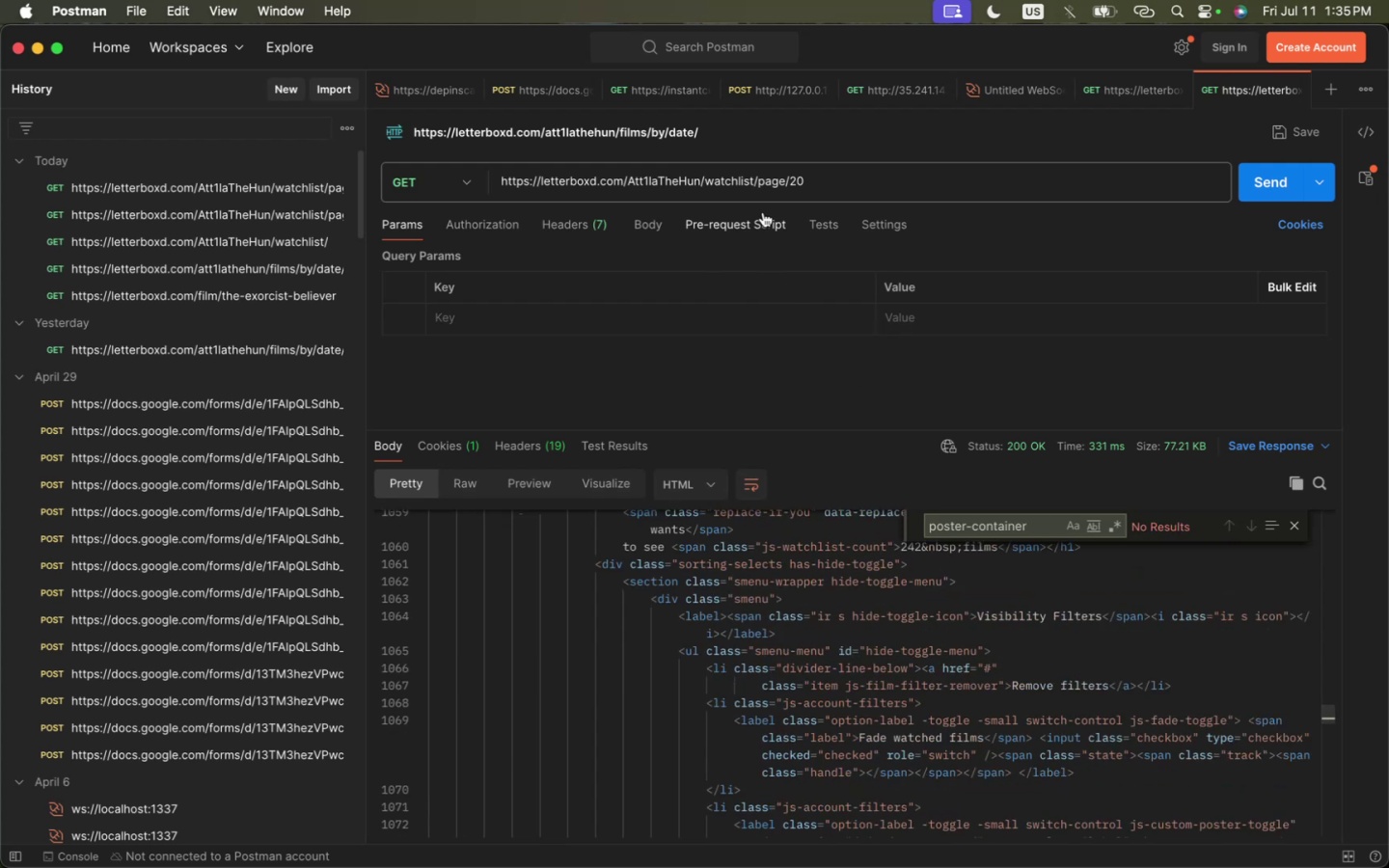 
left_click([815, 173])
 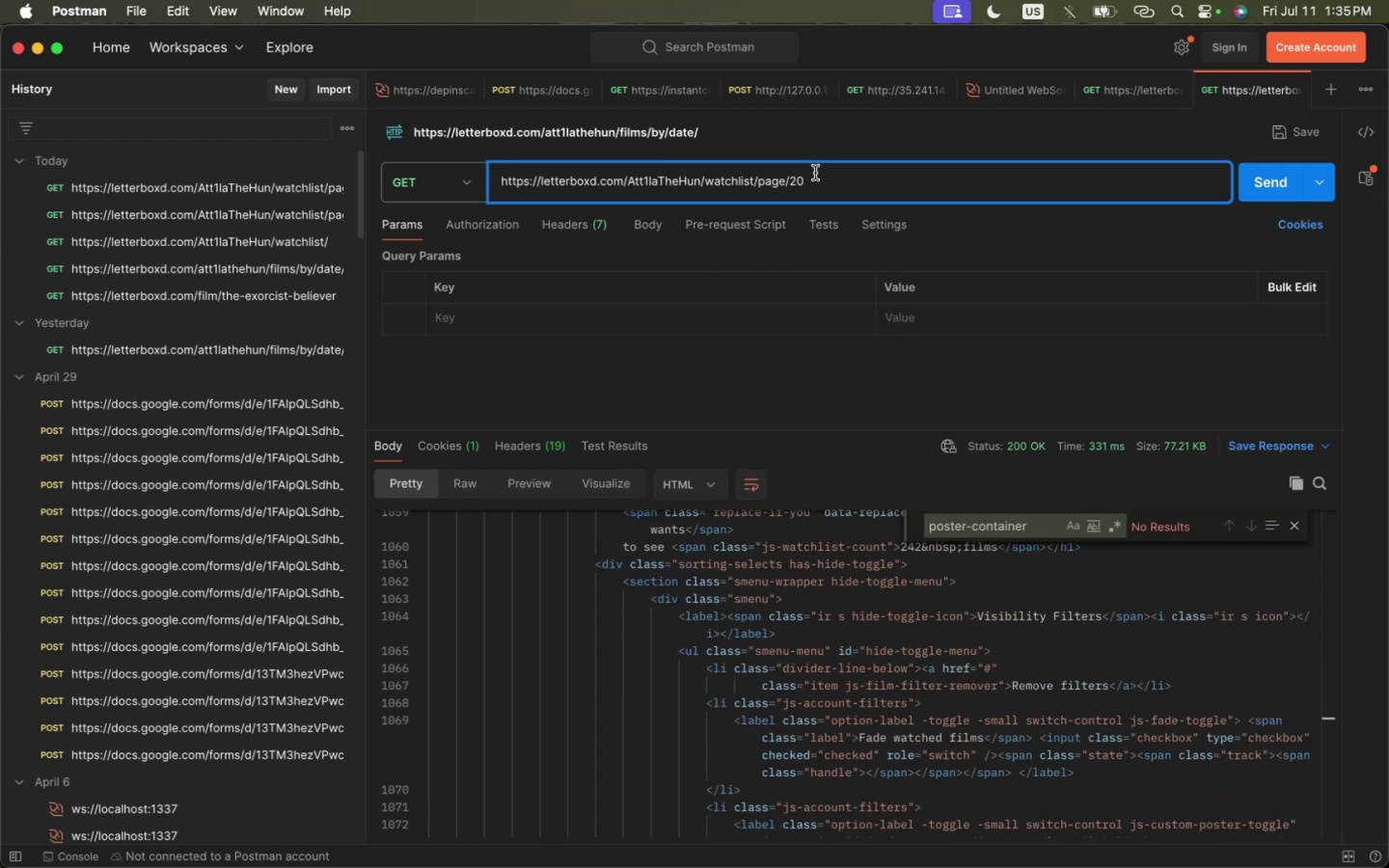 
key(Alt+OptionLeft)
 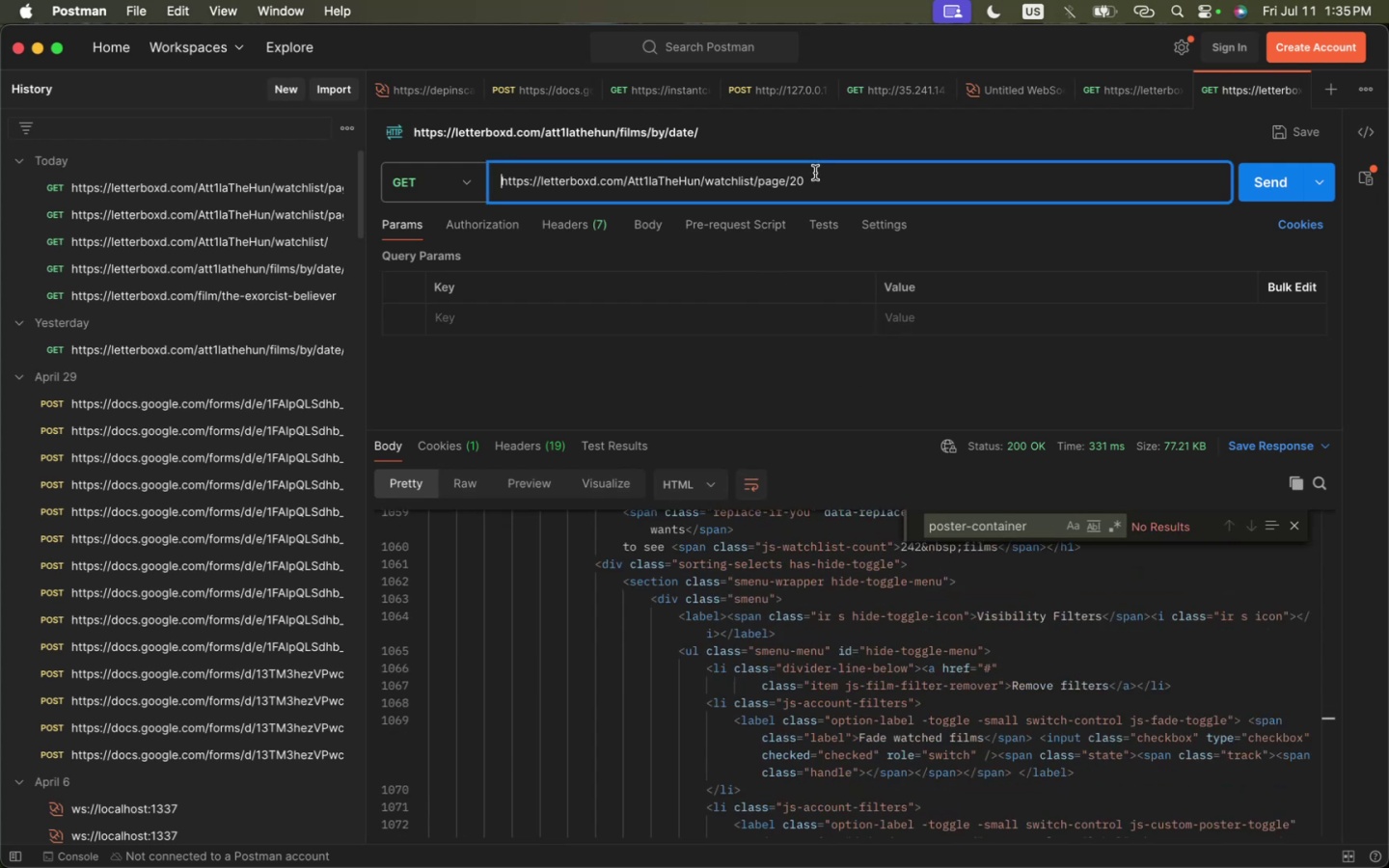 
key(Meta+CommandLeft)
 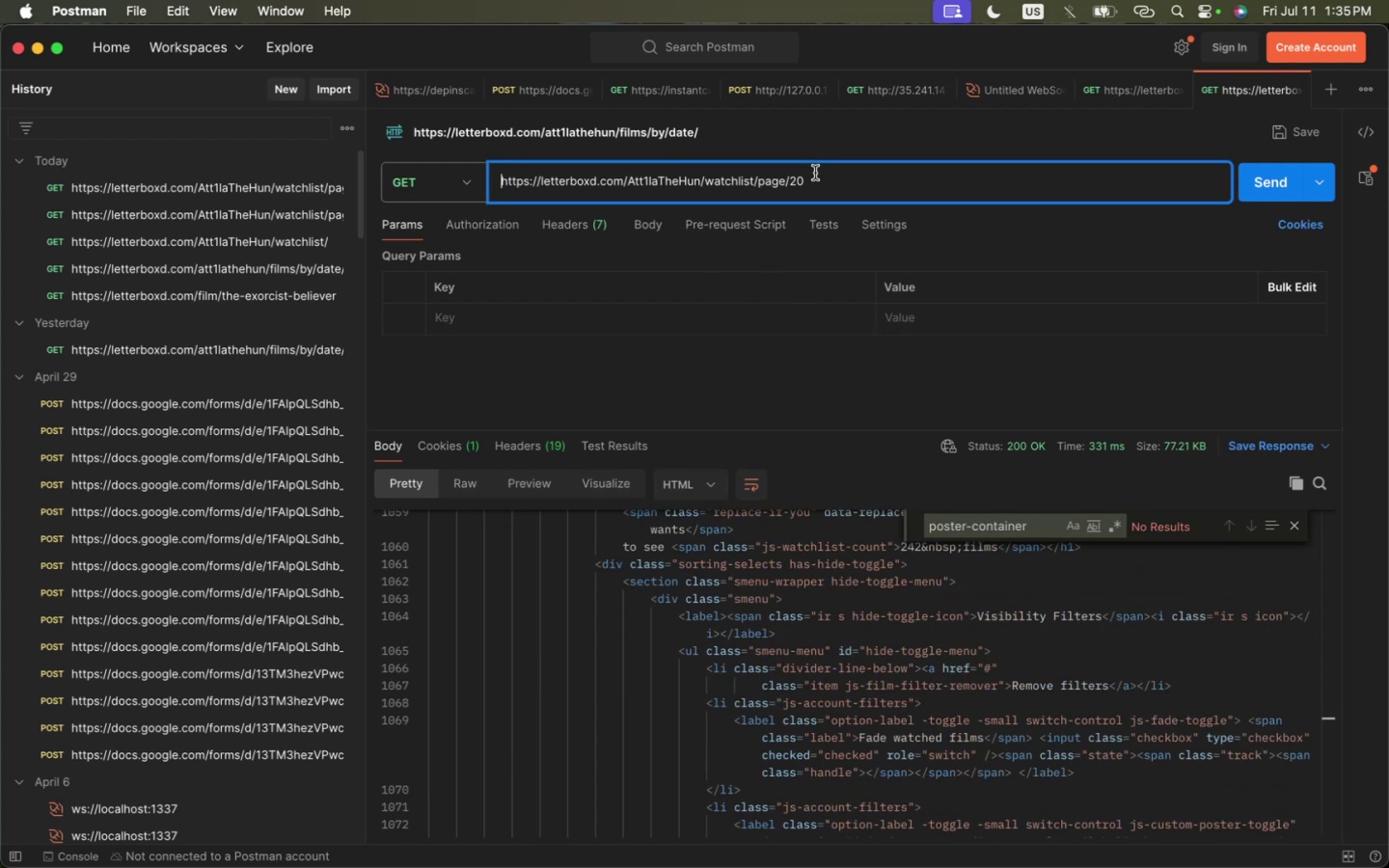 
key(Meta+ArrowRight)
 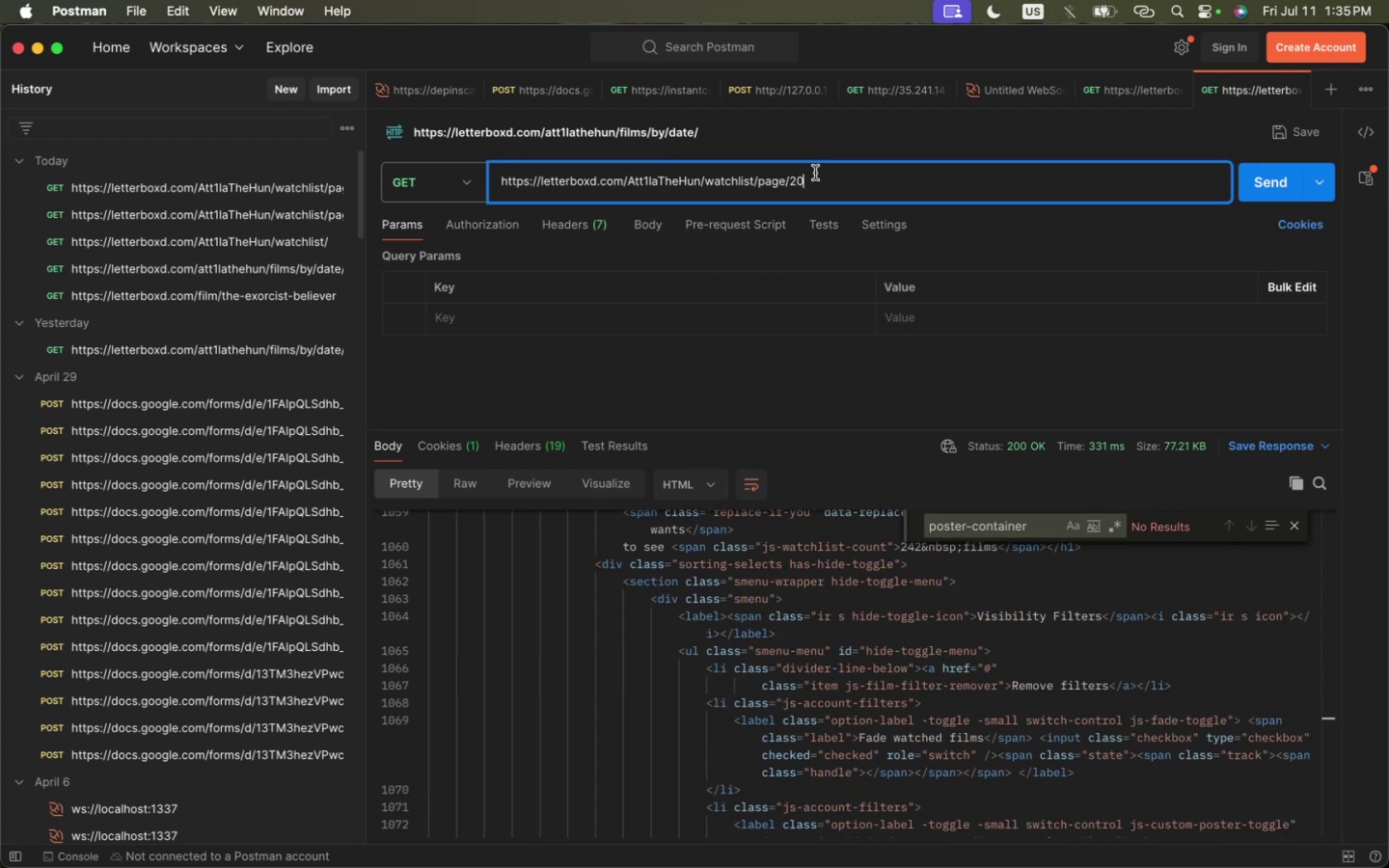 
key(Backspace)
key(Backspace)
type(19)
 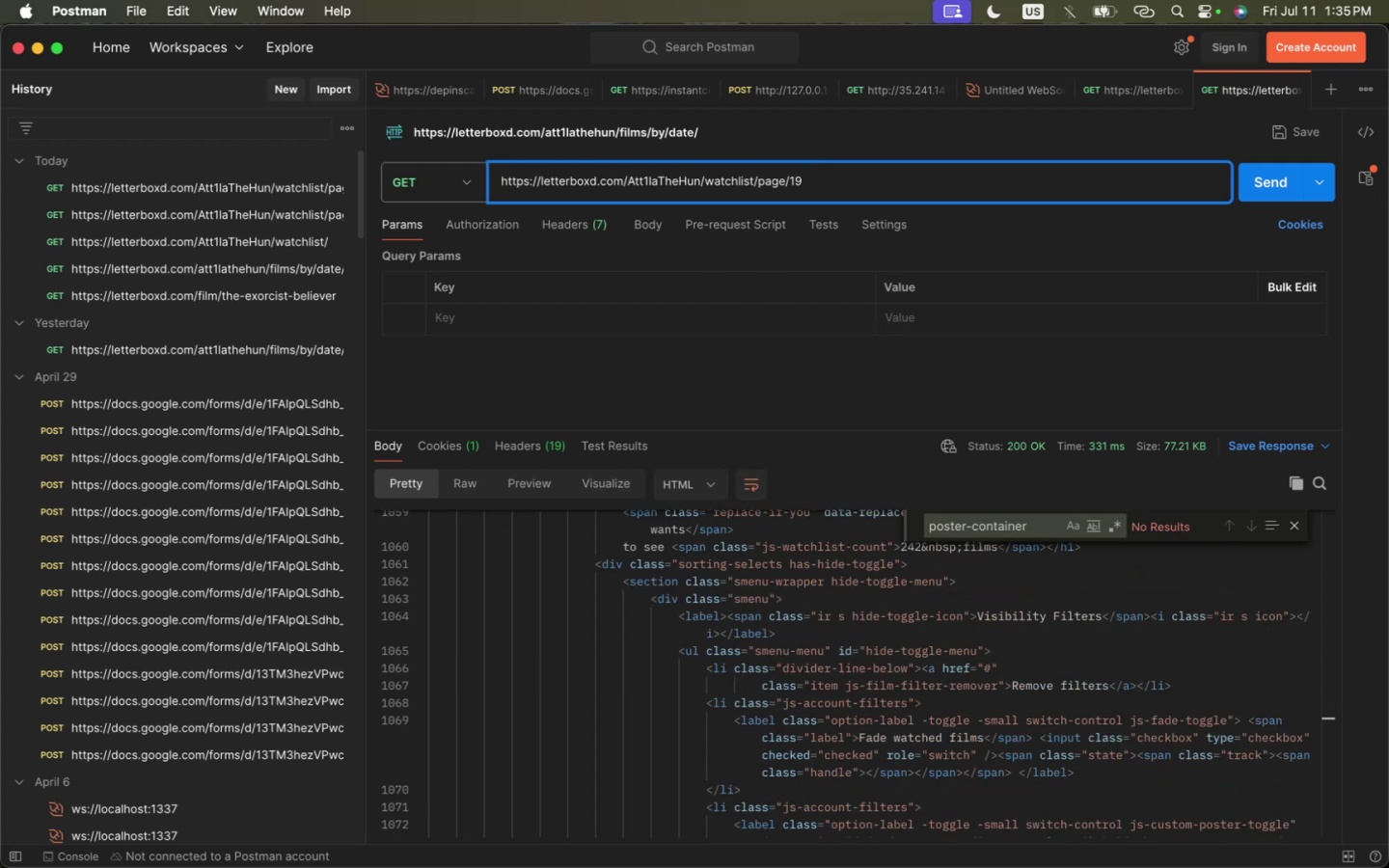 
key(Shift+ShiftRight)
 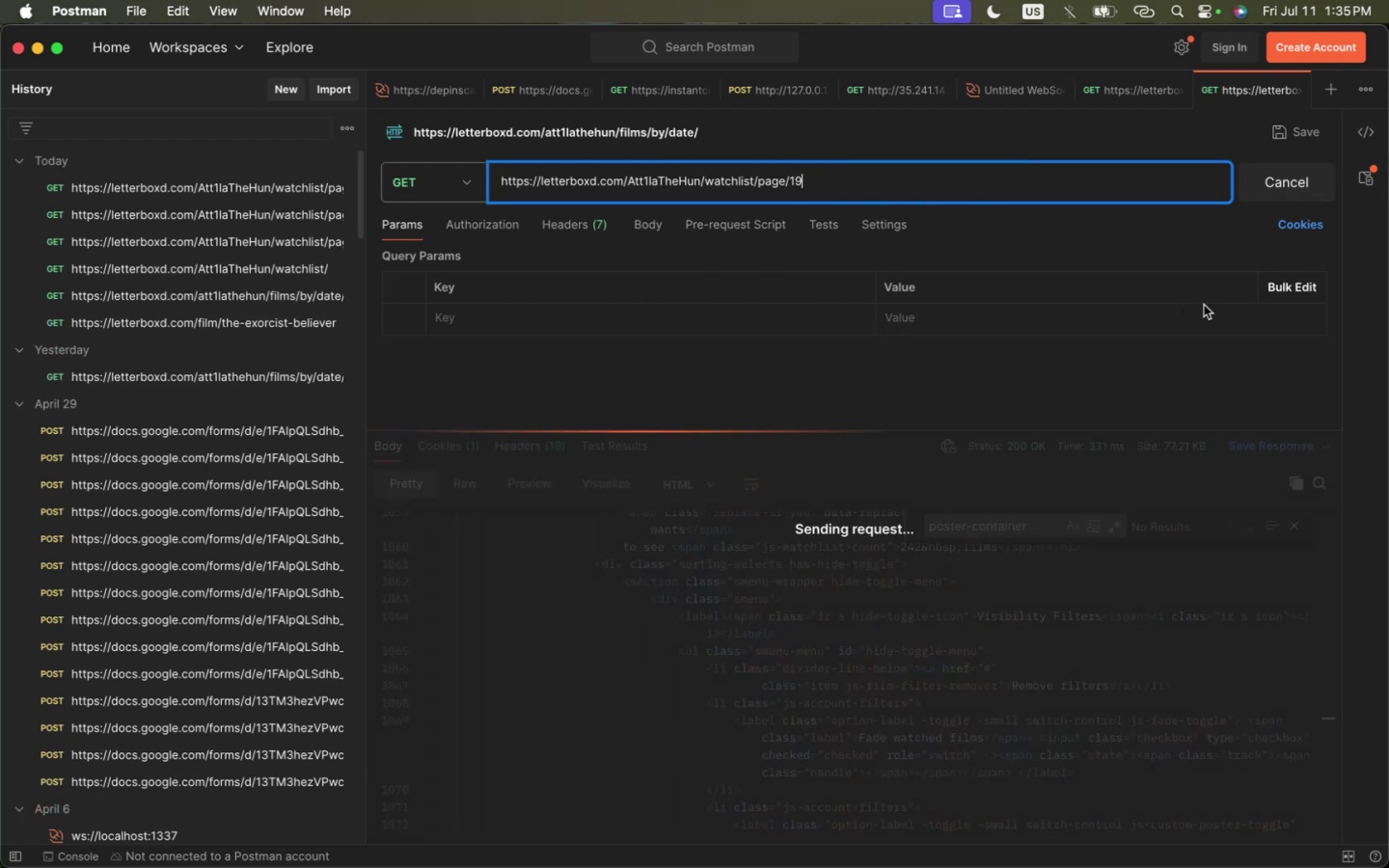 
key(Shift+Enter)
 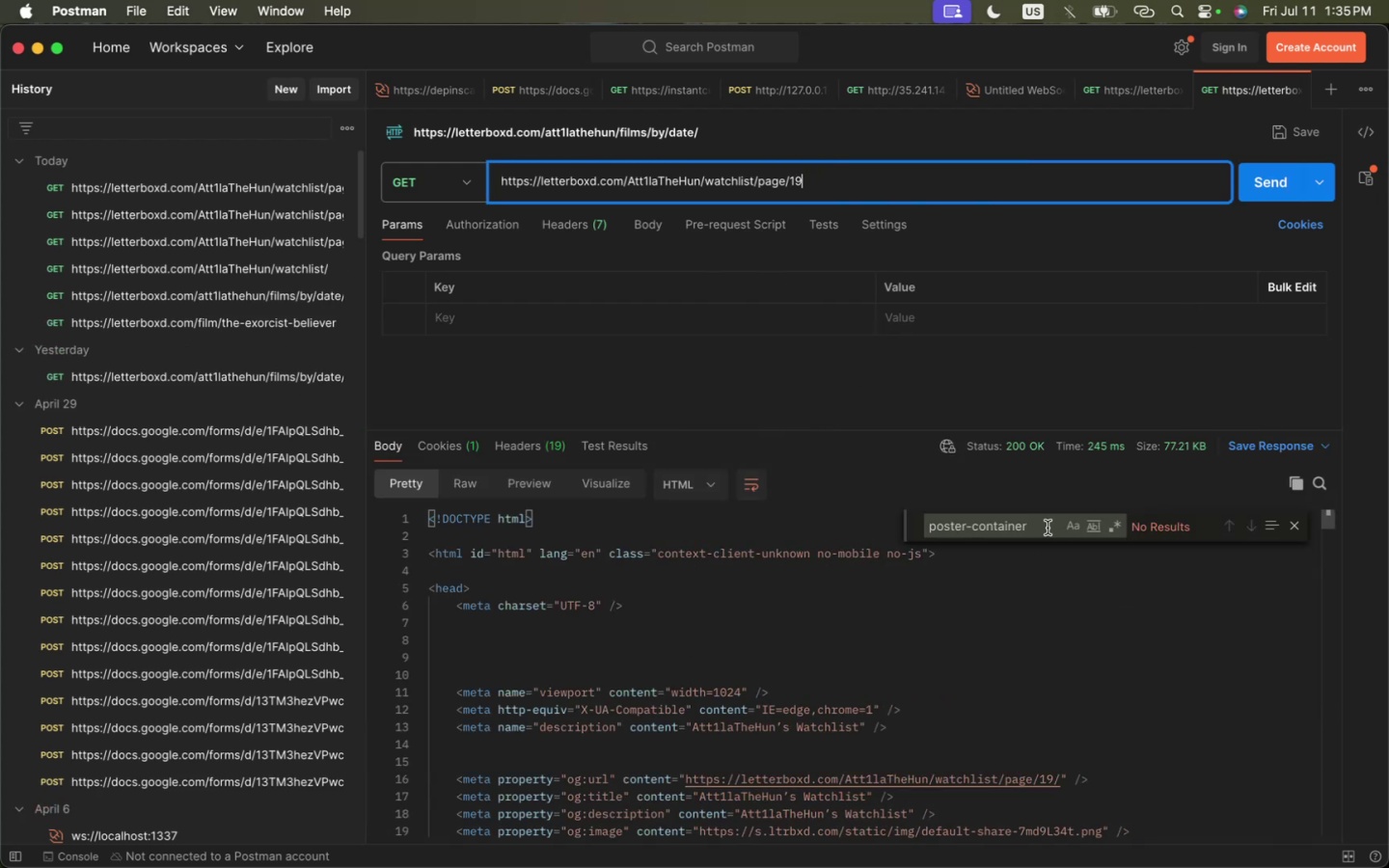 
left_click([1249, 521])
 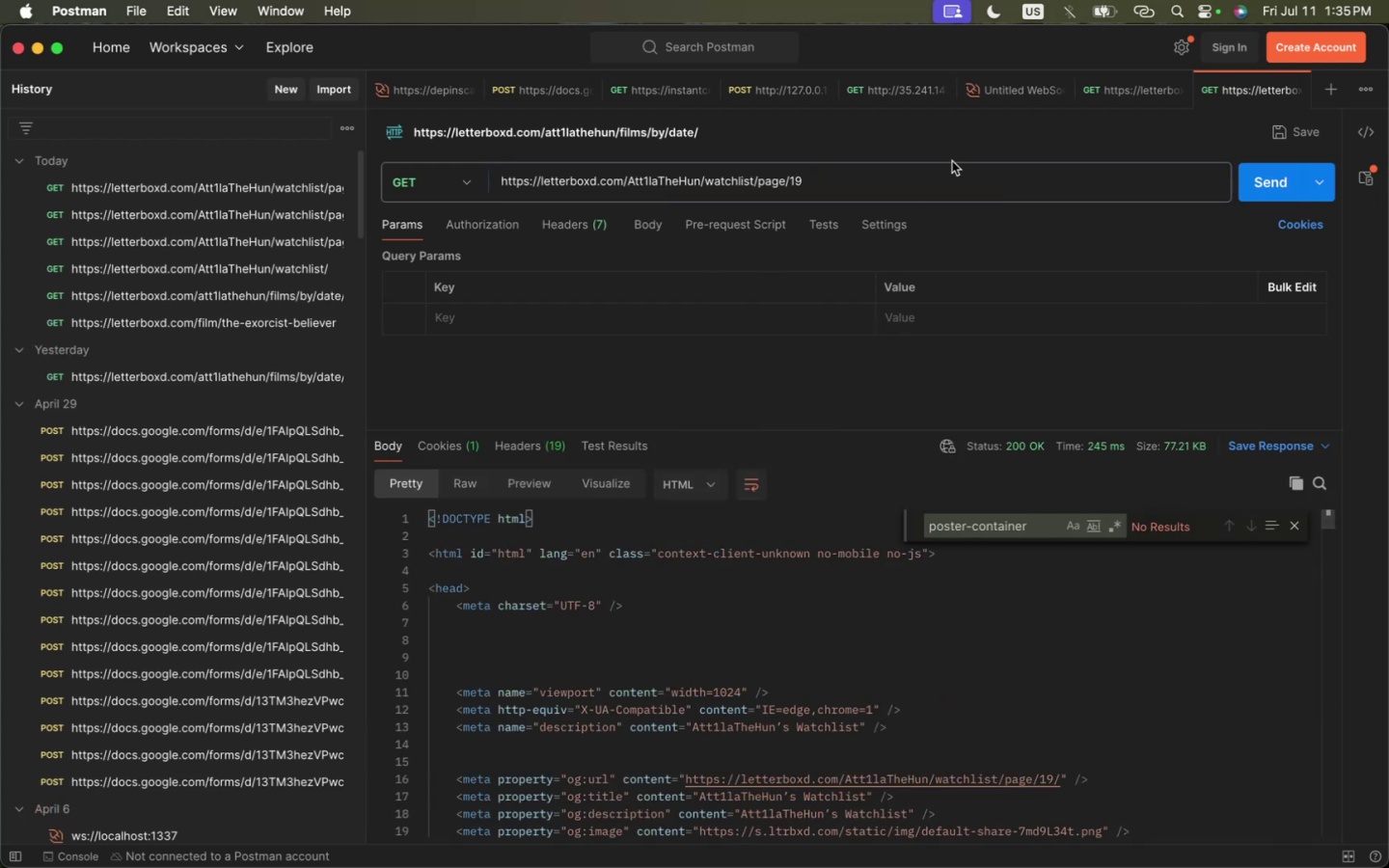 
left_click([956, 179])
 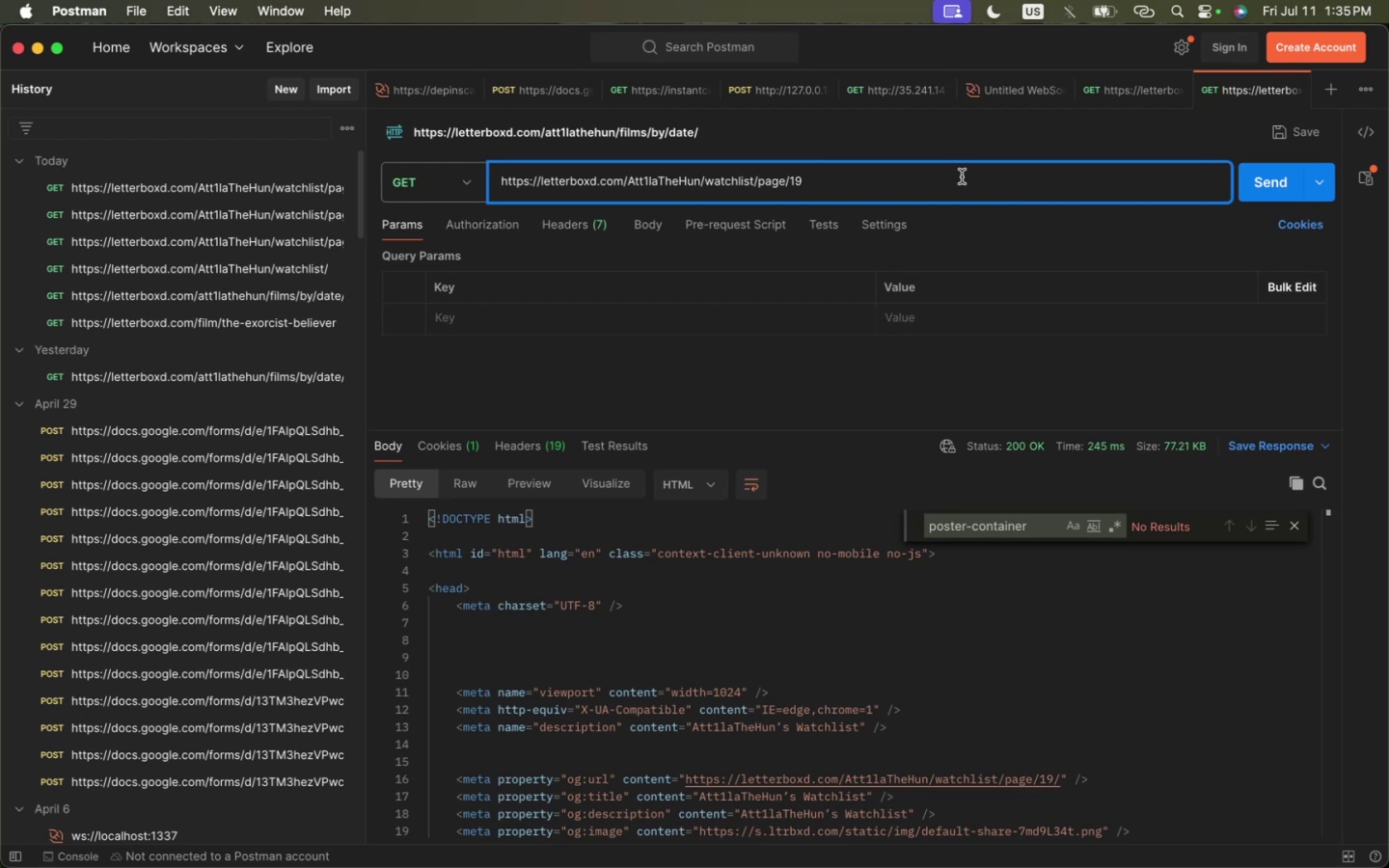 
key(Meta+CommandLeft)
 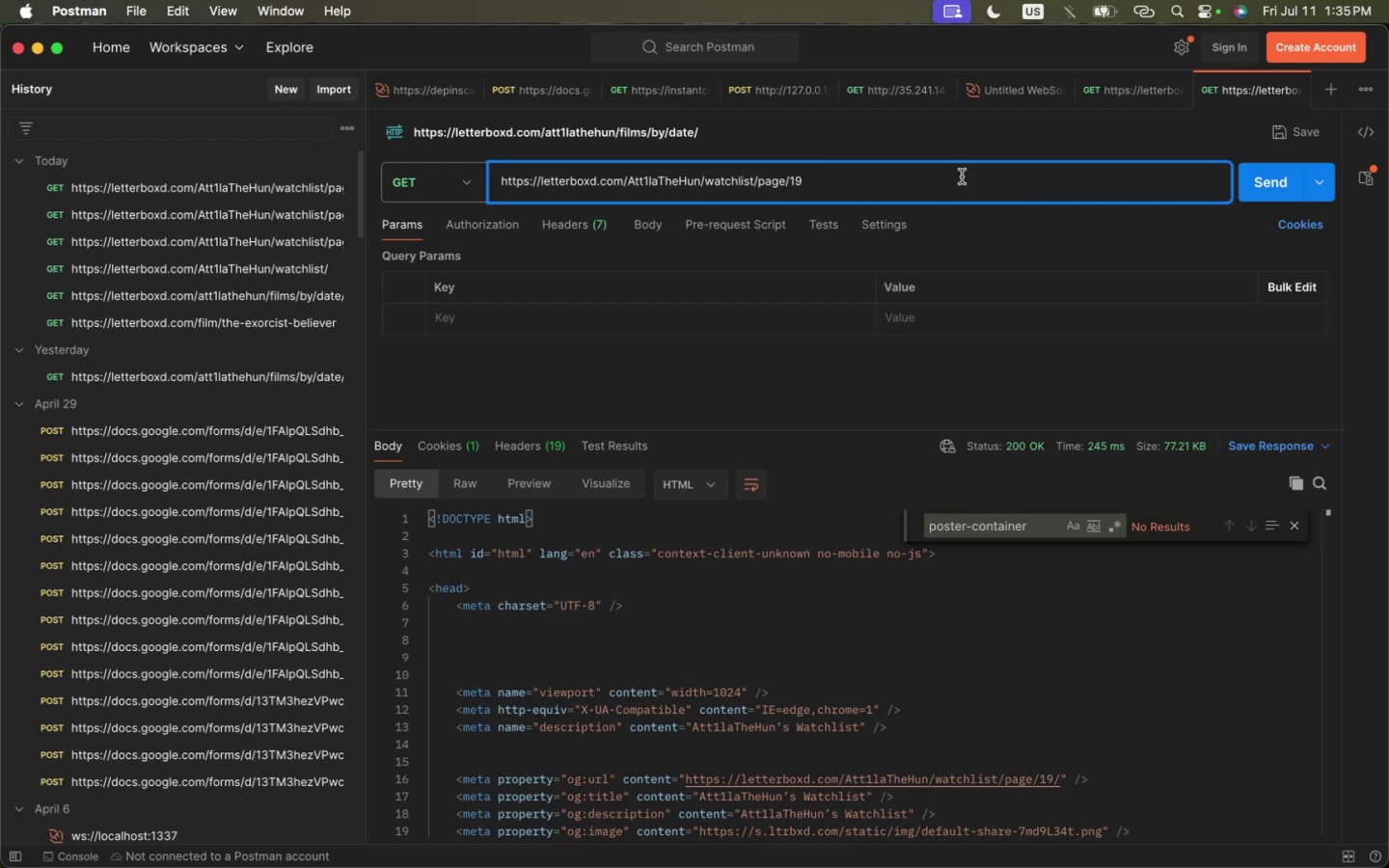 
key(Meta+ArrowRight)
 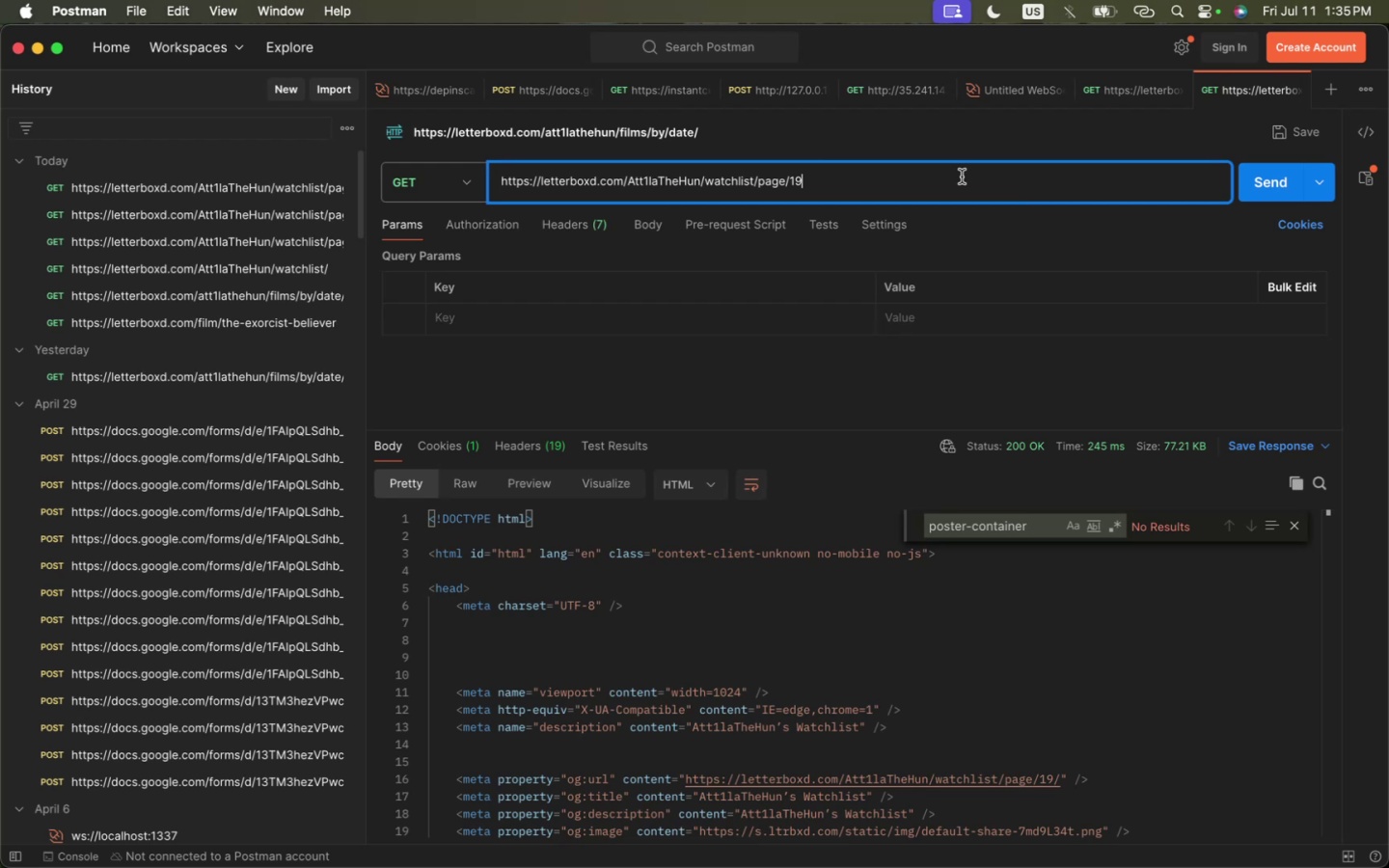 
key(Backspace)
 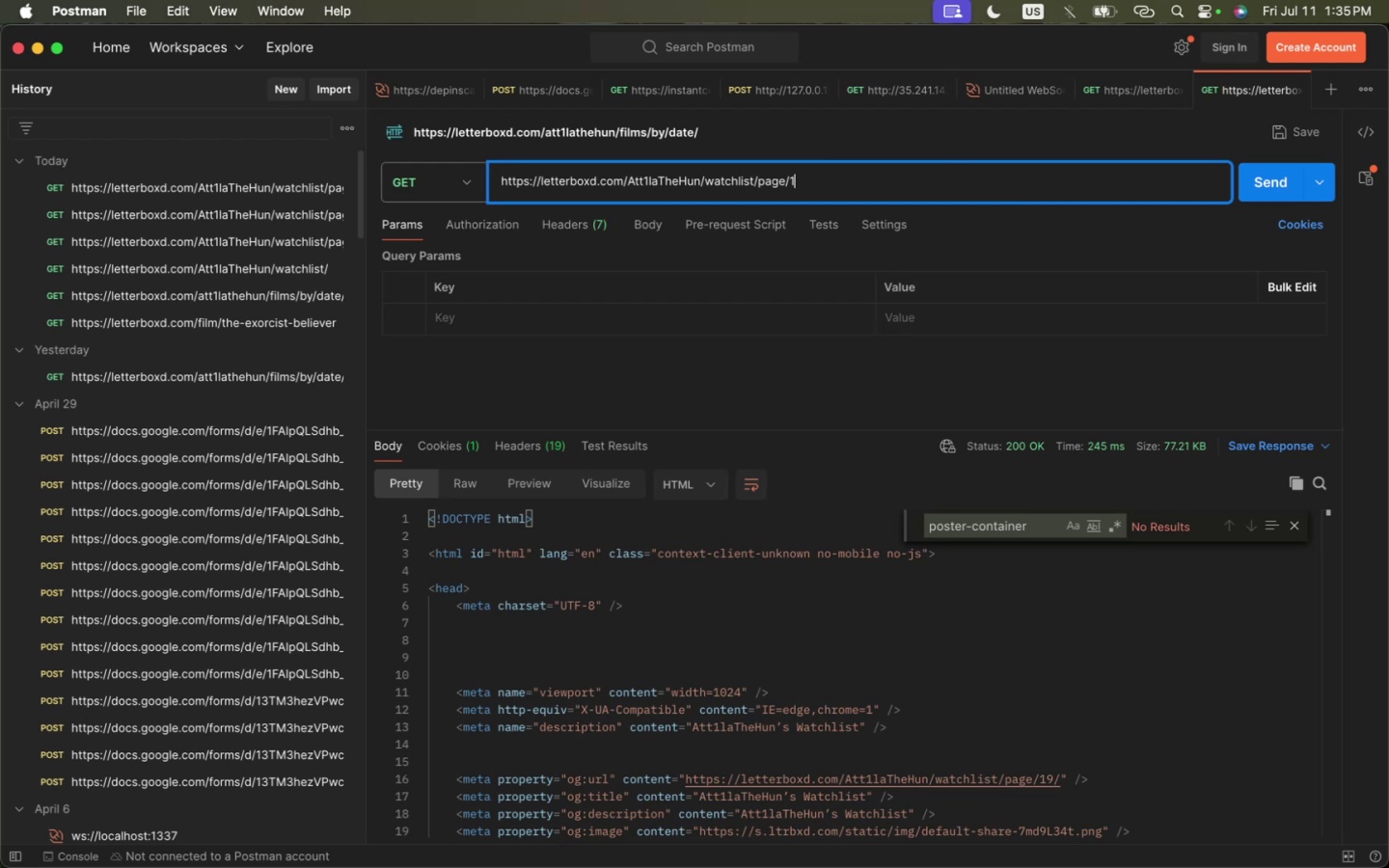 
key(8)
 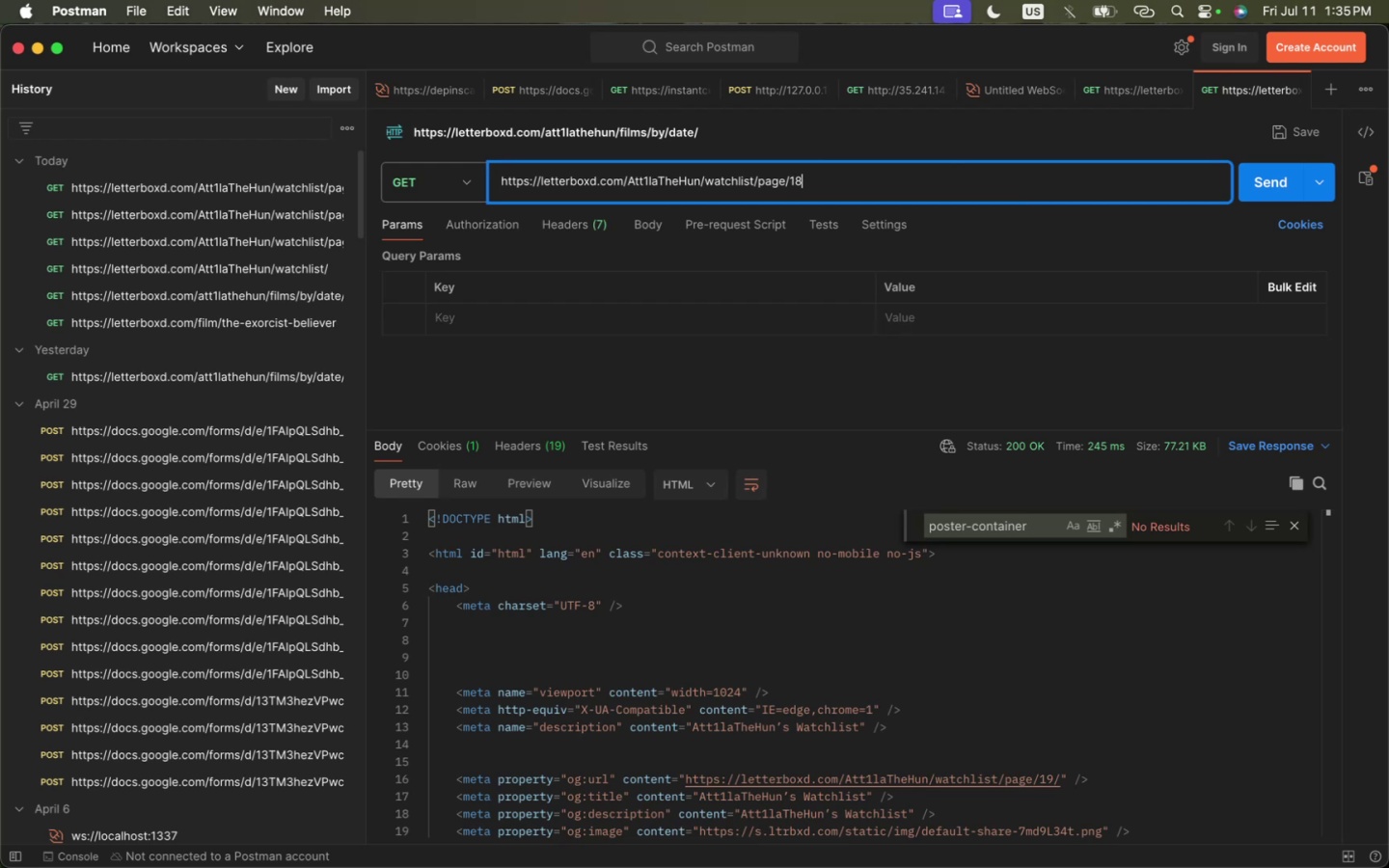 
key(Enter)
 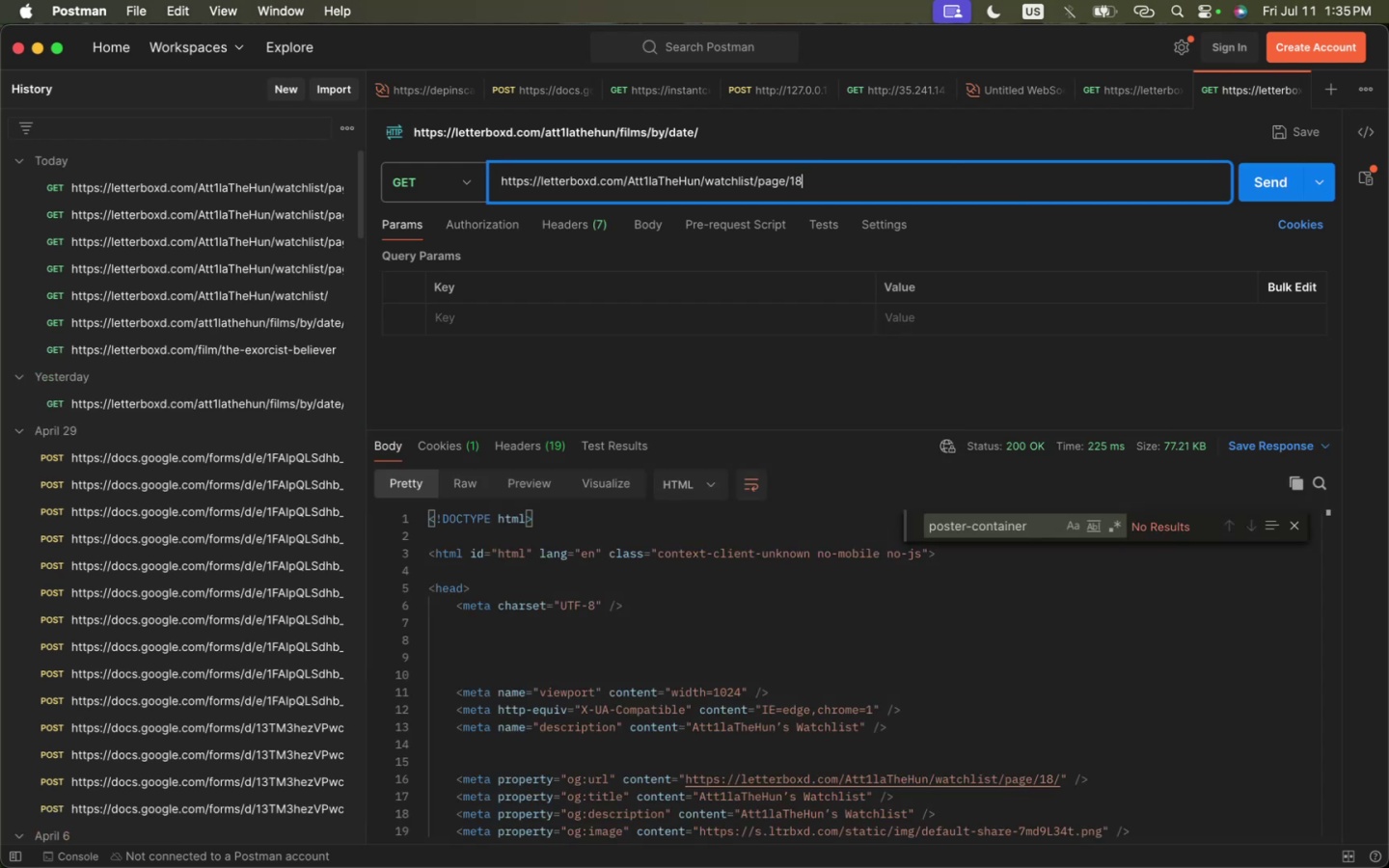 
key(Backspace)
 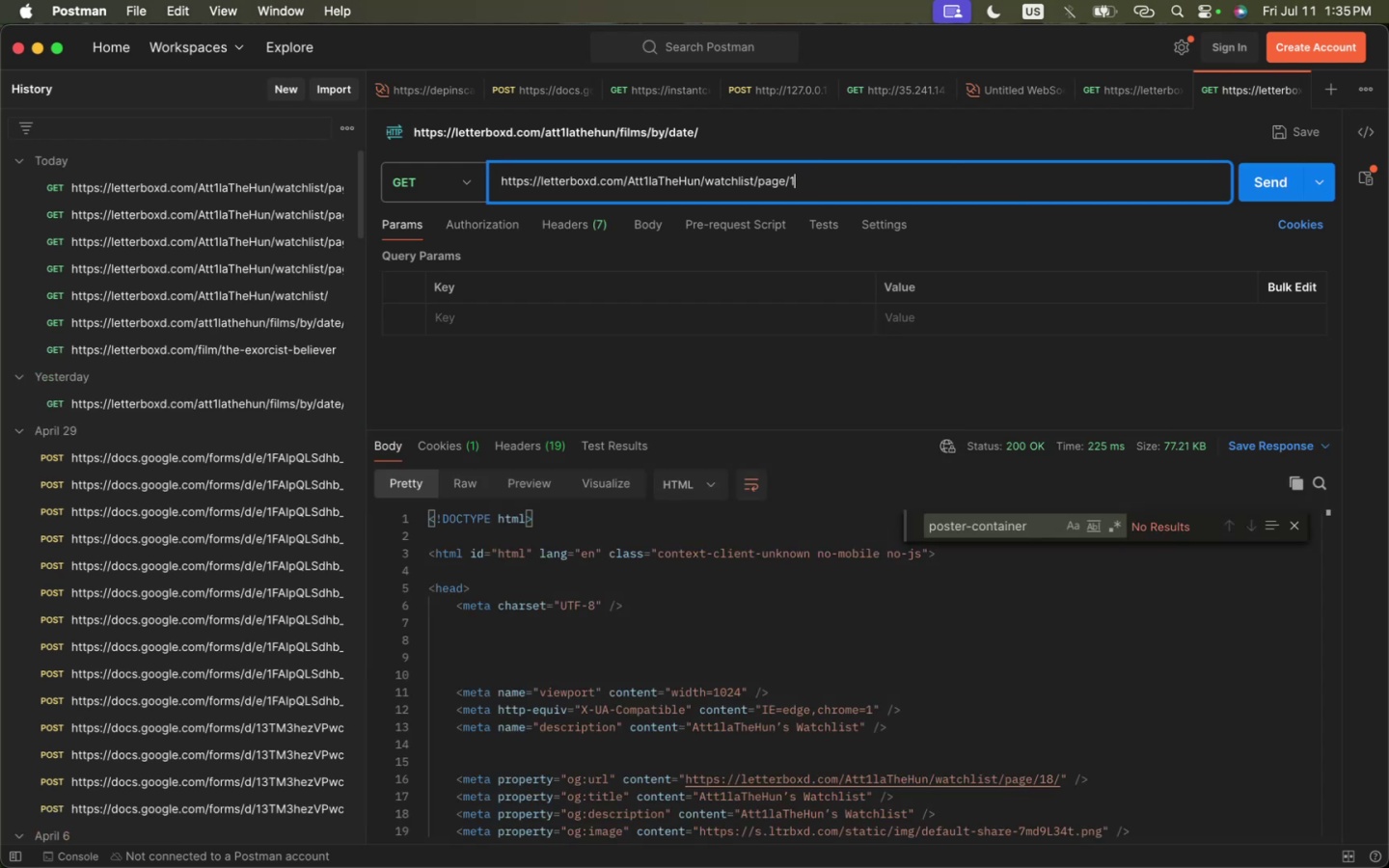 
key(7)
 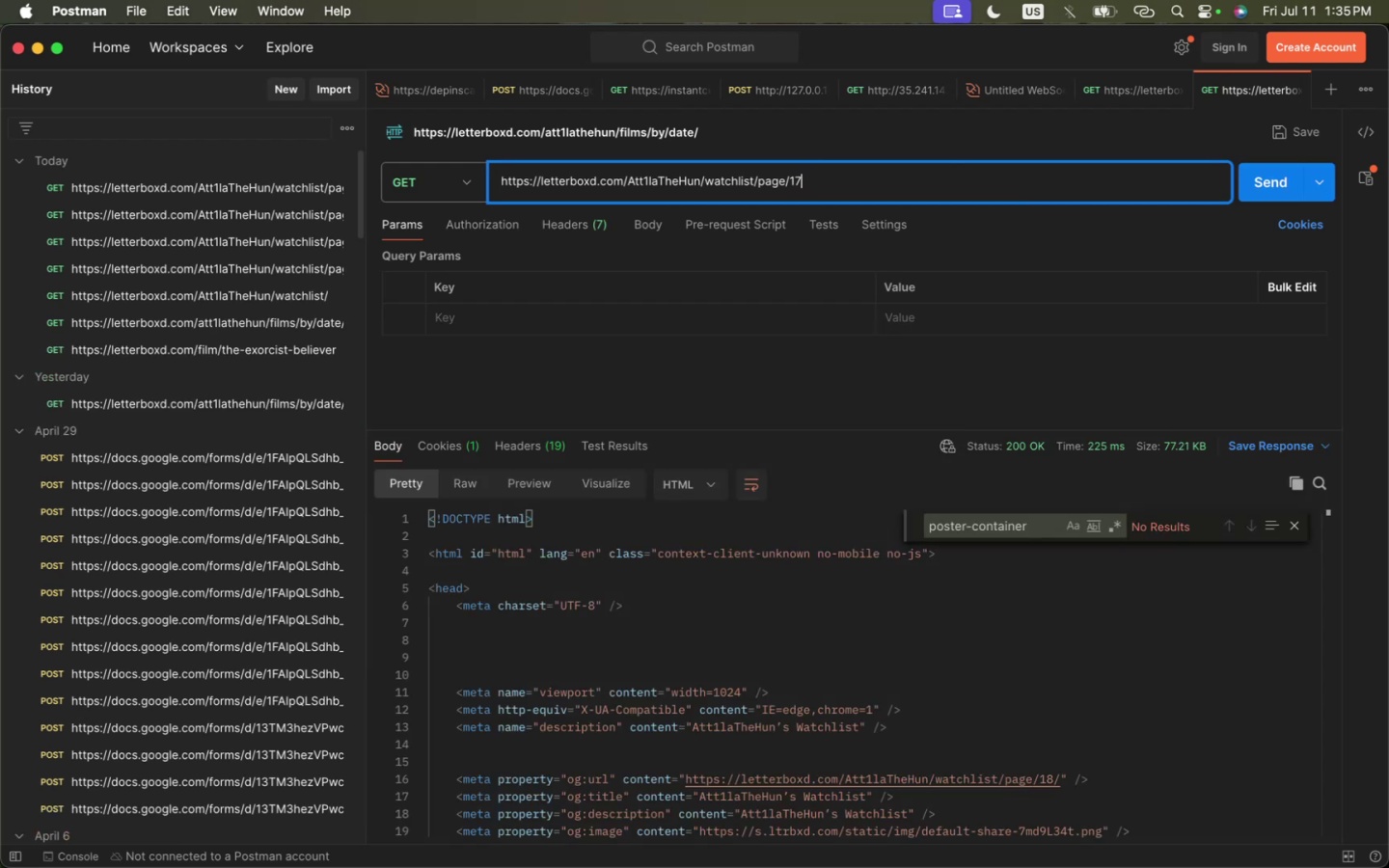 
key(Enter)
 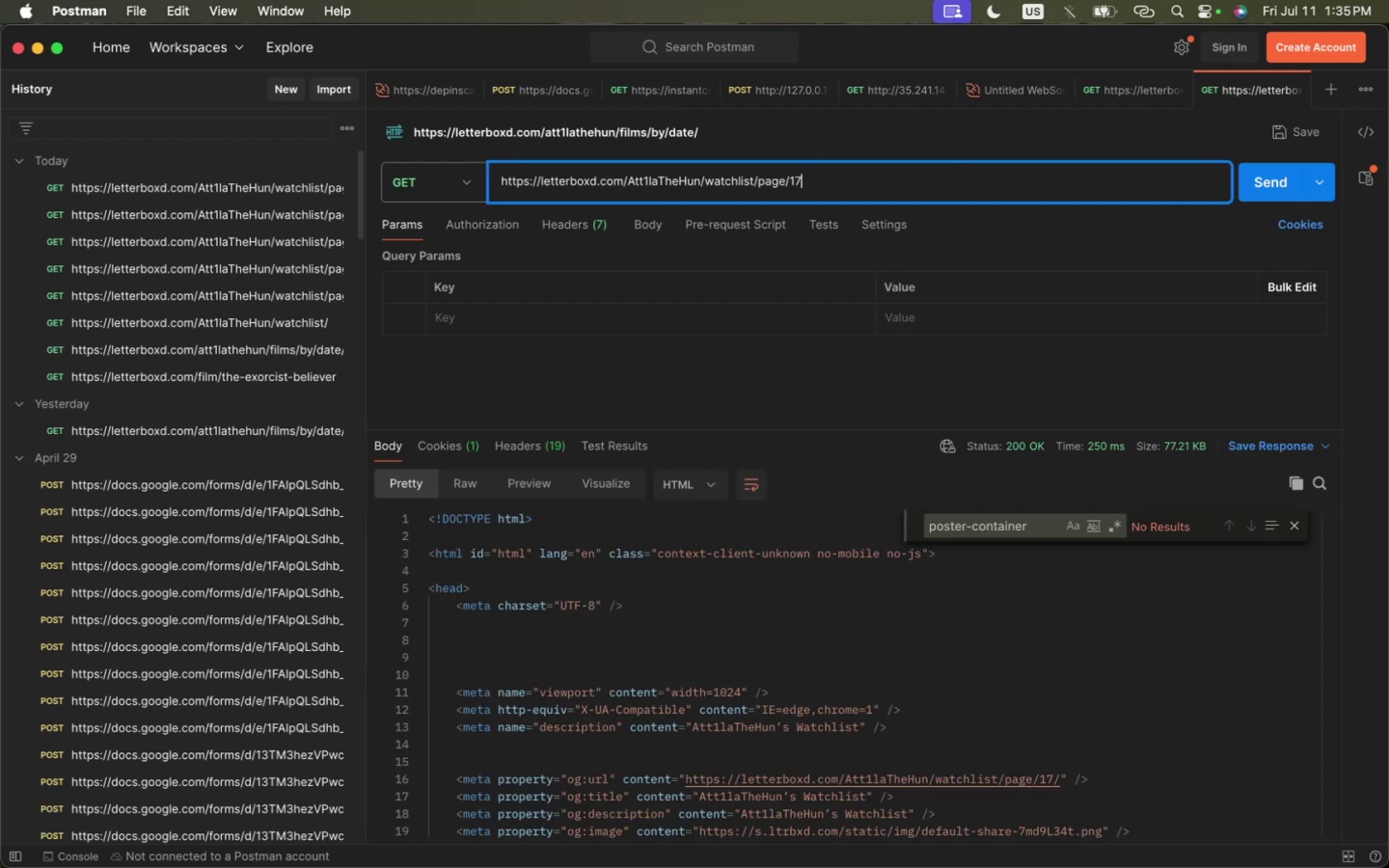 
key(Backspace)
 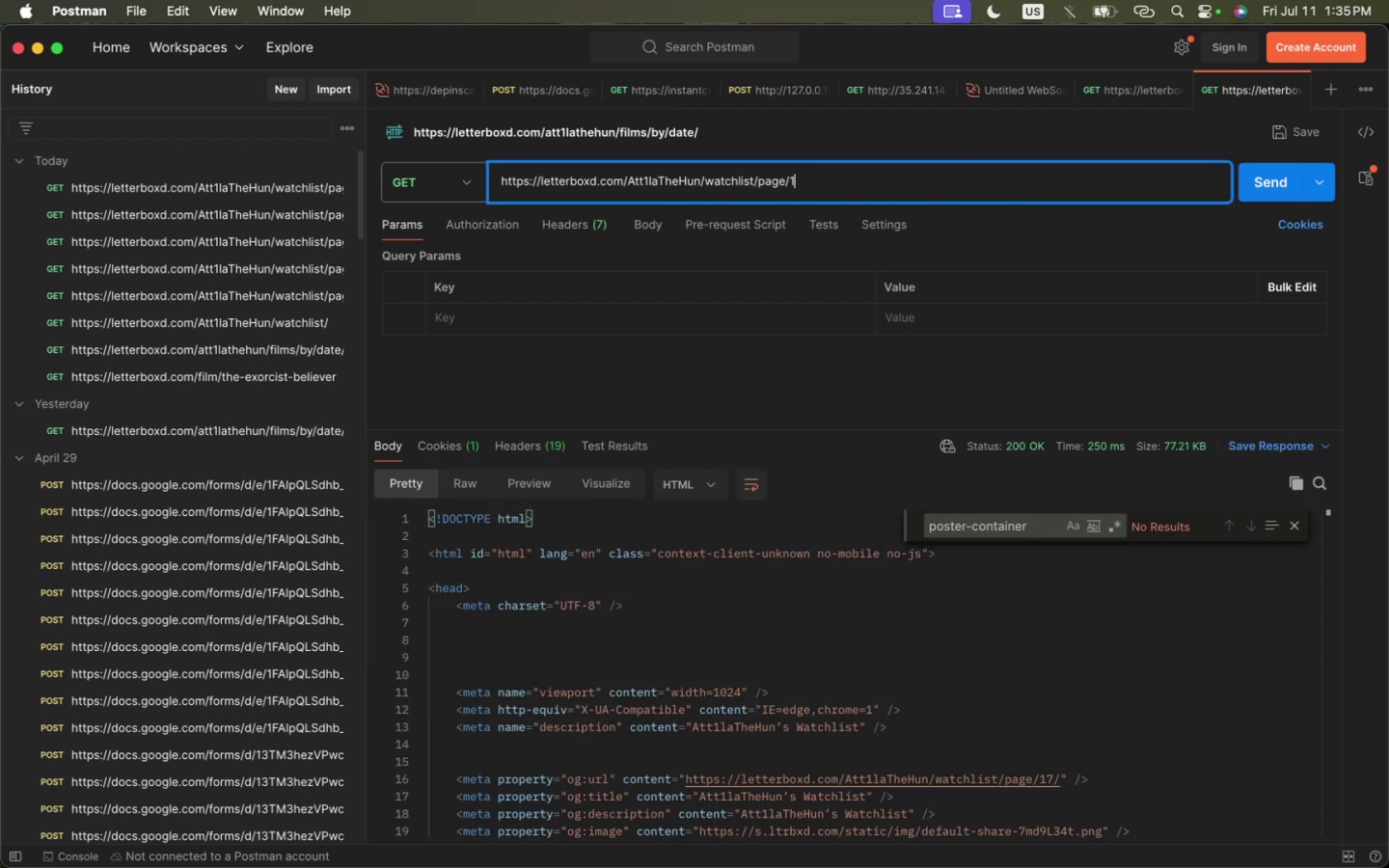 
key(3)
 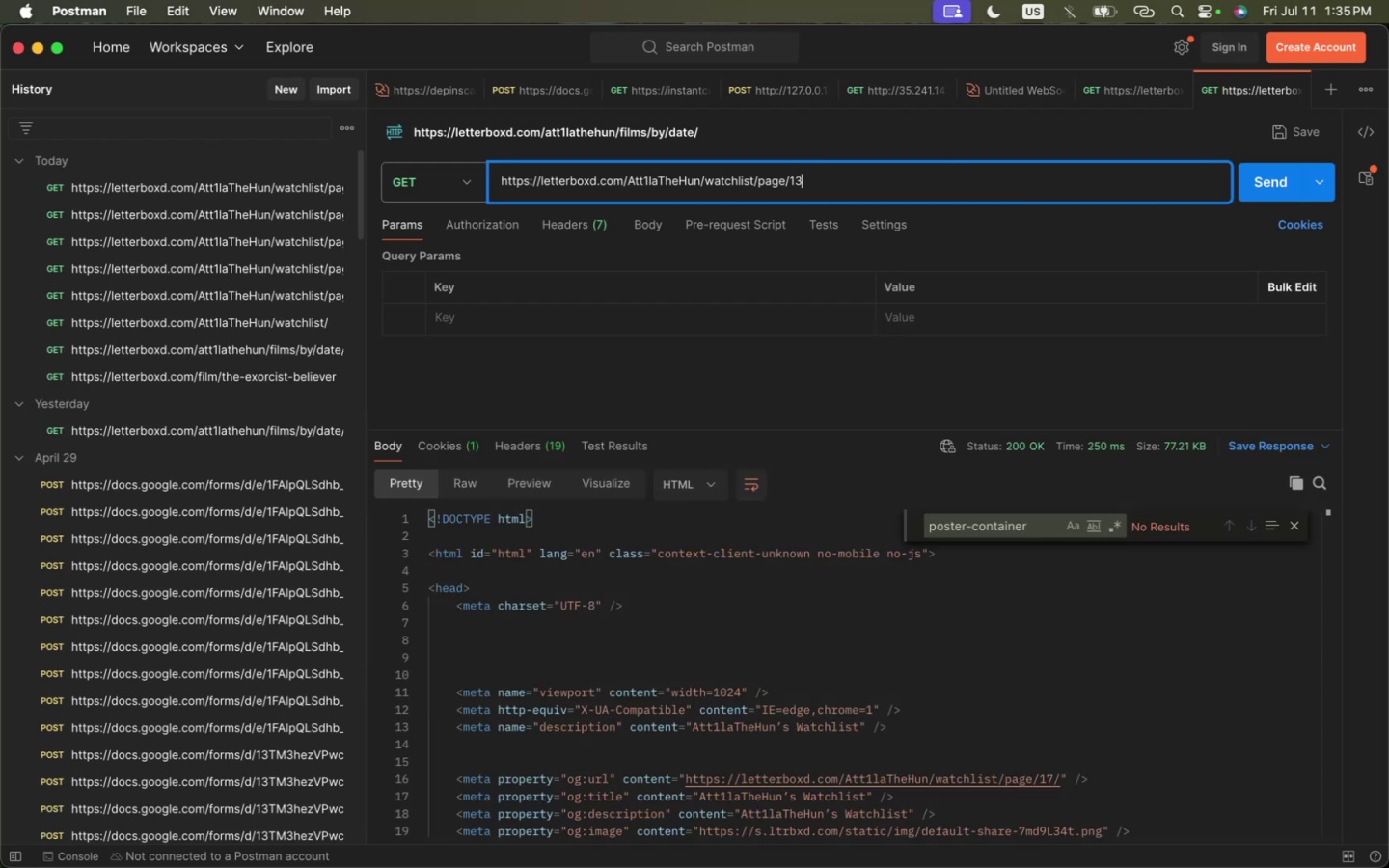 
key(Enter)
 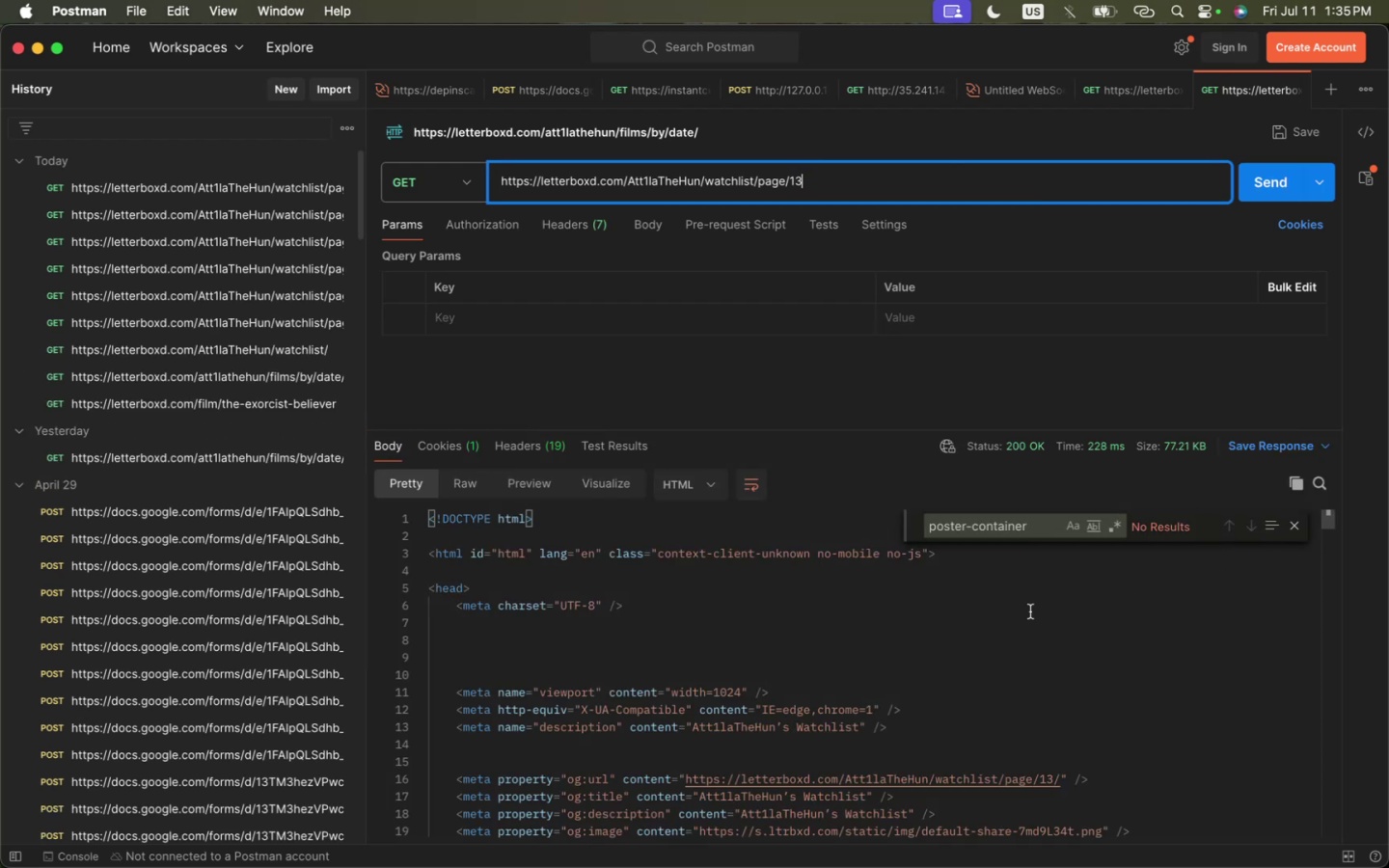 
scroll: coordinate [926, 637], scroll_direction: down, amount: 4.0
 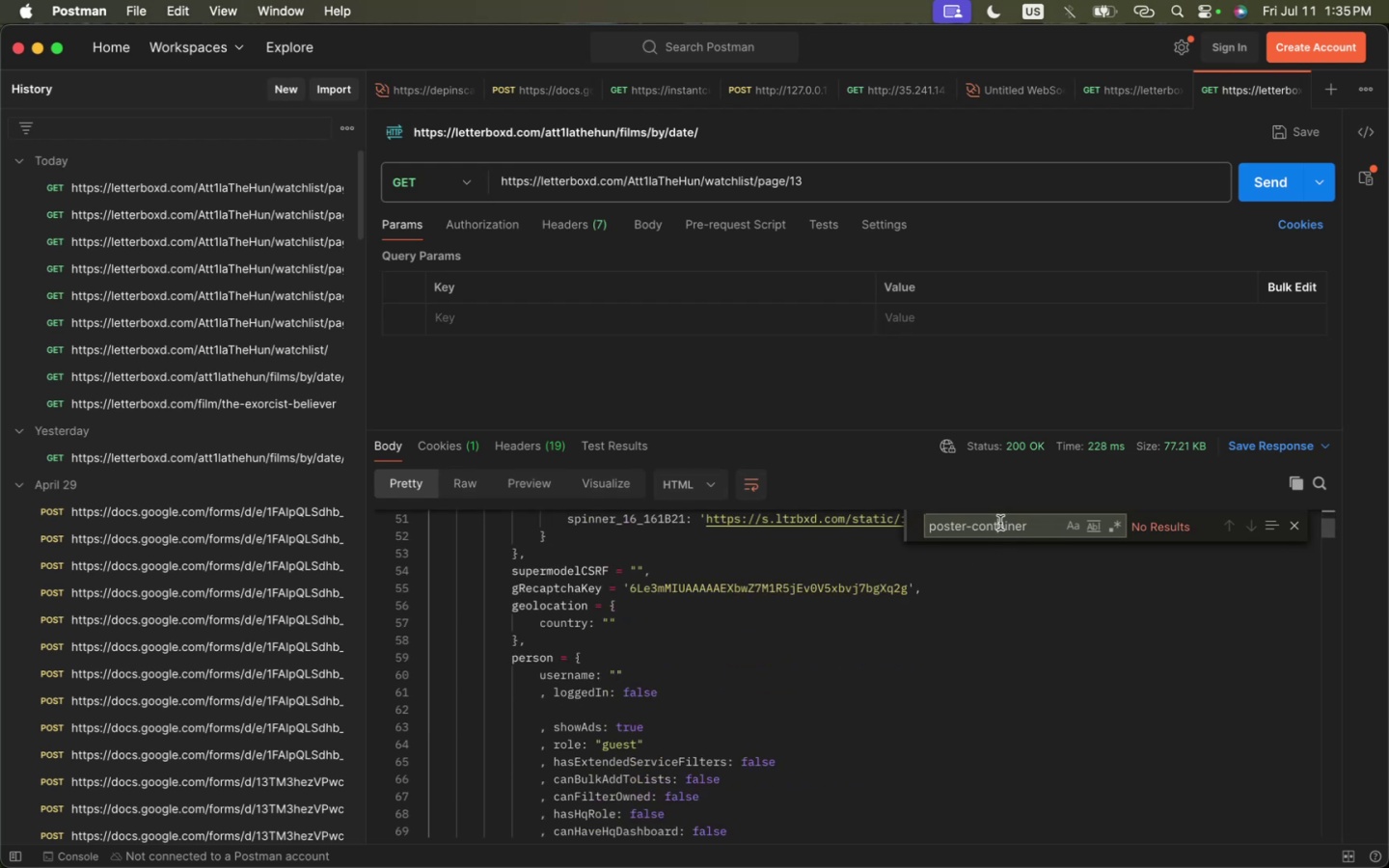 
double_click([1000, 523])
 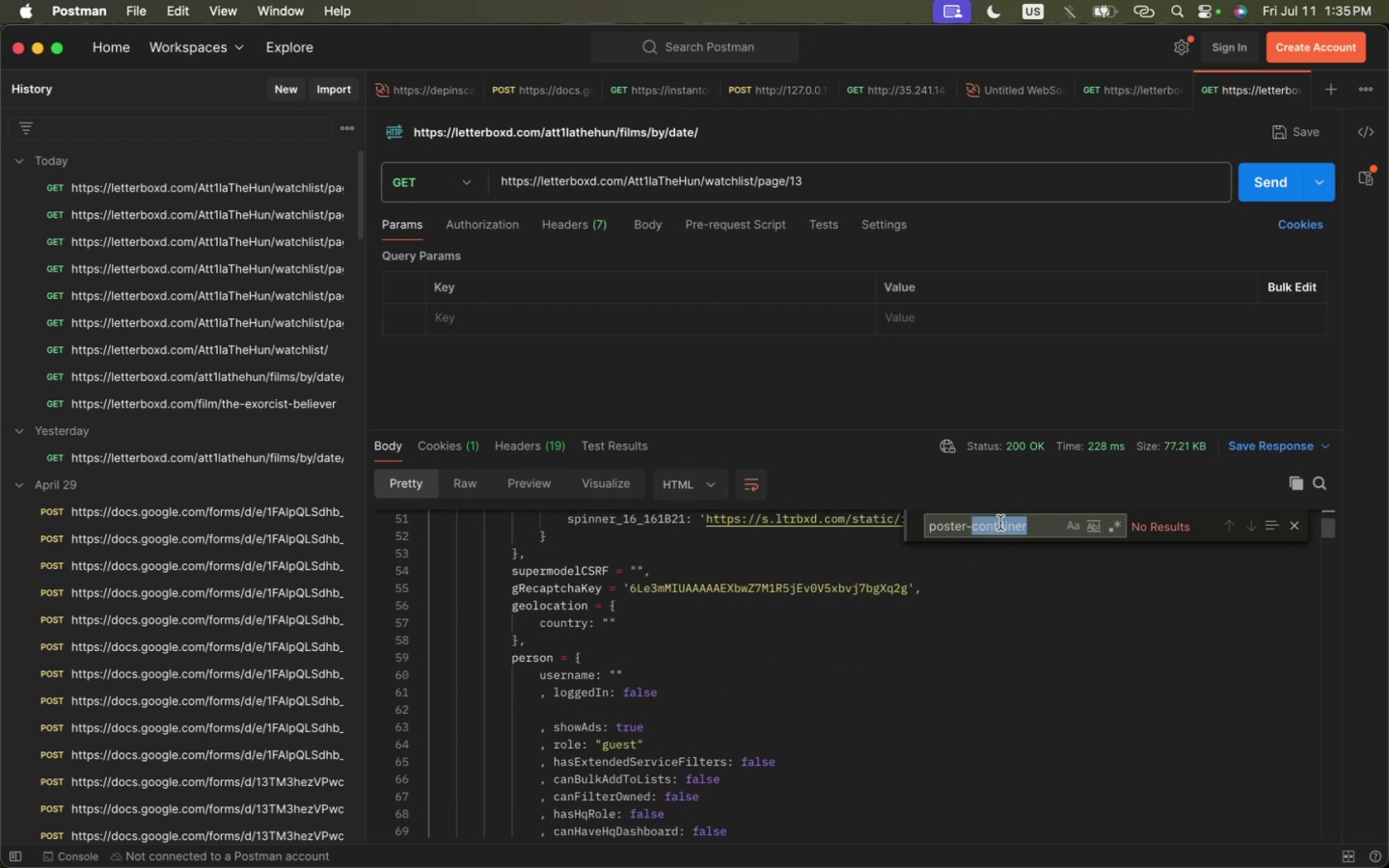 
key(Enter)
 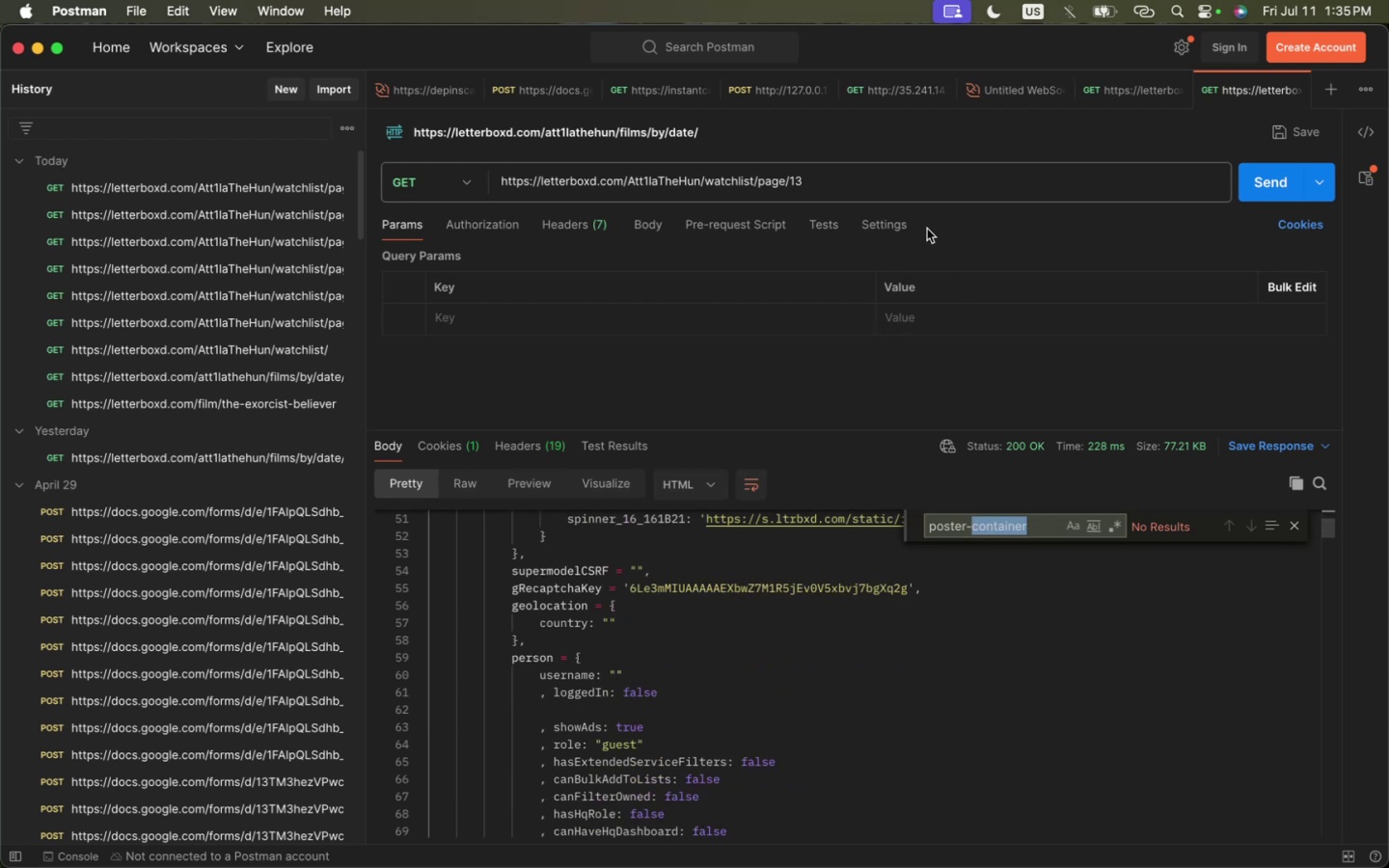 
left_click([913, 160])
 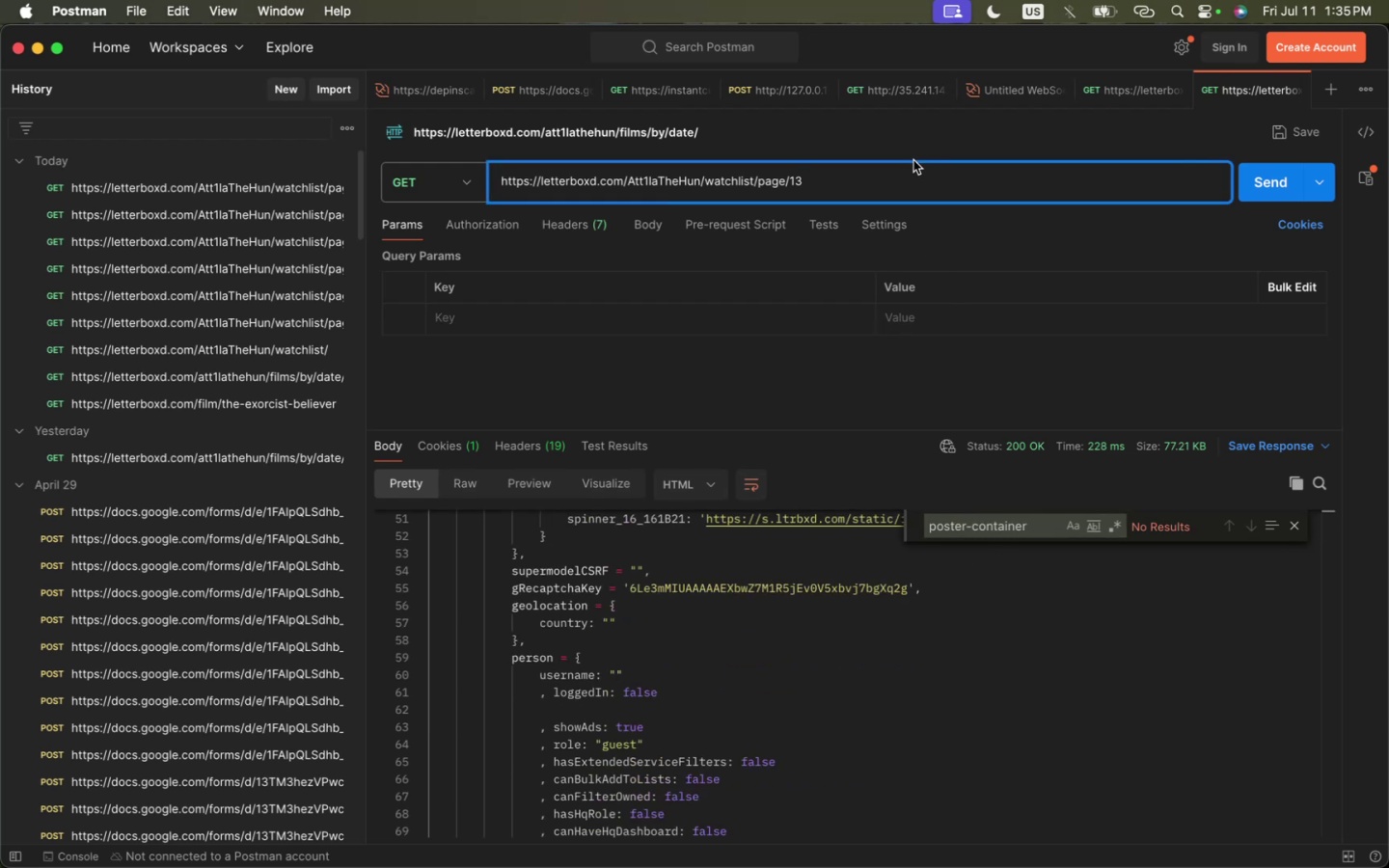 
key(Backspace)
 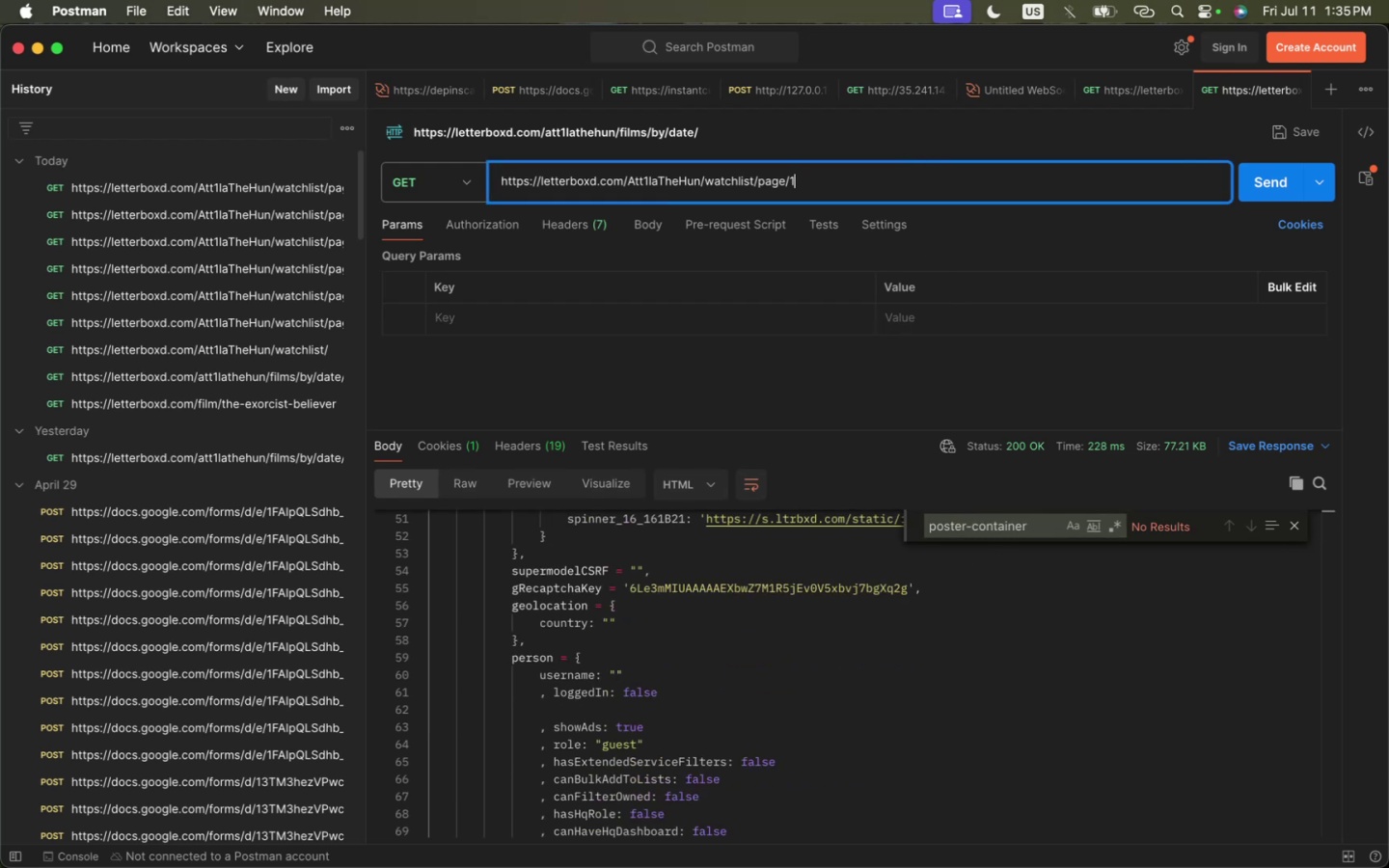 
key(0)
 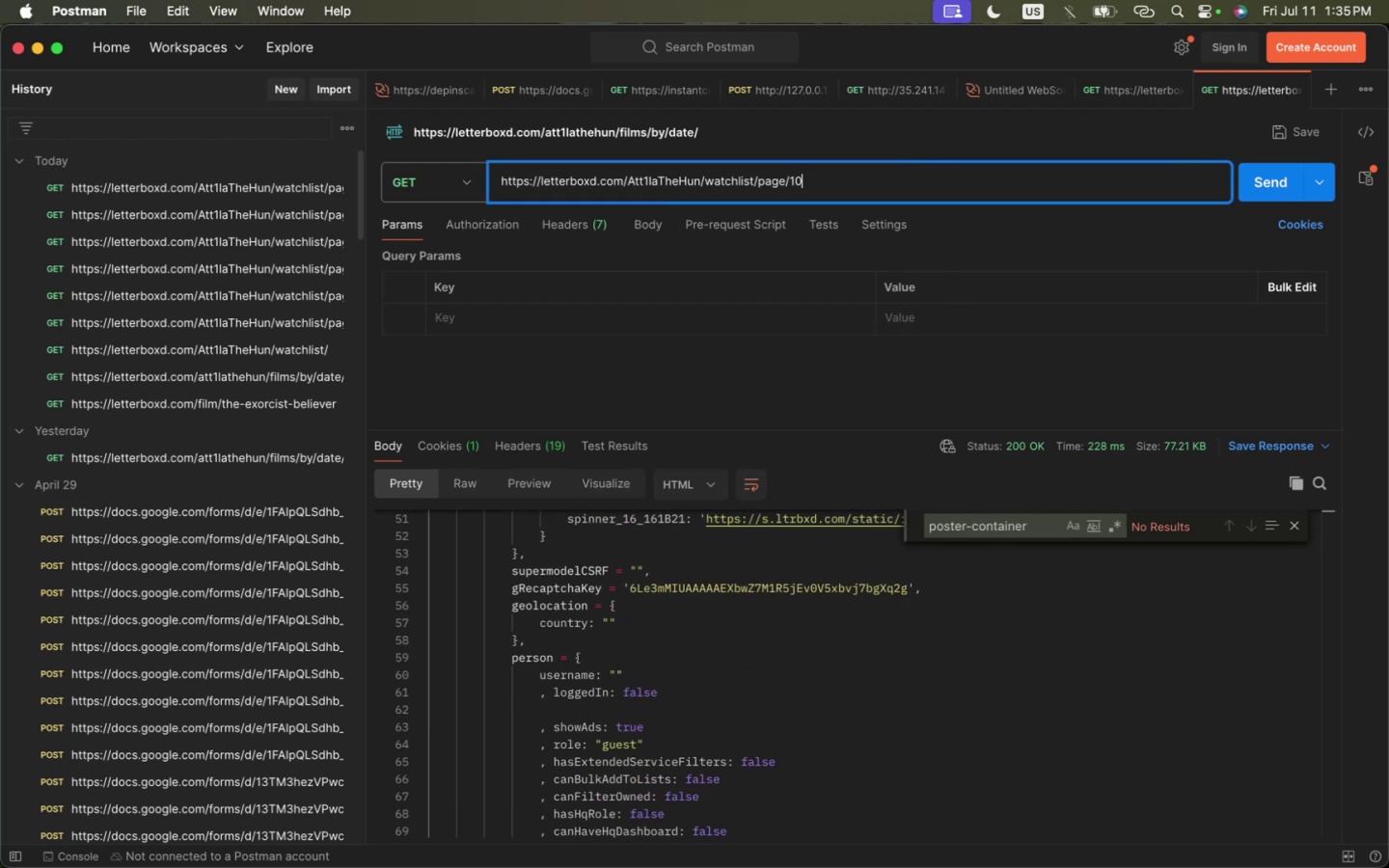 
key(Enter)
 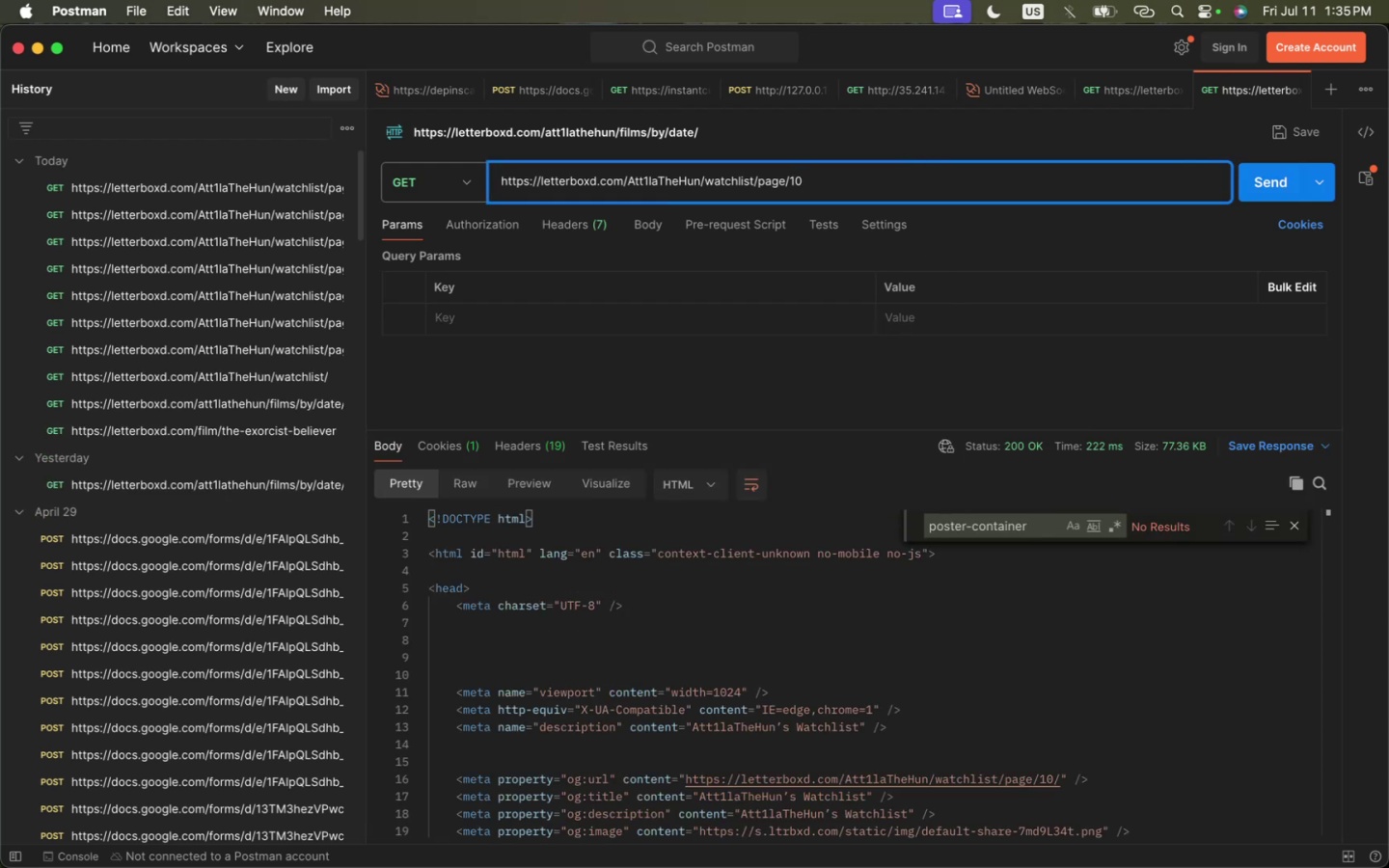 
key(Backspace)
 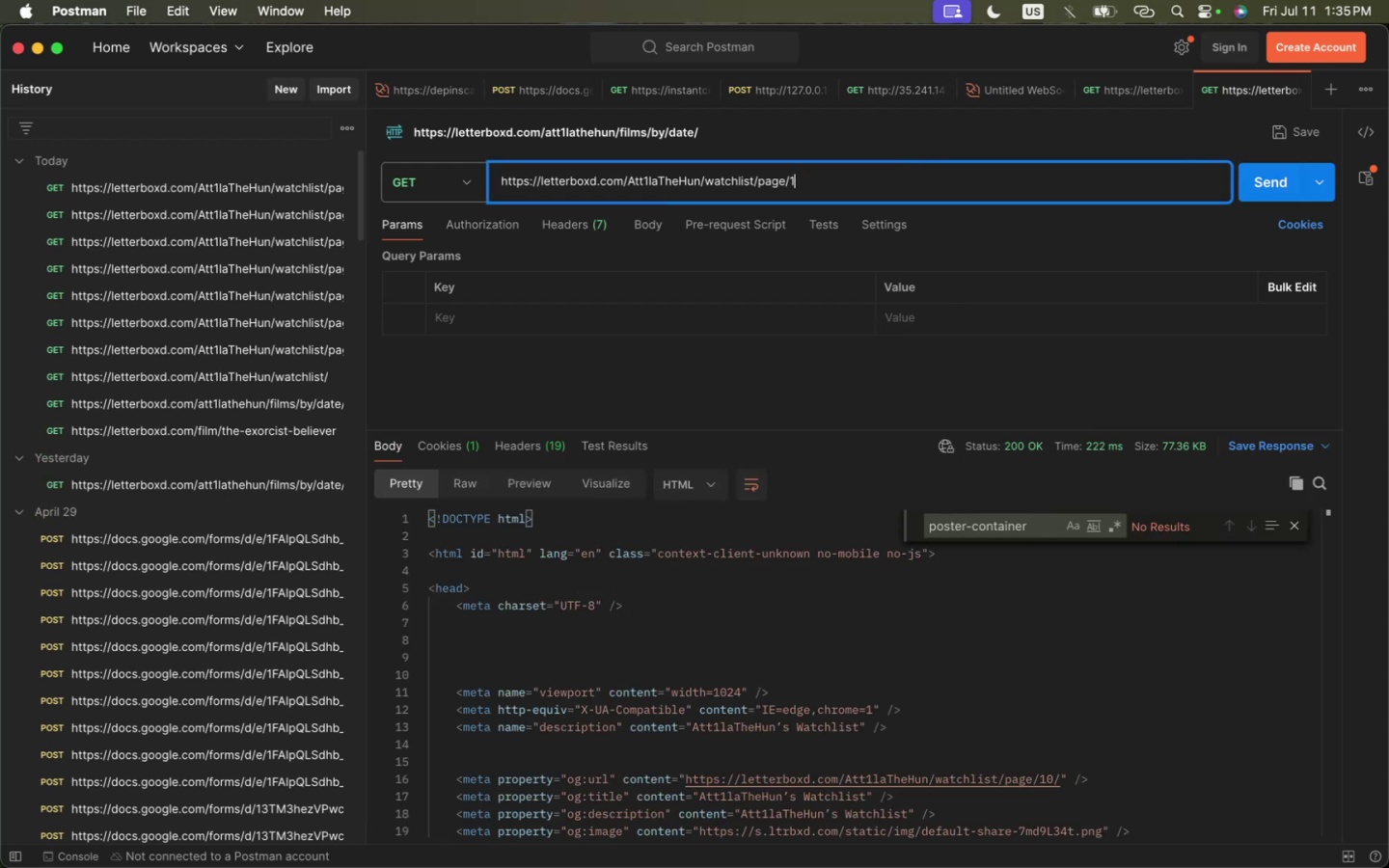 
key(Backspace)
 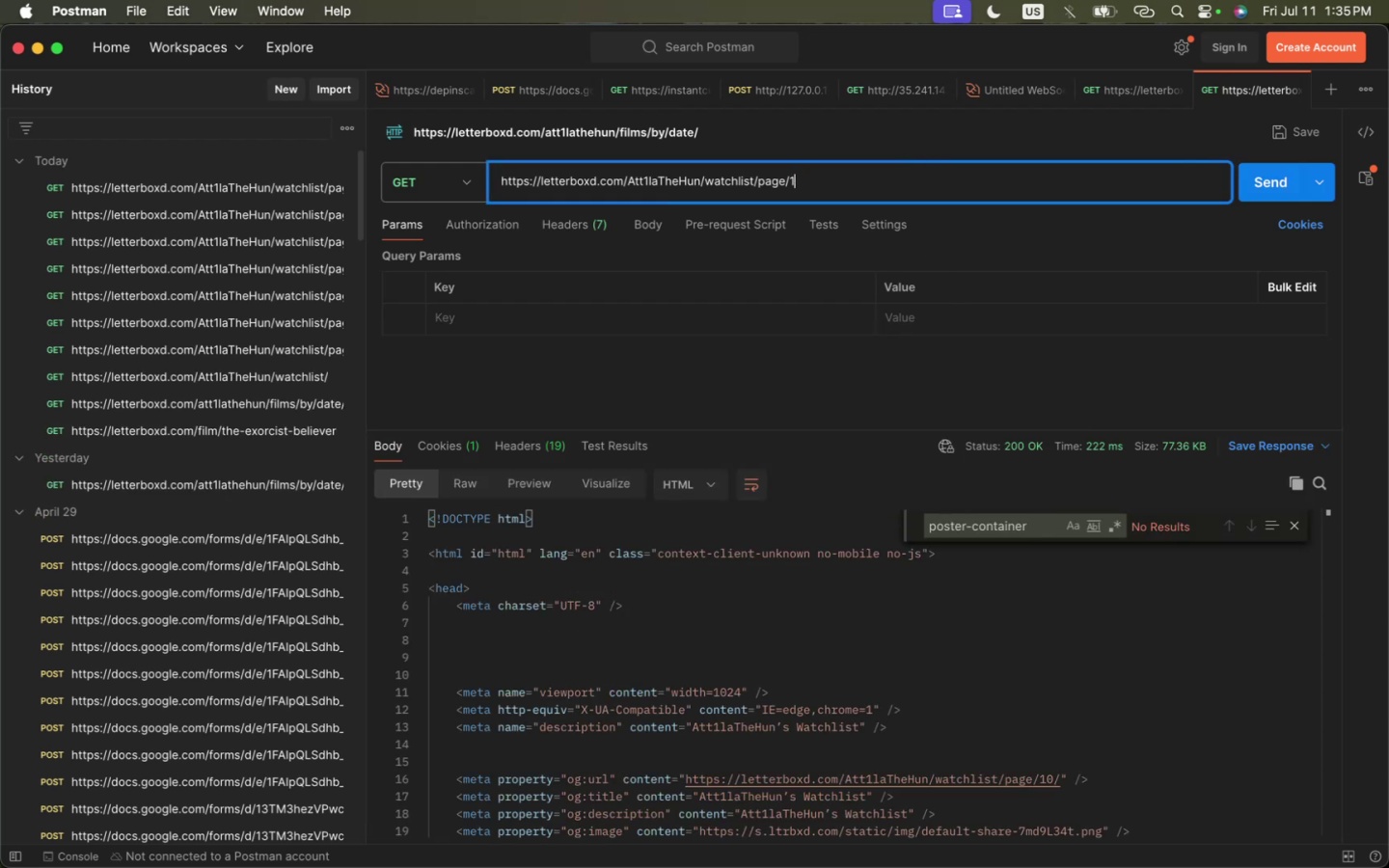 
key(5)
 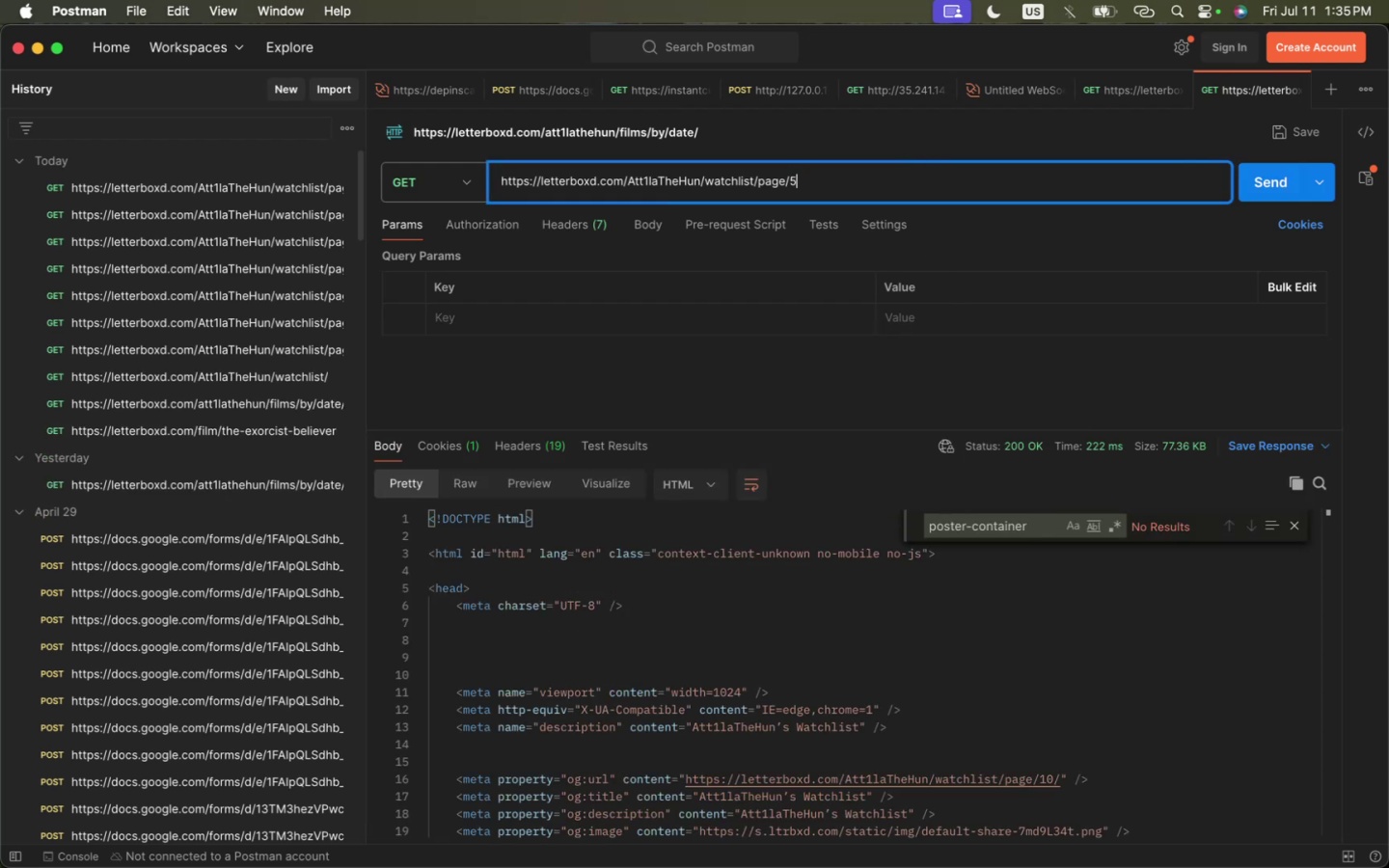 
key(Enter)
 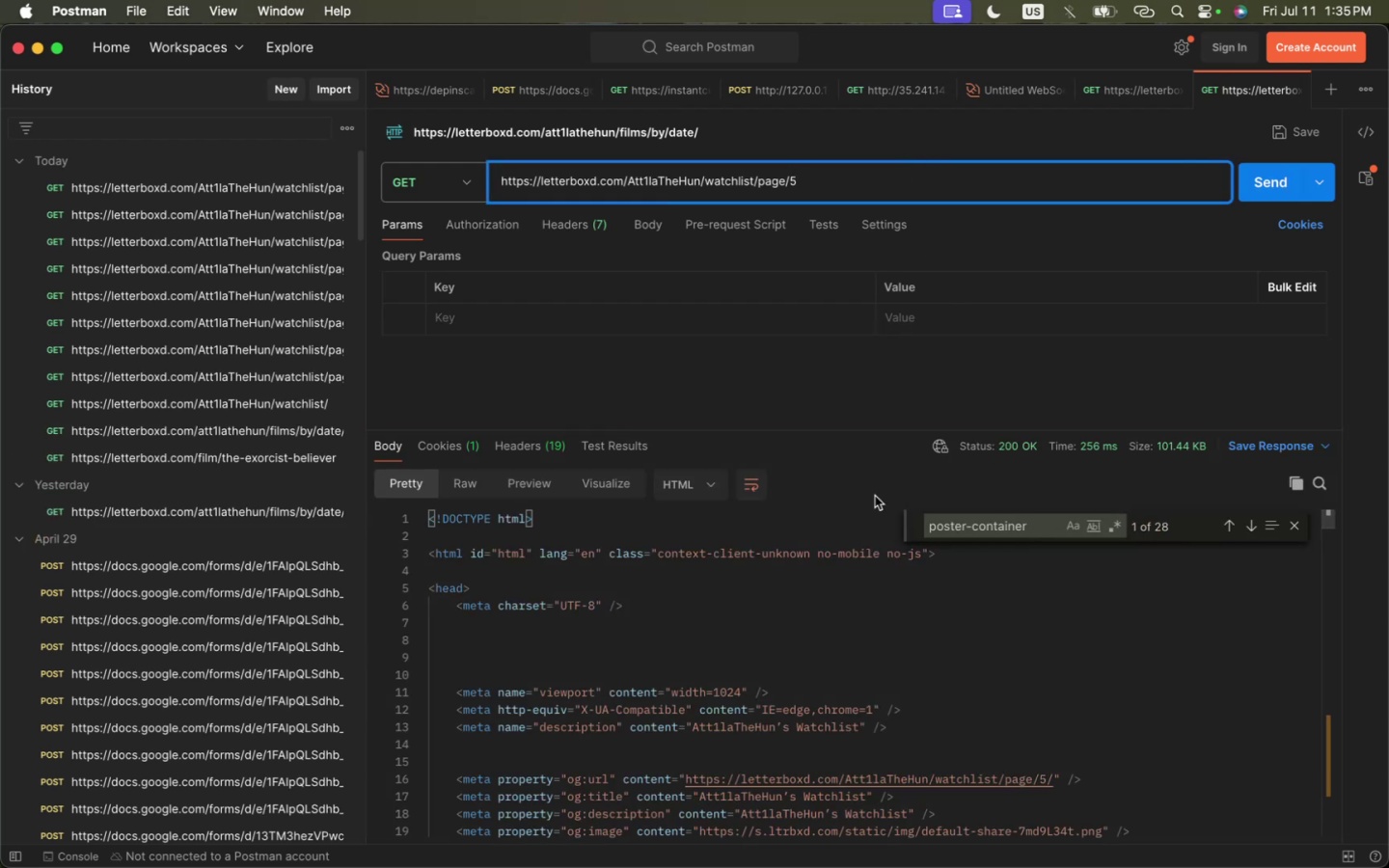 
key(Meta+CommandLeft)
 